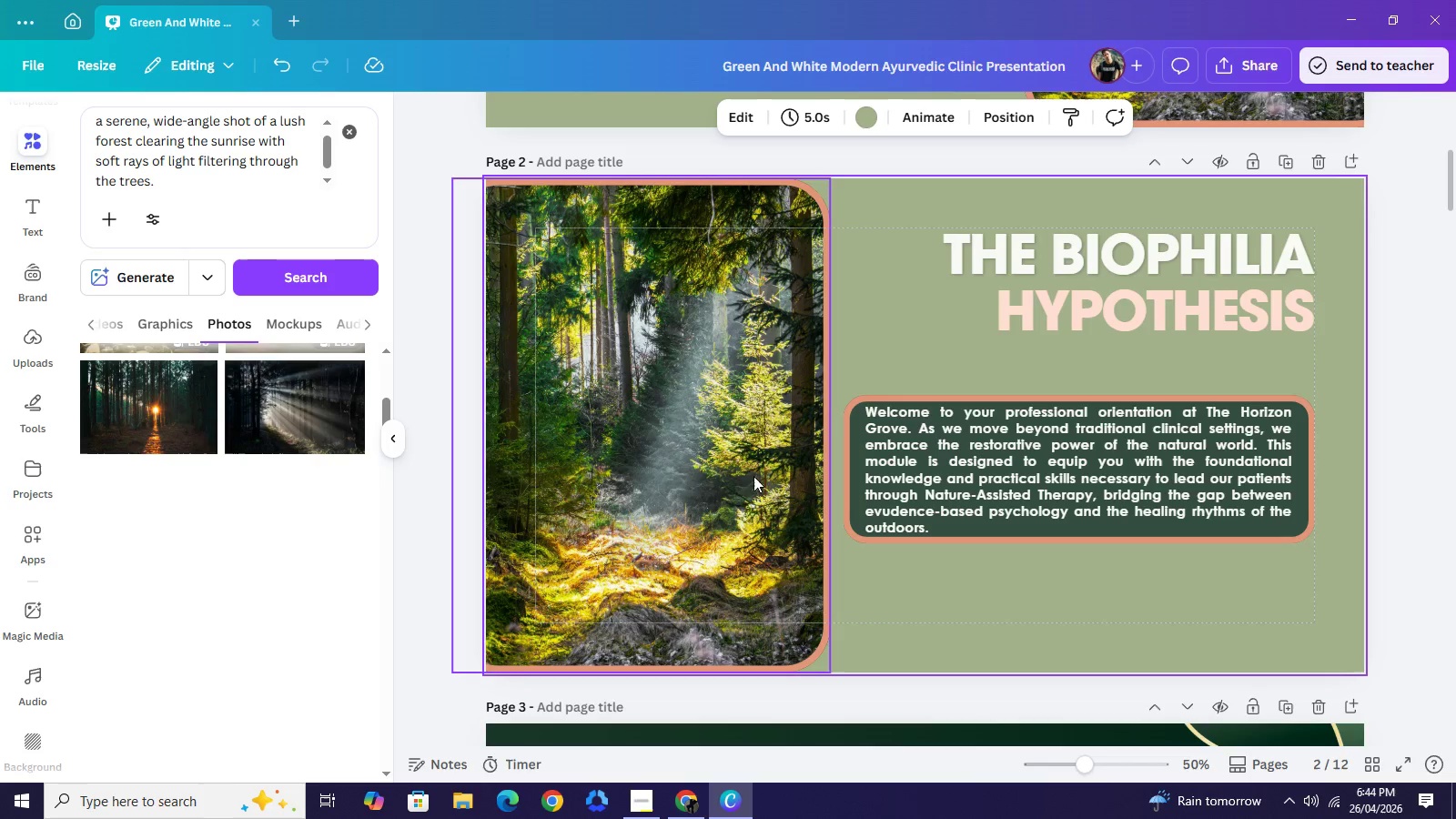 
left_click([725, 470])
 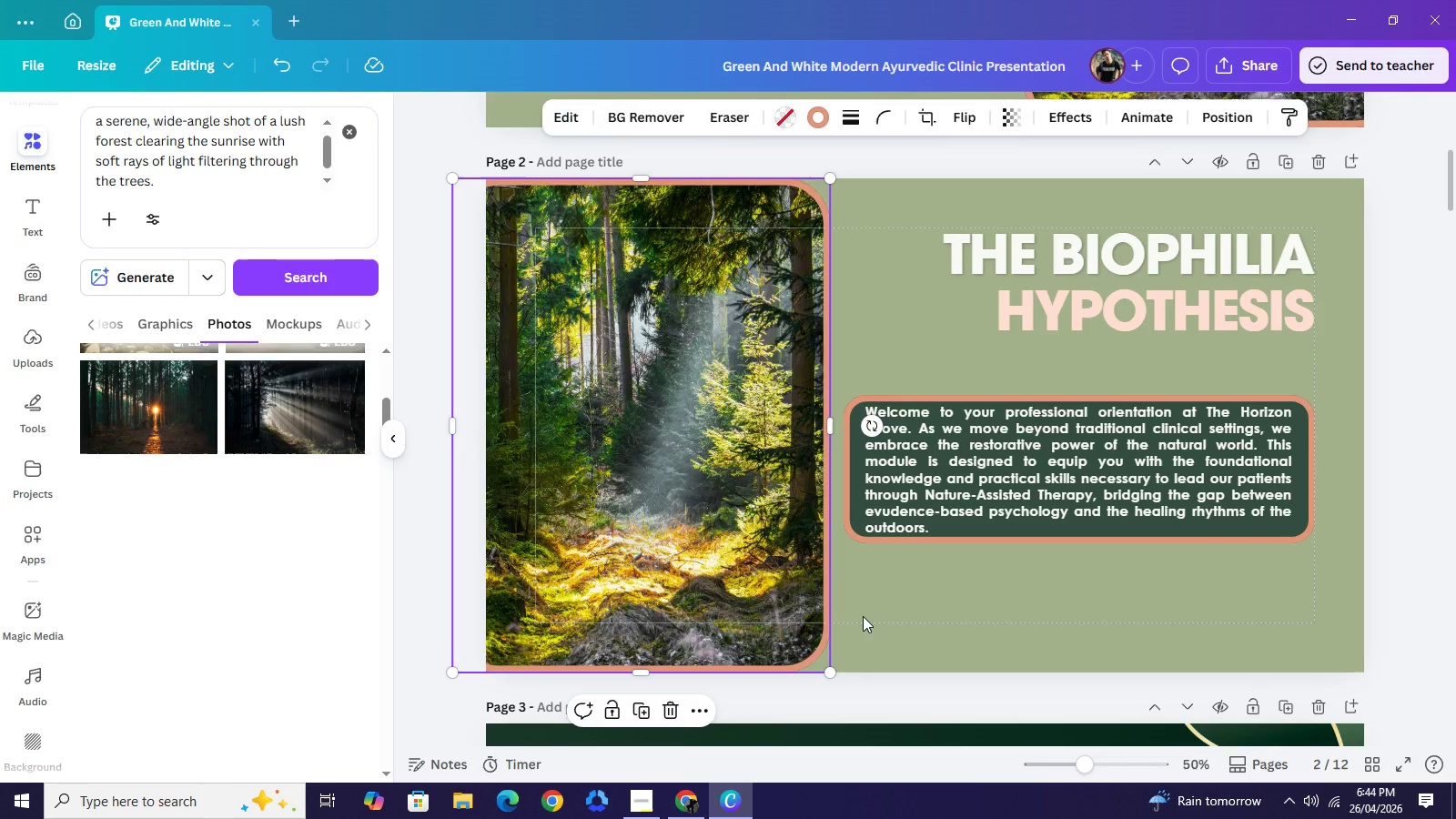 
key(Backspace)
 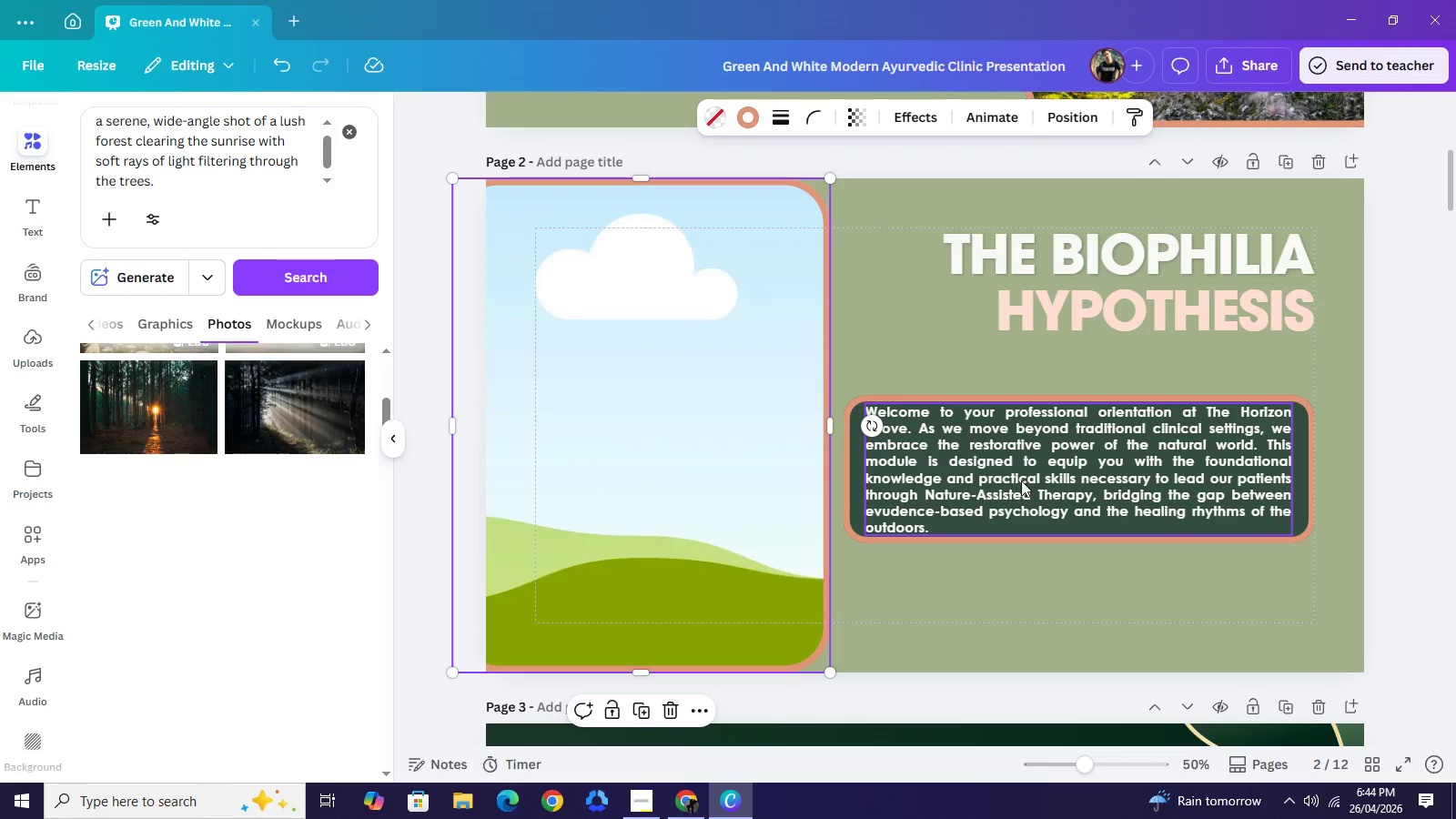 
left_click([1023, 480])
 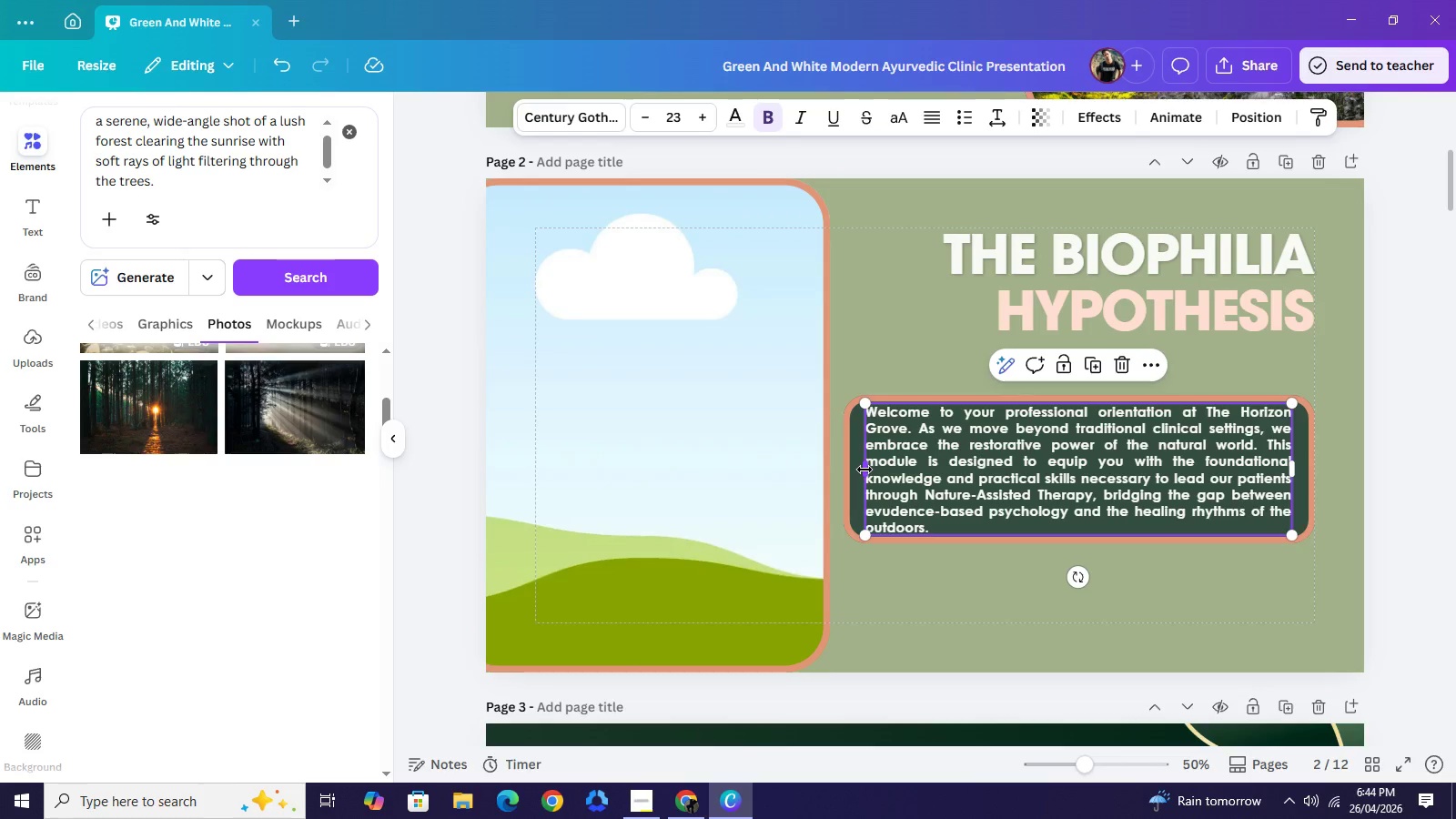 
left_click_drag(start_coordinate=[864, 470], to_coordinate=[938, 477])
 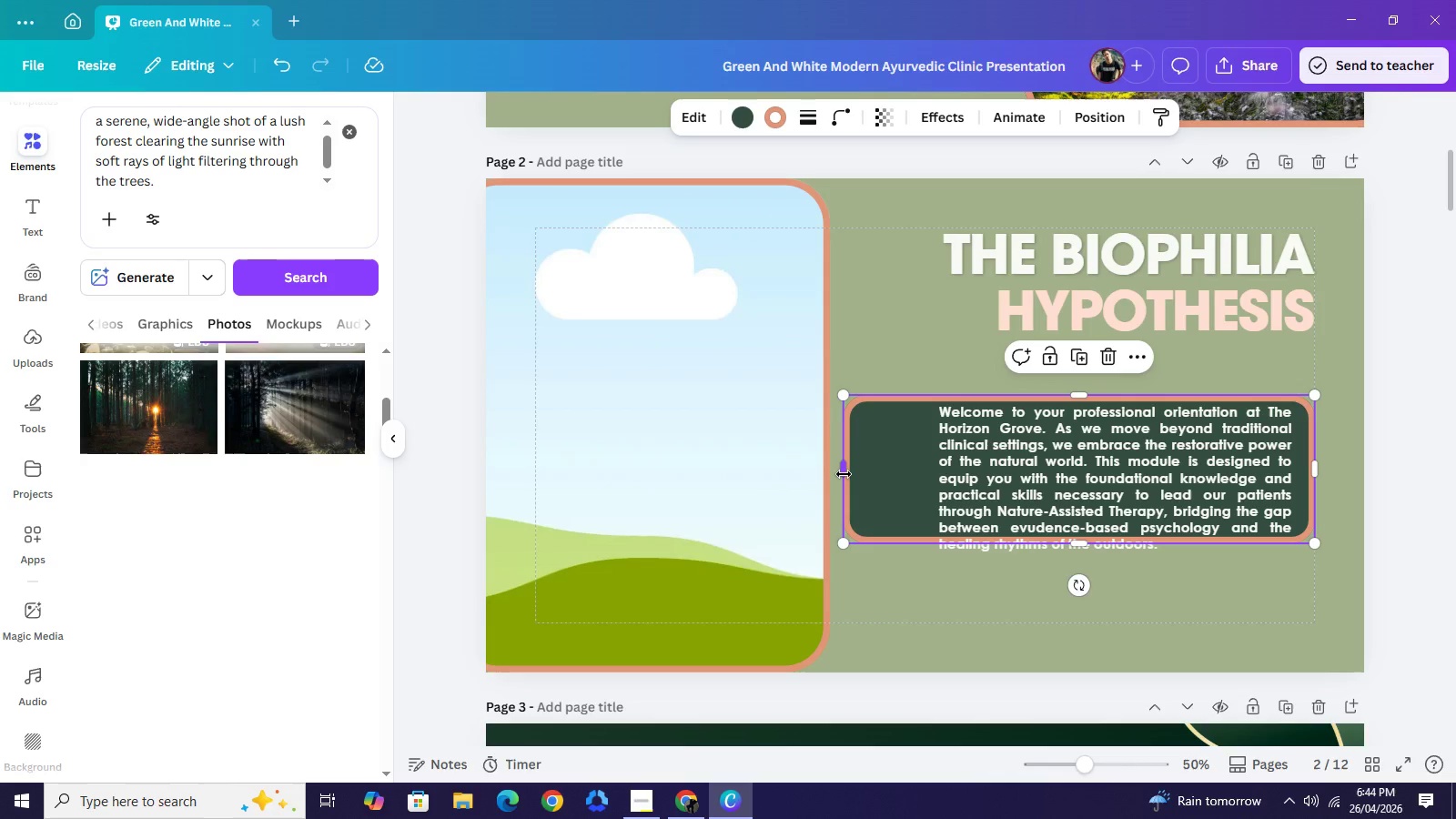 
left_click_drag(start_coordinate=[844, 474], to_coordinate=[875, 480])
 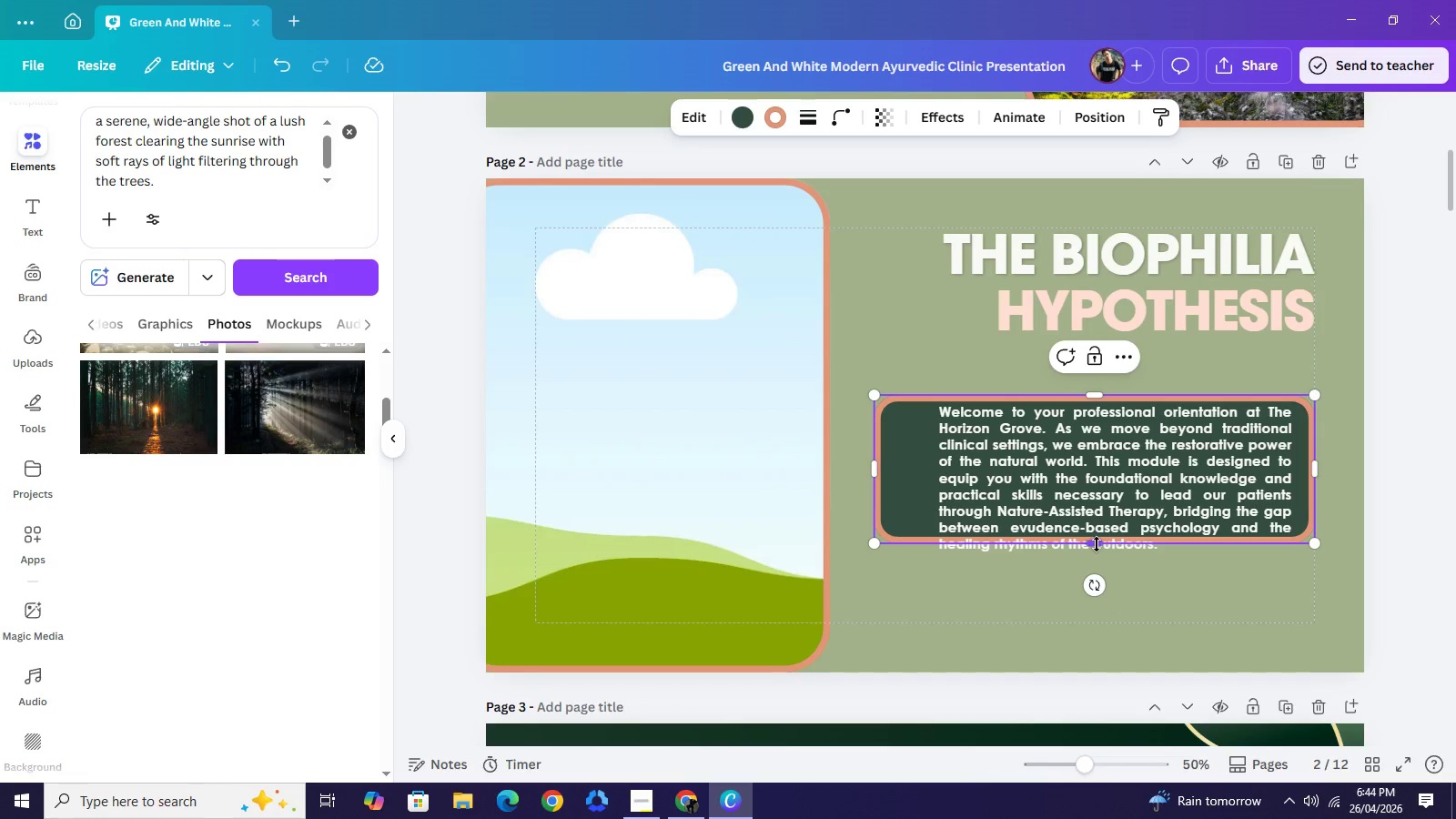 
left_click_drag(start_coordinate=[1097, 544], to_coordinate=[1117, 623])
 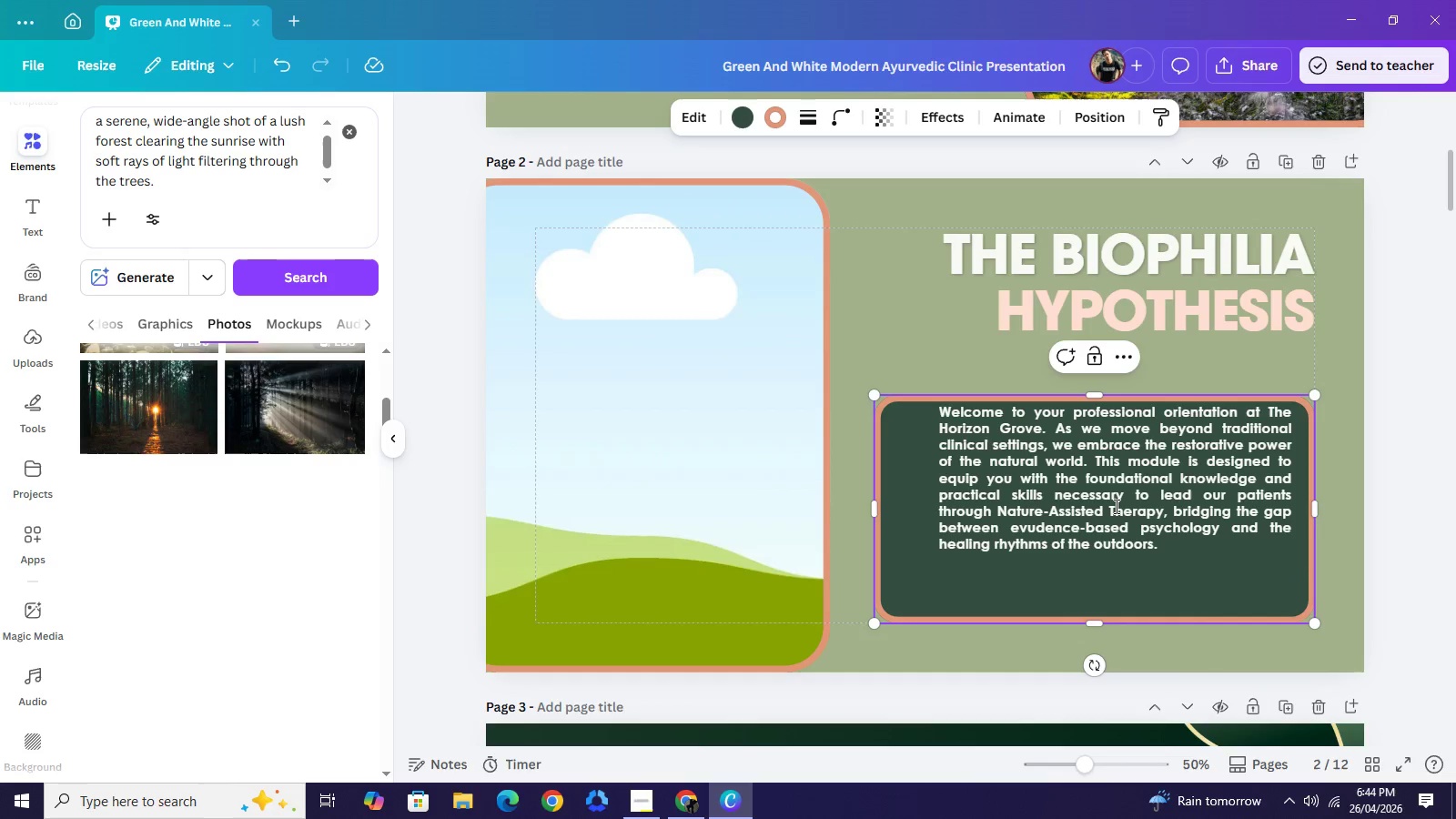 
scroll: coordinate [1027, 511], scroll_direction: up, amount: 4.0
 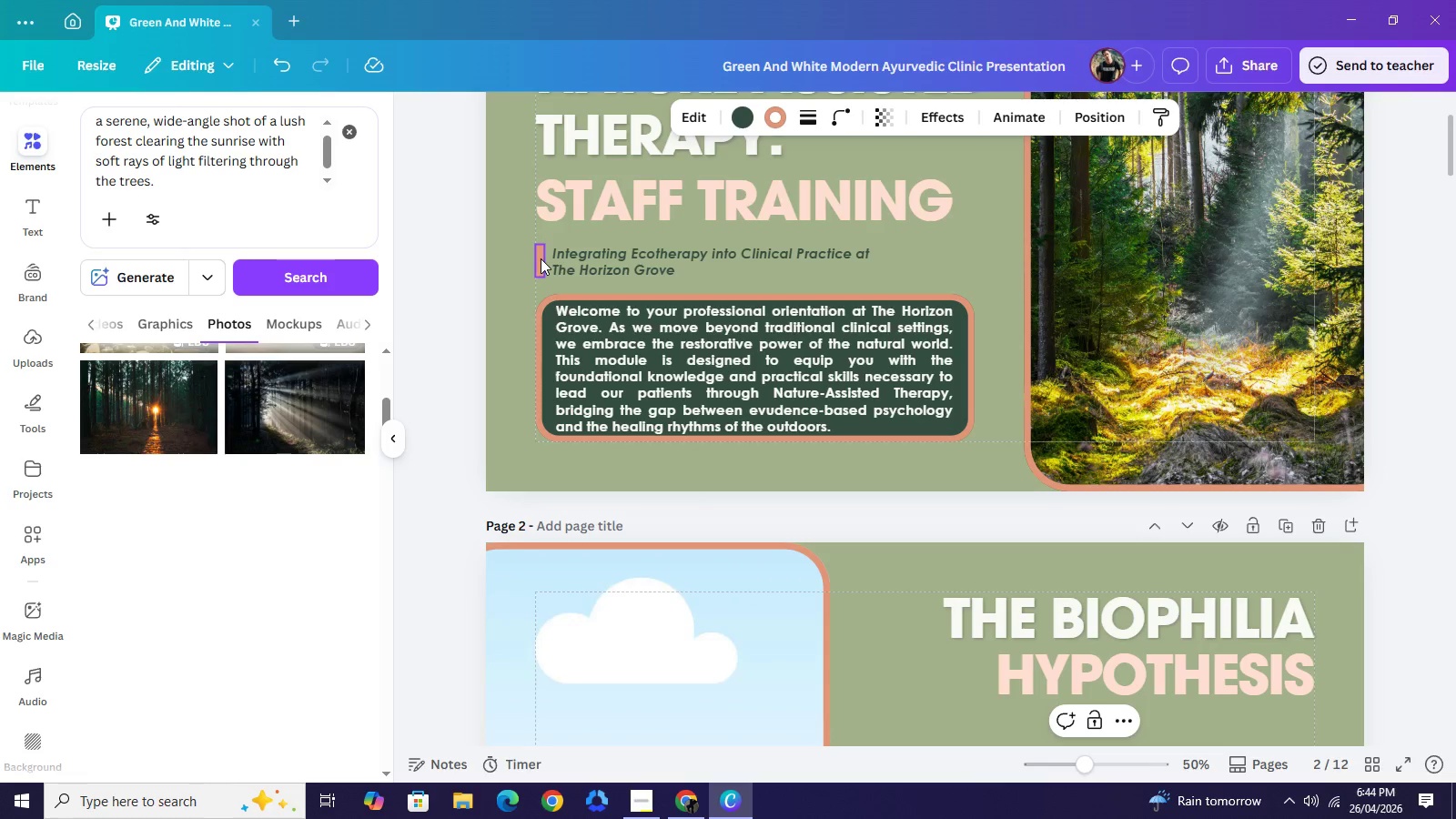 
left_click([541, 258])
 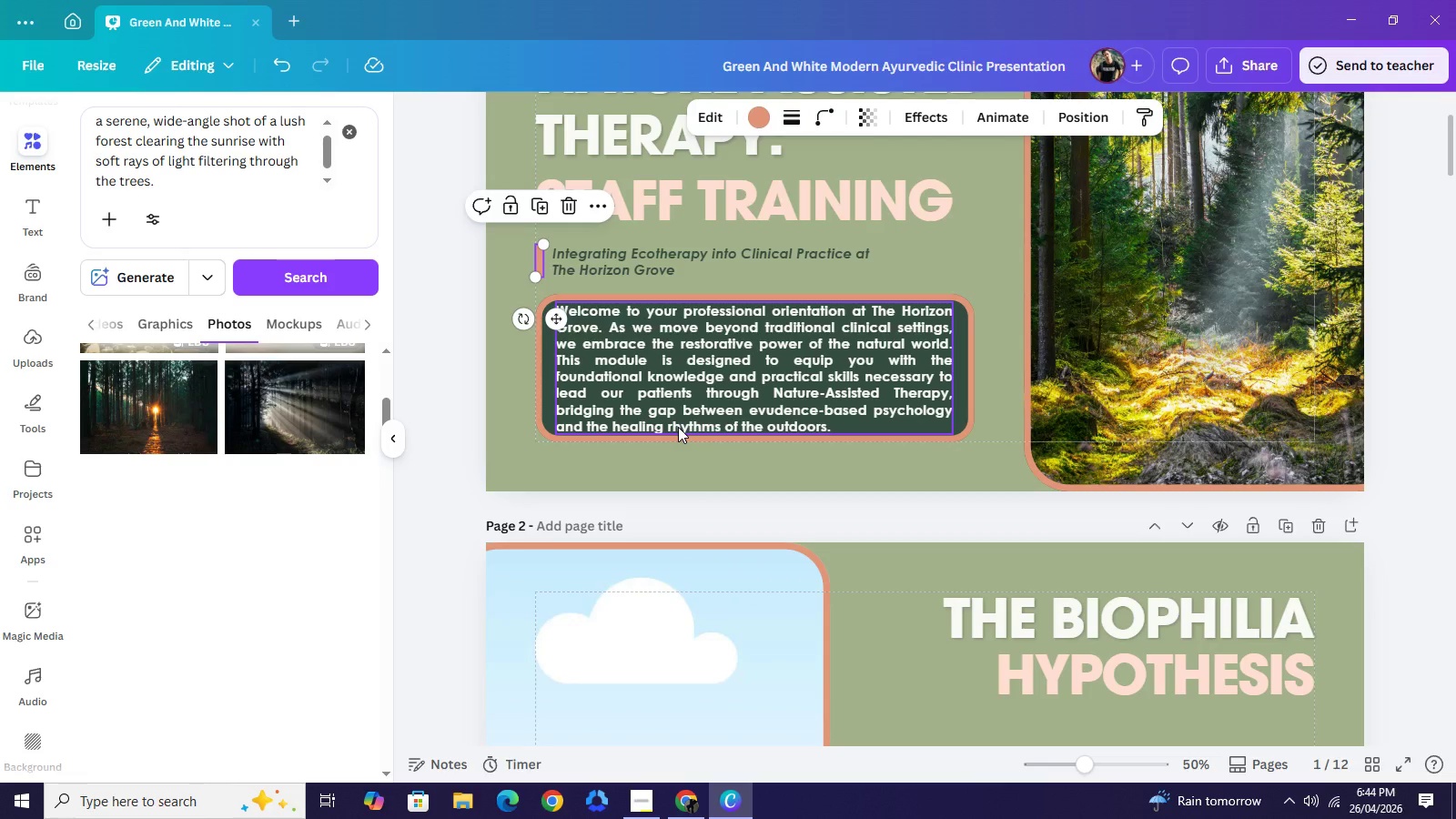 
key(Control+C)
 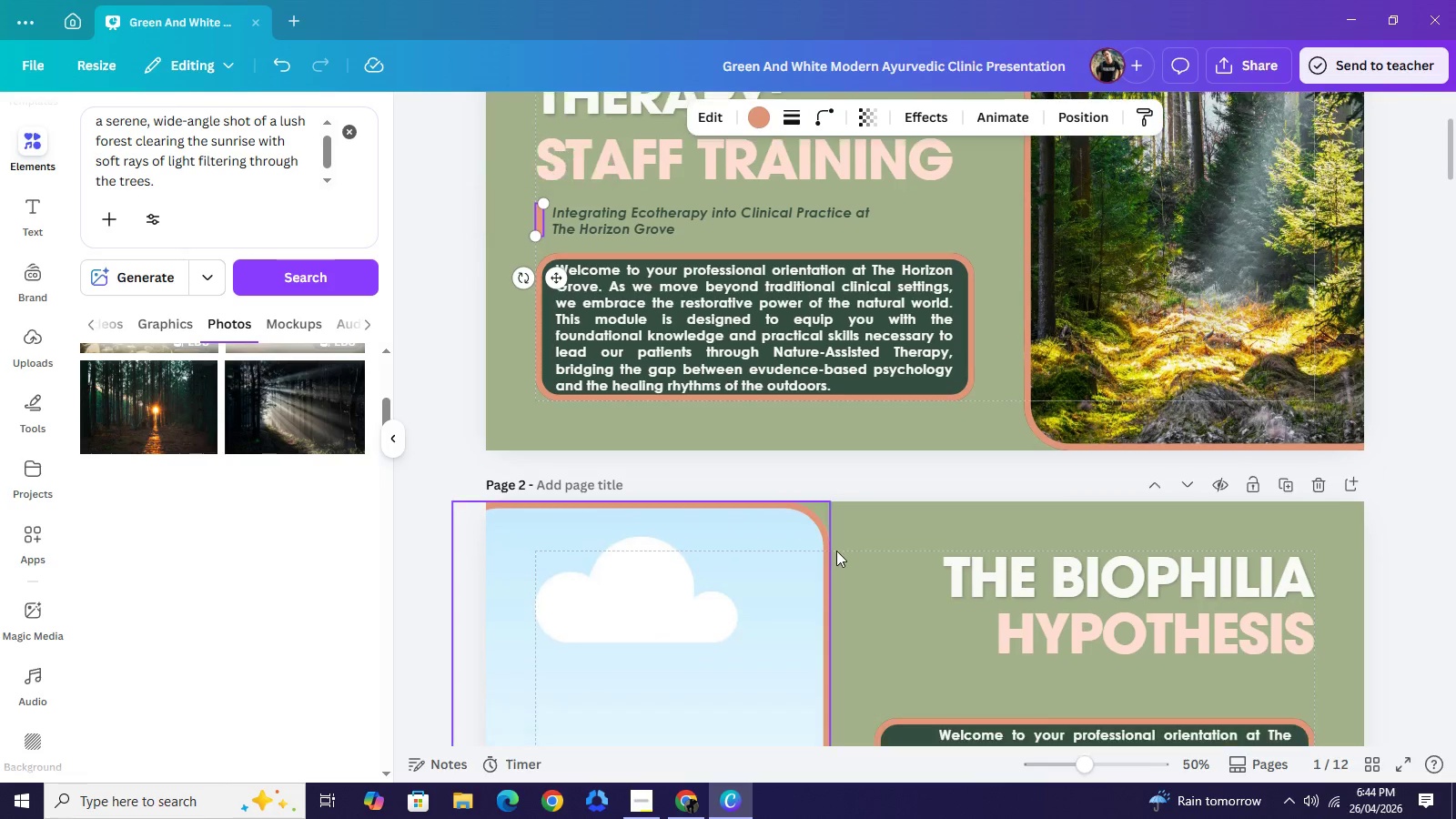 
scroll: coordinate [964, 519], scroll_direction: down, amount: 4.0
 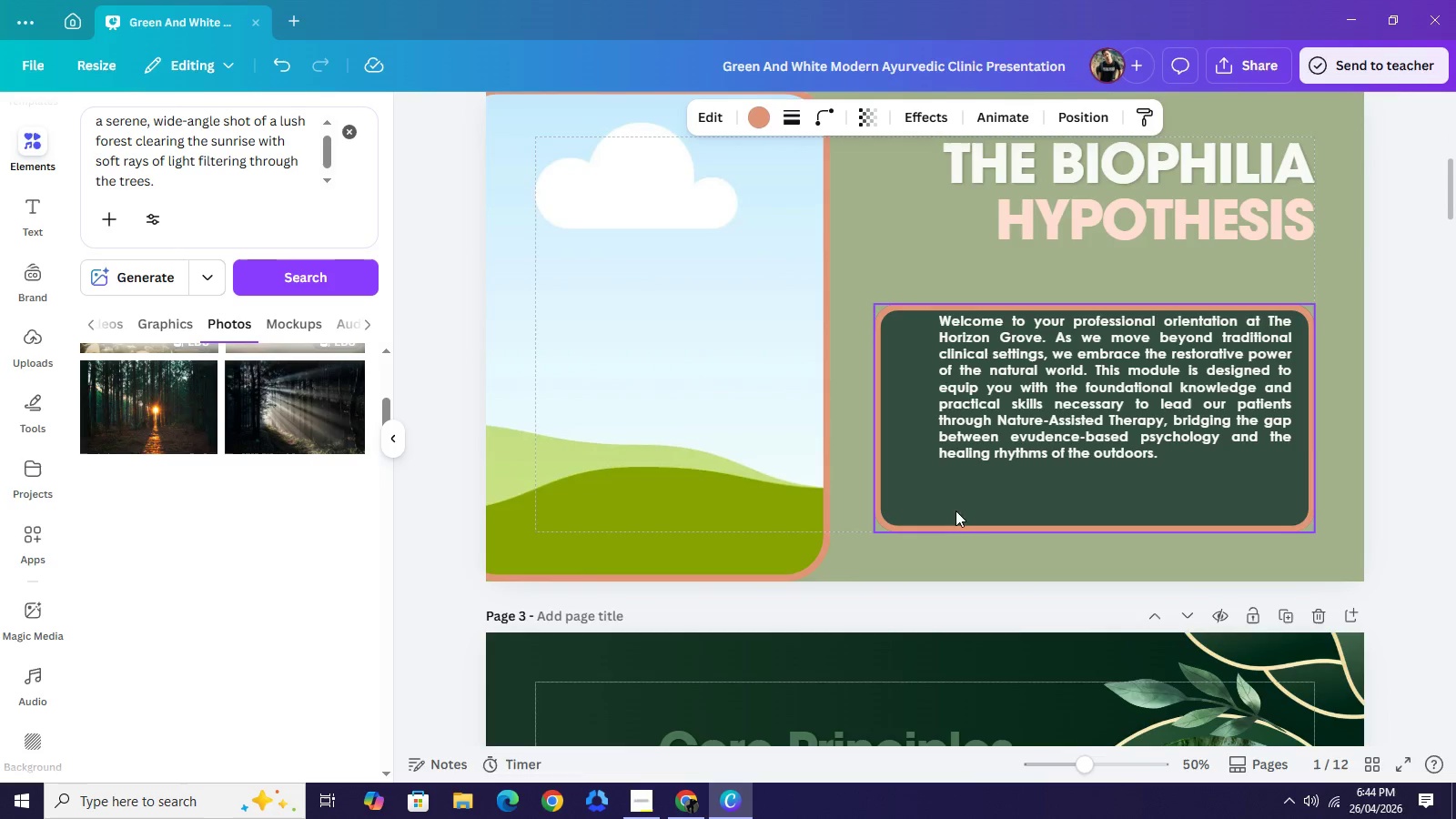 
key(Control+V)
 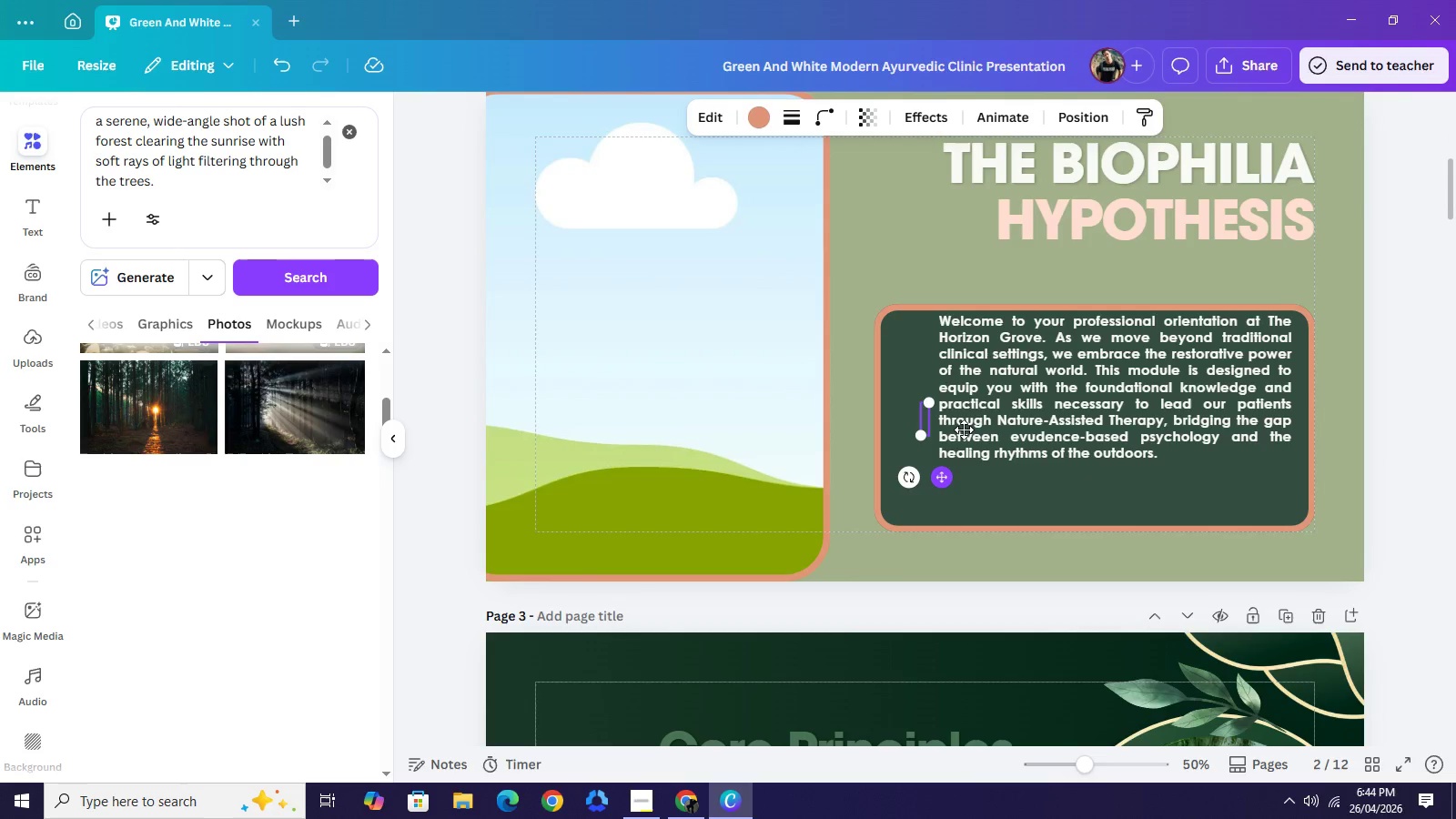 
left_click_drag(start_coordinate=[937, 479], to_coordinate=[992, 322])
 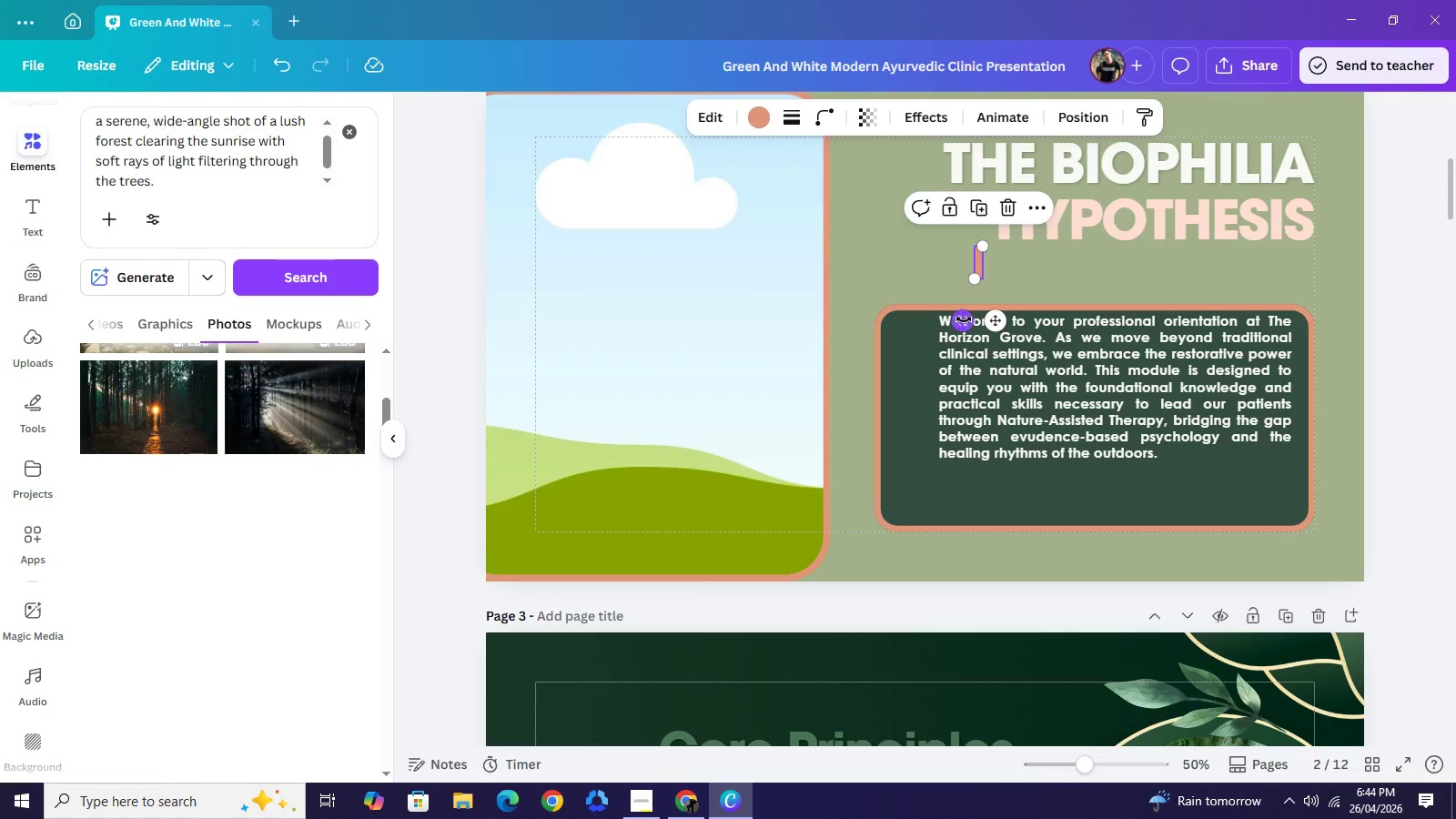 
left_click_drag(start_coordinate=[965, 318], to_coordinate=[1035, 277])
 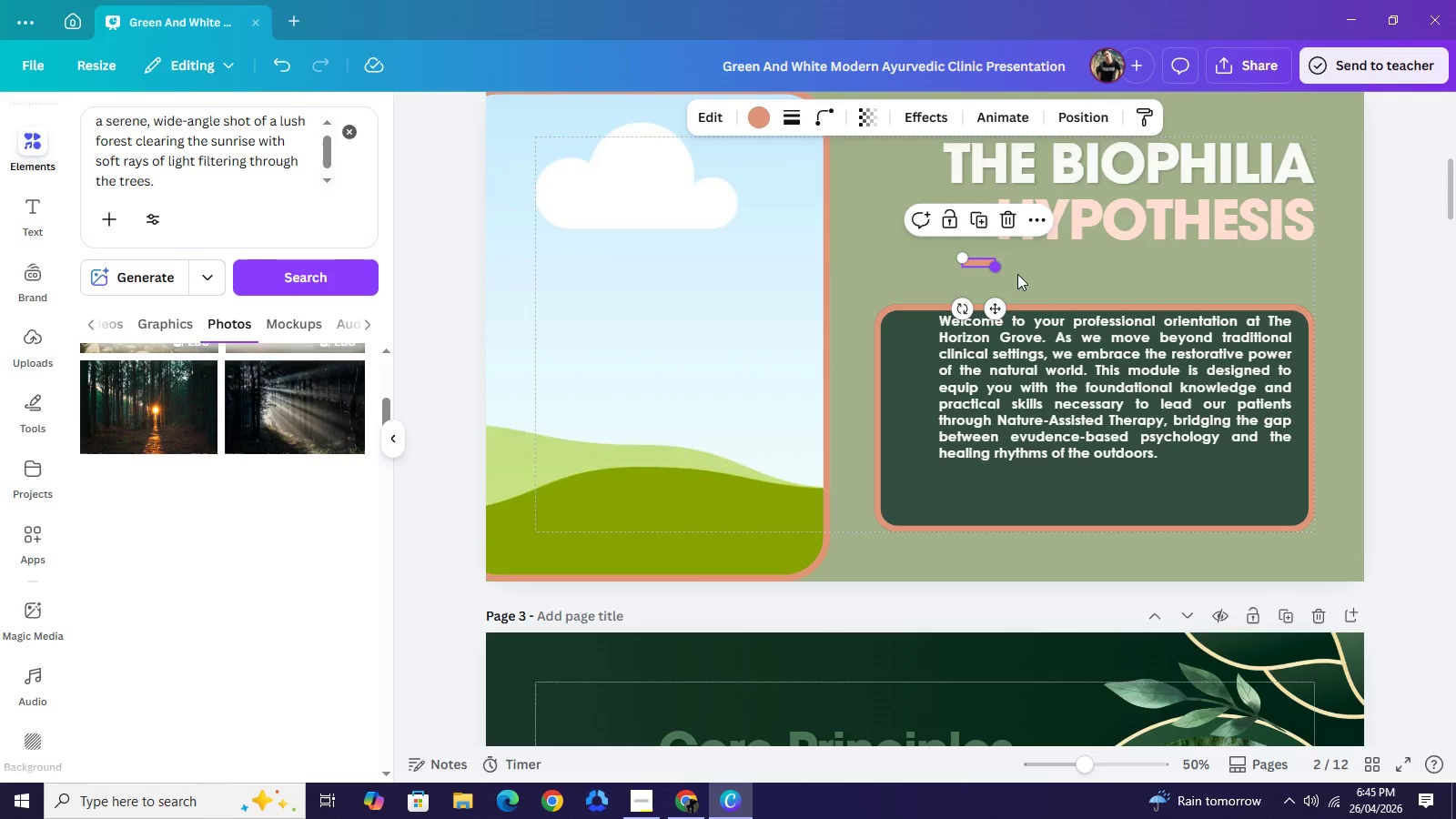 
left_click_drag(start_coordinate=[999, 270], to_coordinate=[1317, 266])
 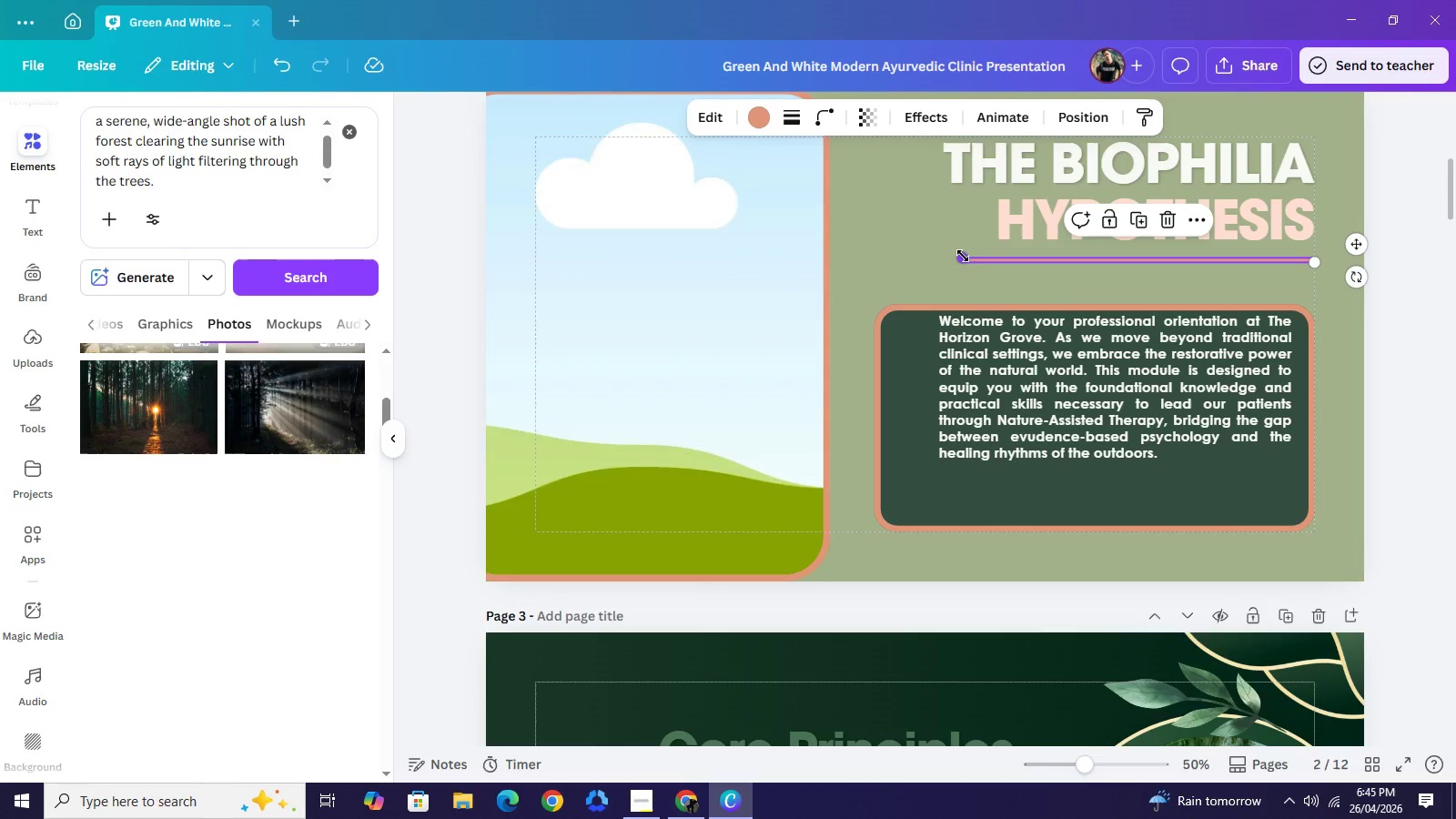 
left_click_drag(start_coordinate=[966, 254], to_coordinate=[948, 250])
 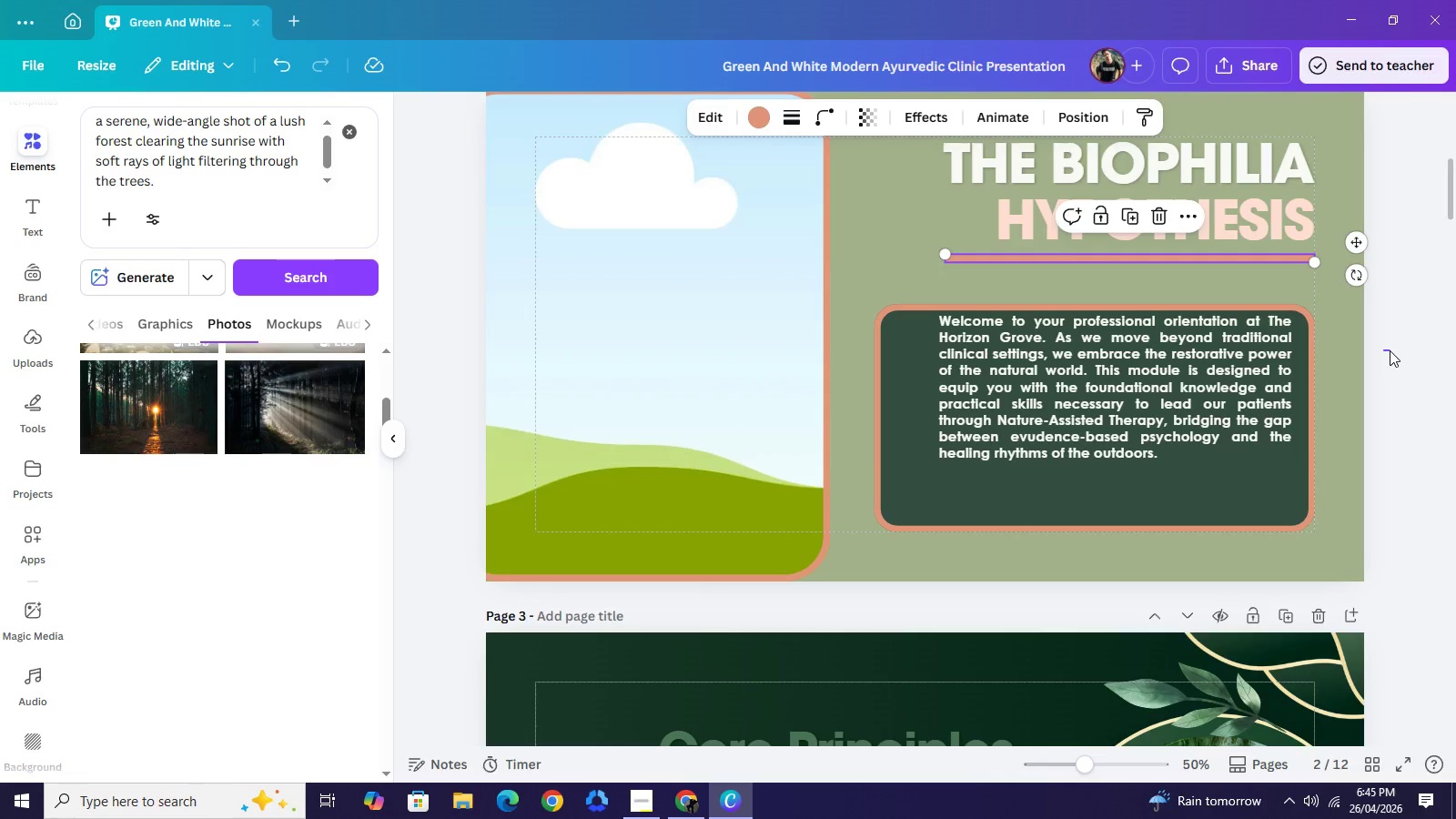 
left_click_drag(start_coordinate=[1383, 349], to_coordinate=[1390, 350])
 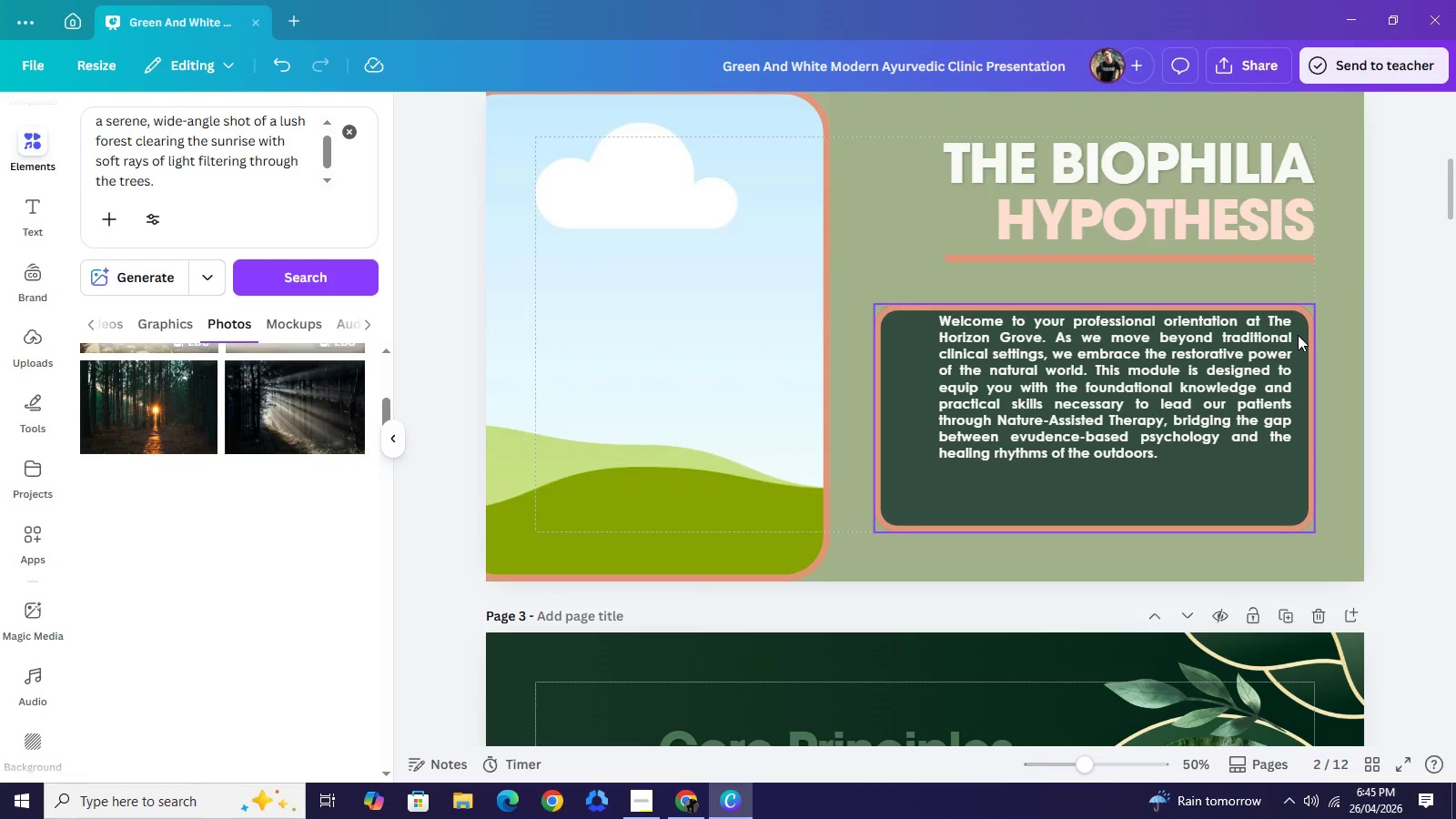 
wait(27.84)
 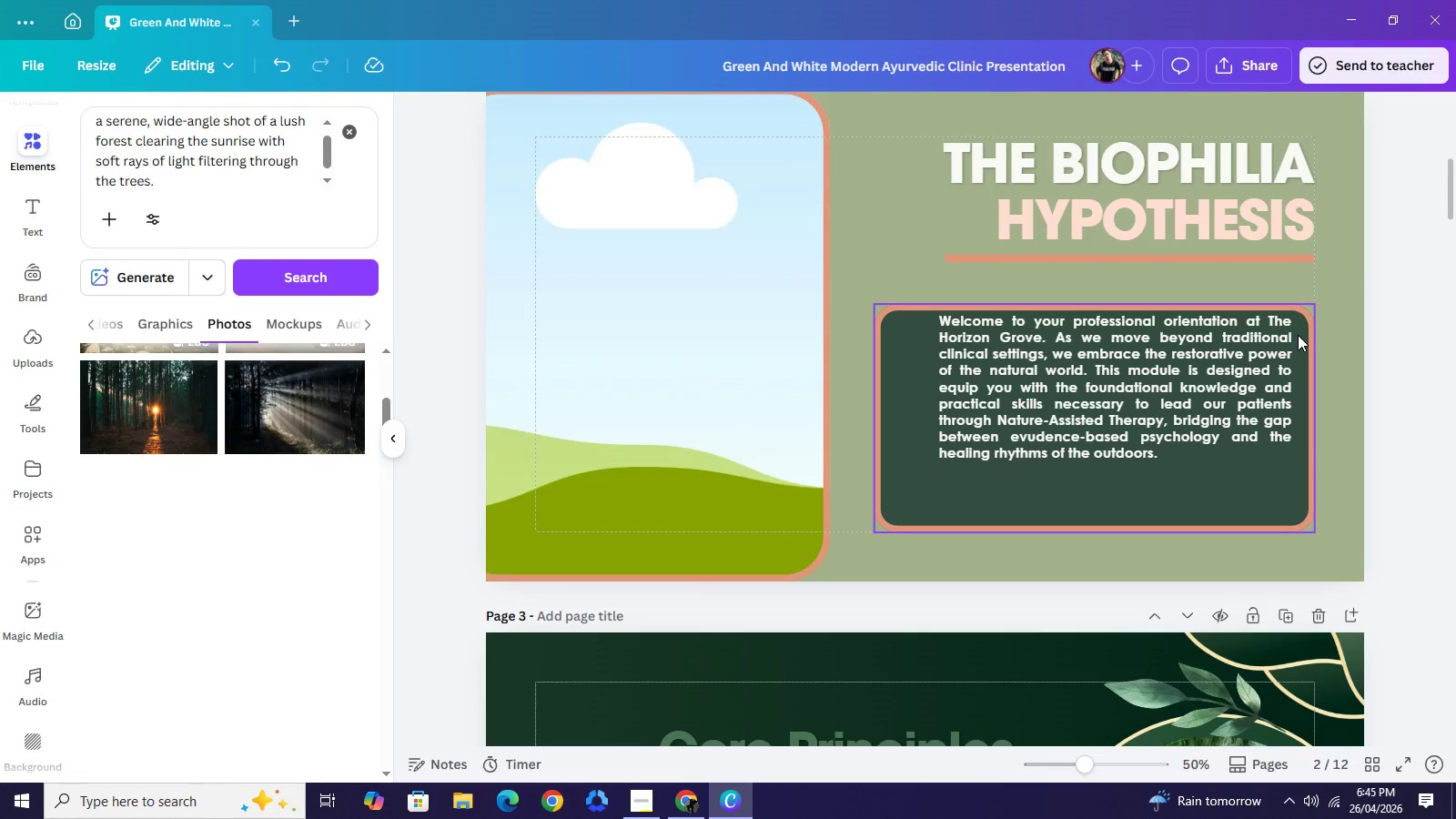 
left_click_drag(start_coordinate=[1117, 410], to_coordinate=[1102, 436])
 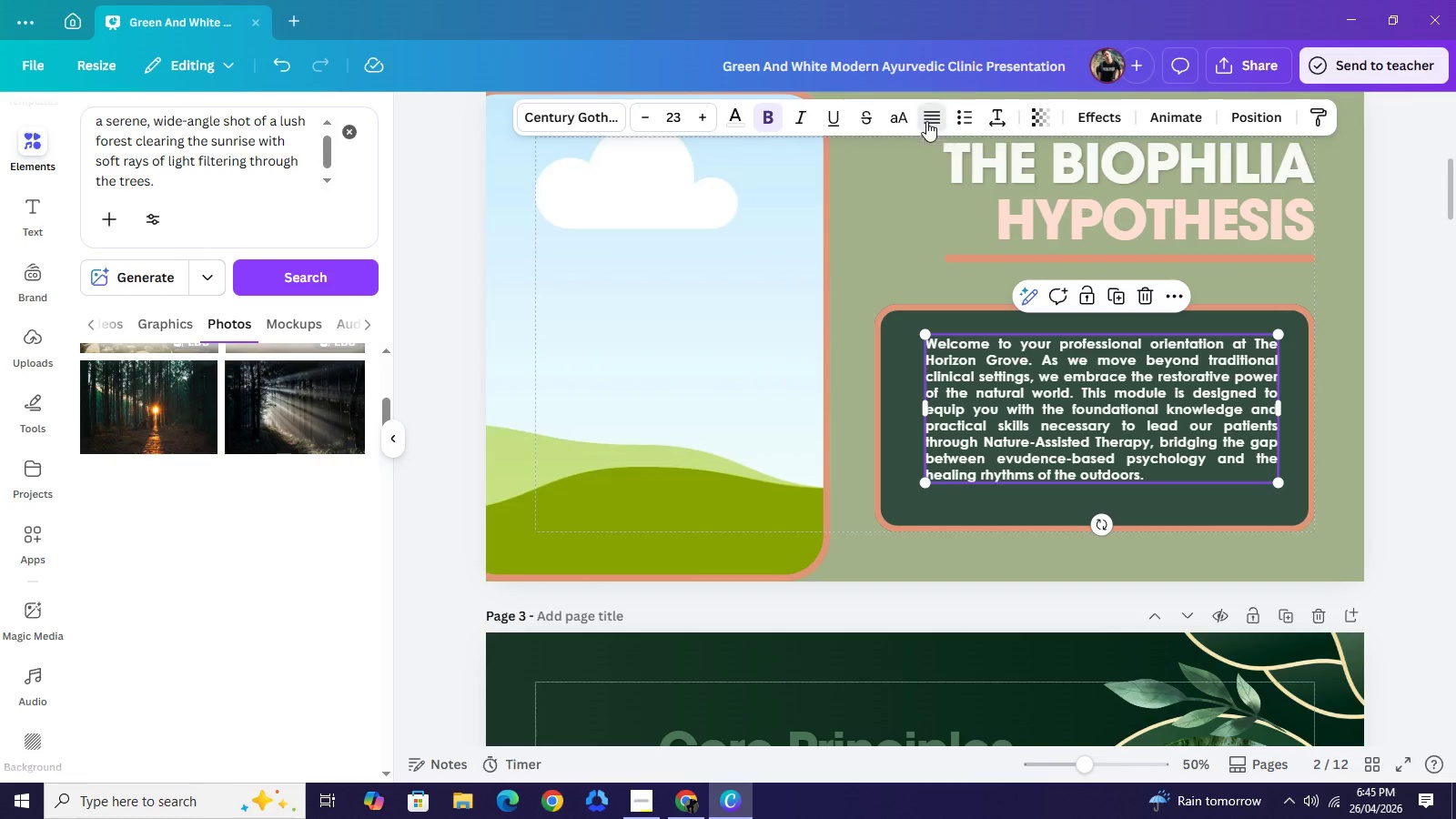 
left_click([926, 121])
 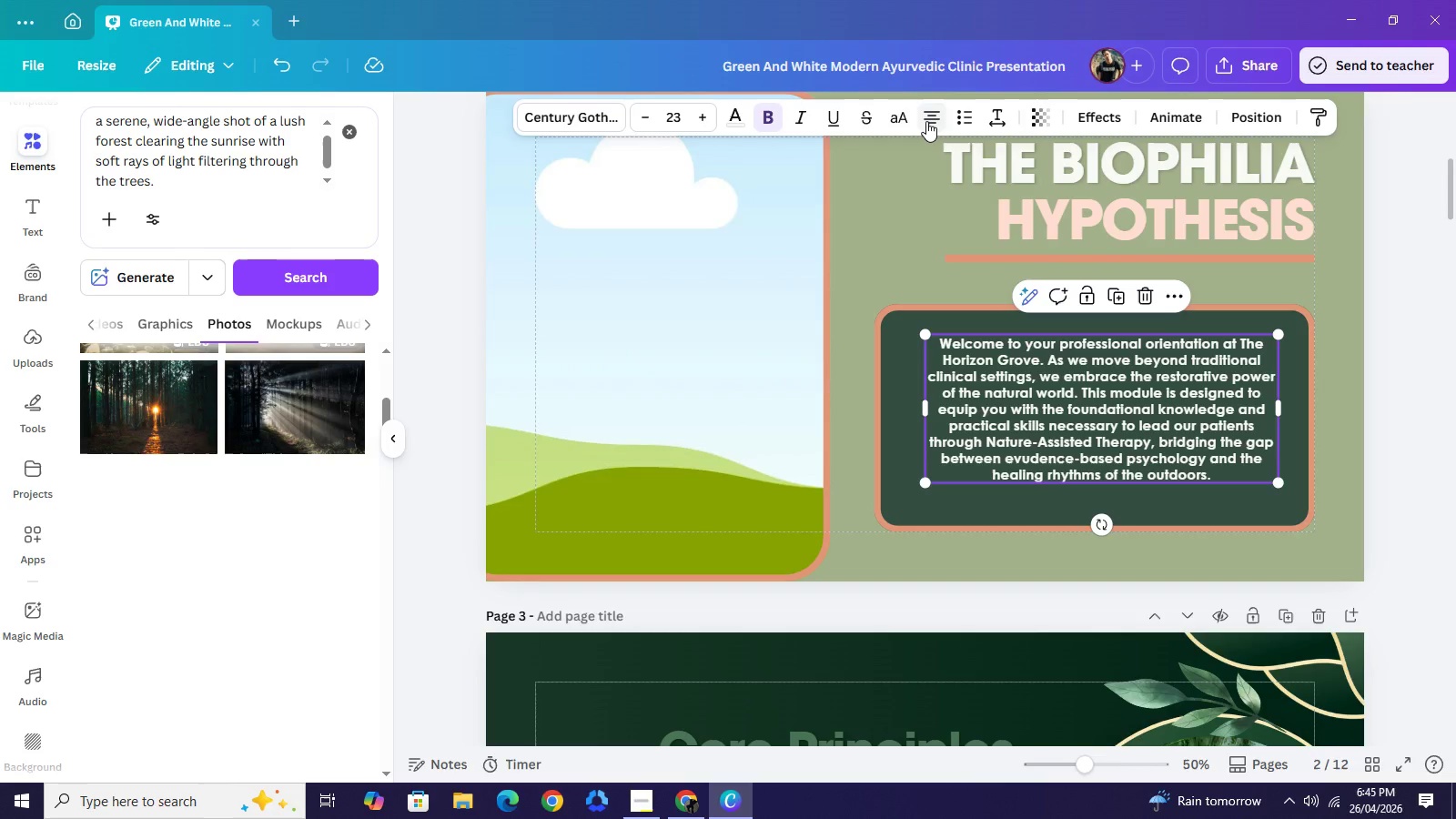 
double_click([926, 121])
 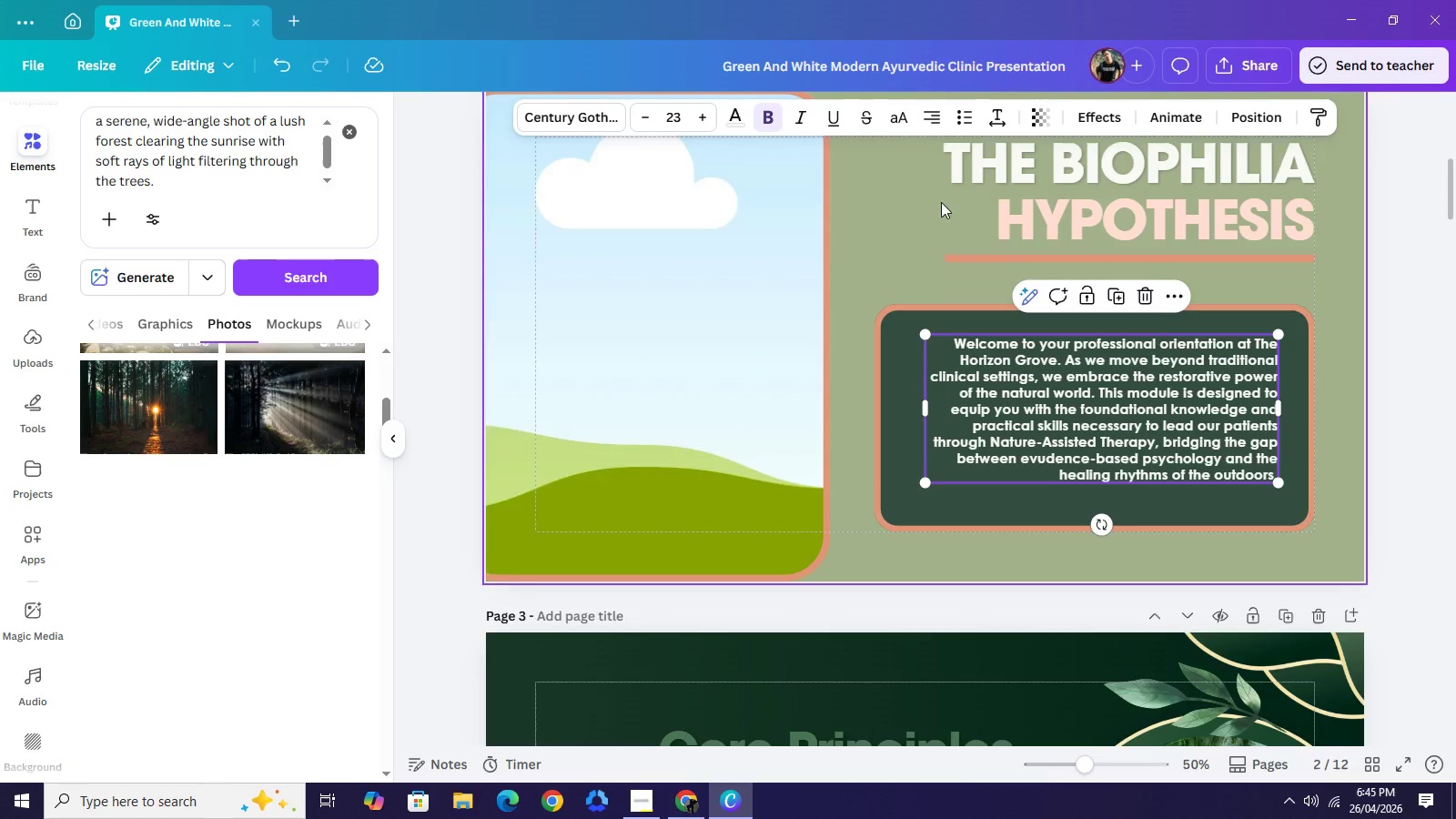 
left_click([940, 114])
 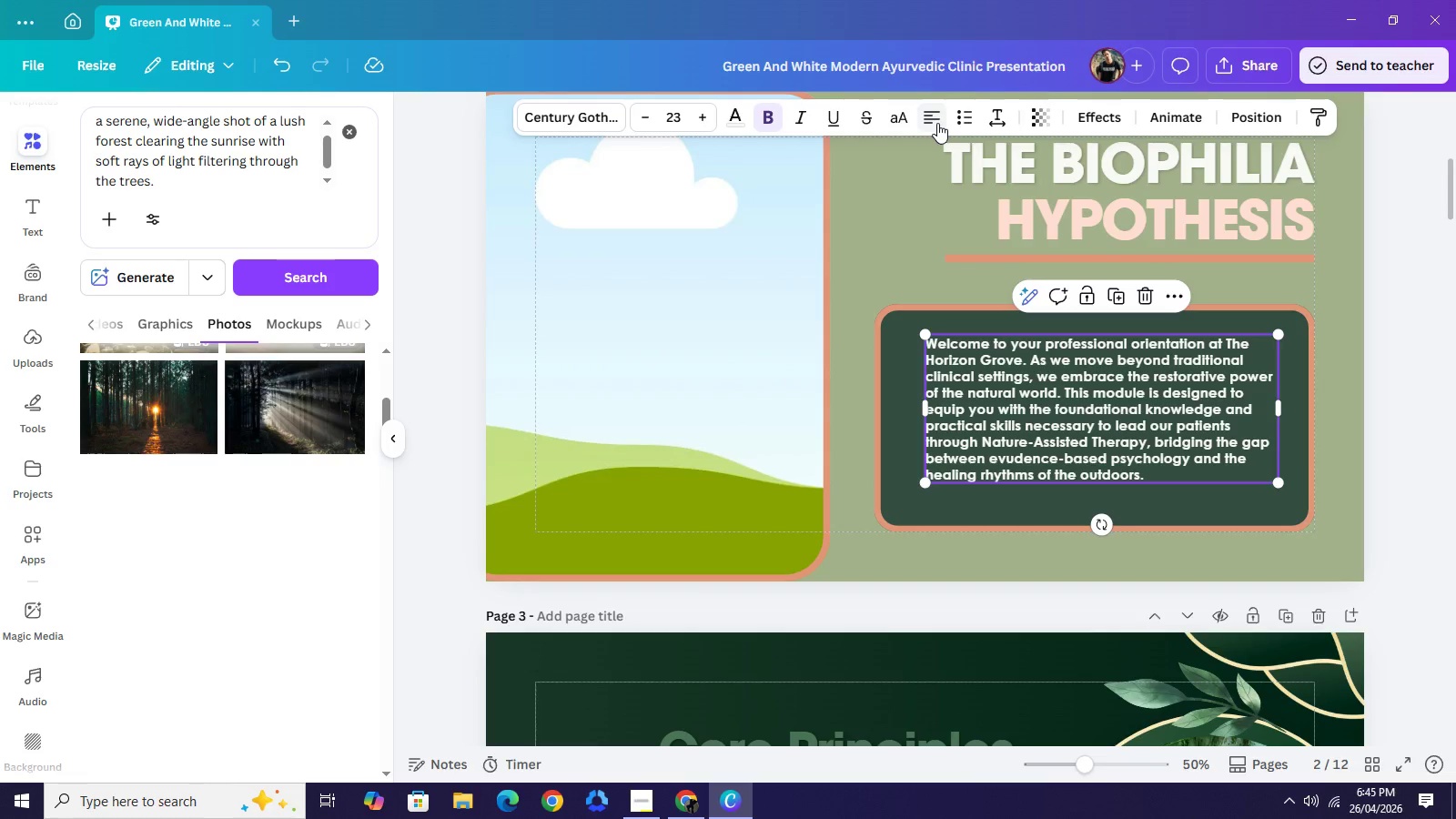 
double_click([937, 123])
 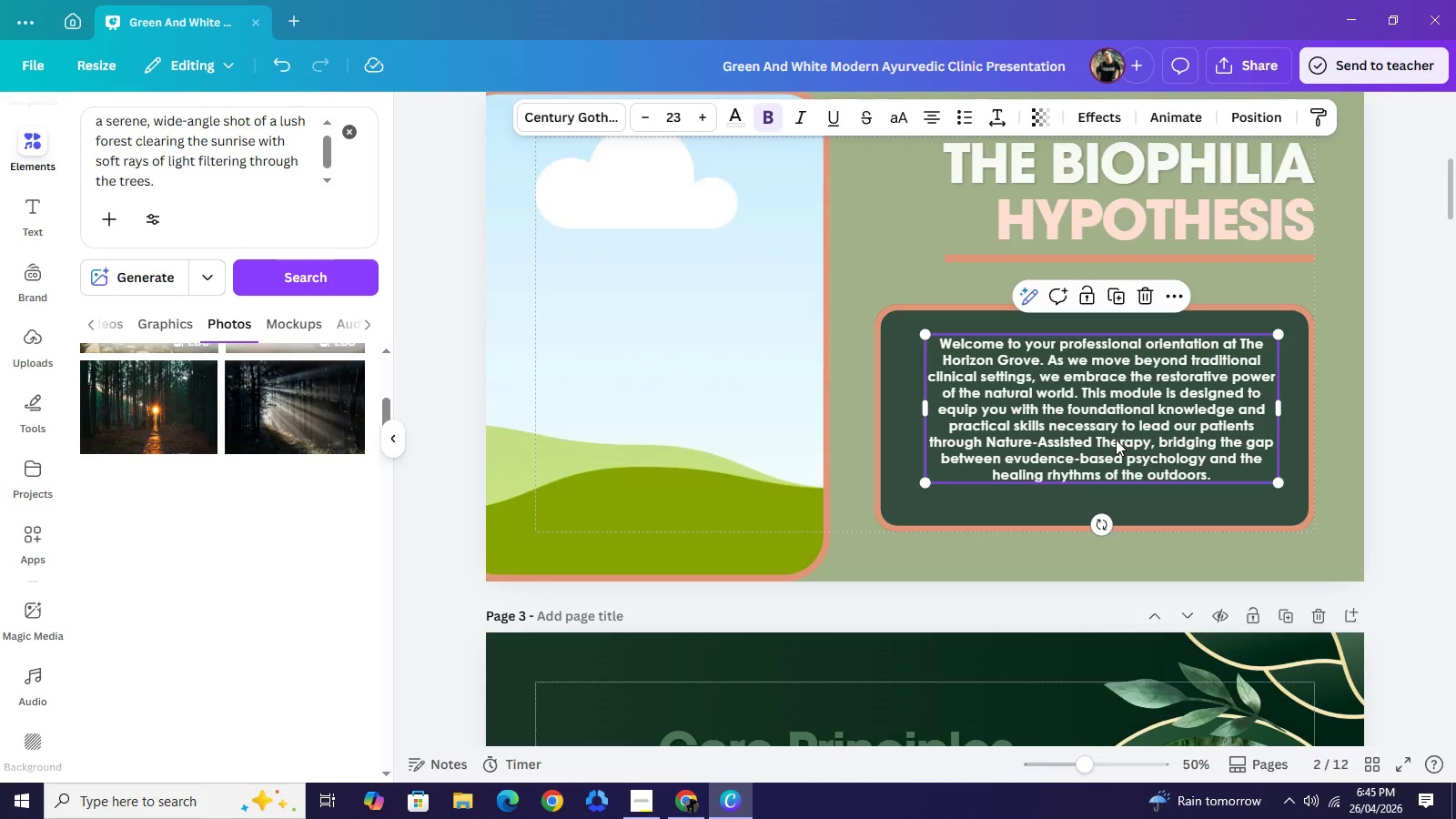 
left_click_drag(start_coordinate=[1116, 440], to_coordinate=[1112, 435])
 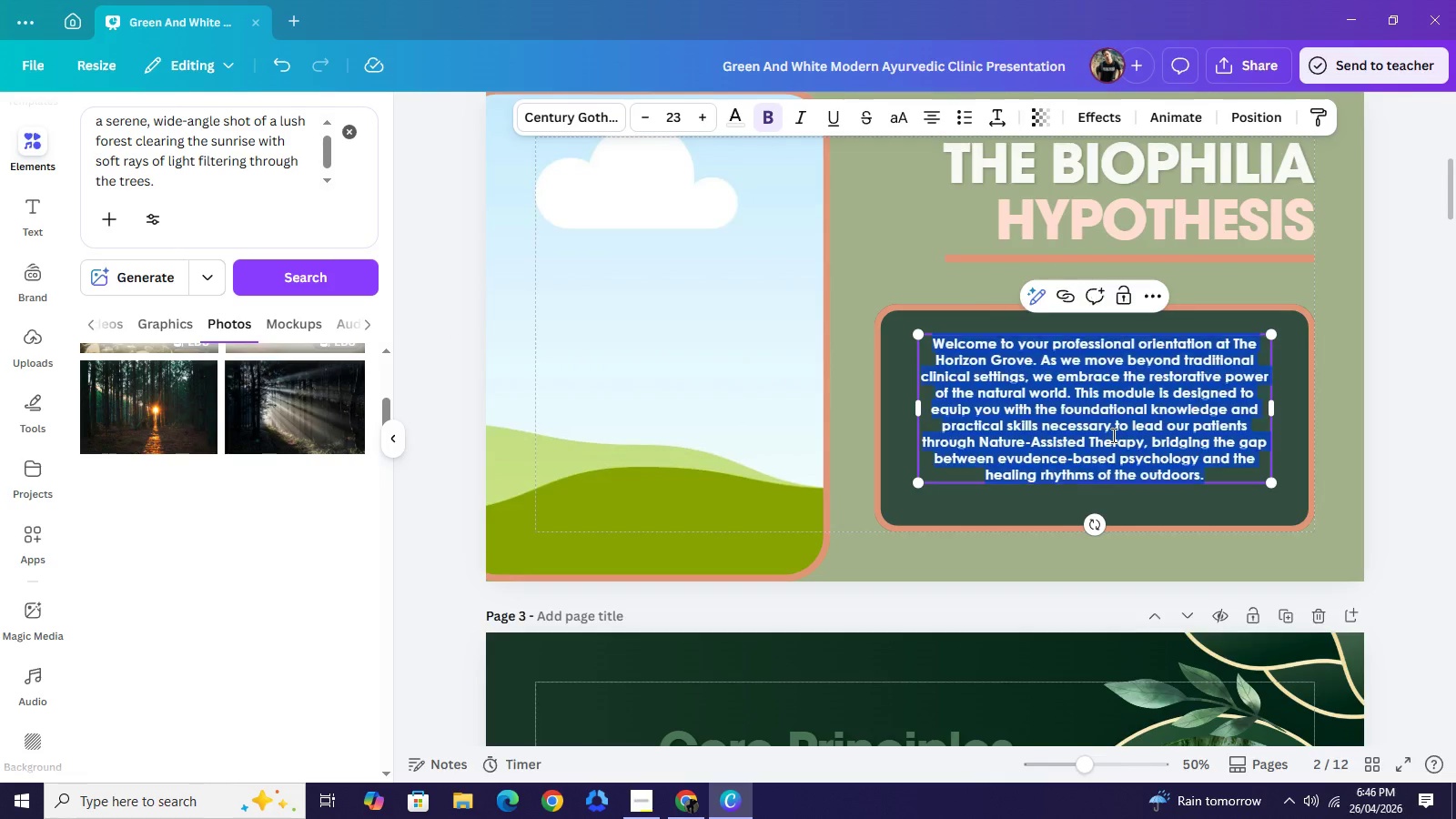 
double_click([1112, 435])
 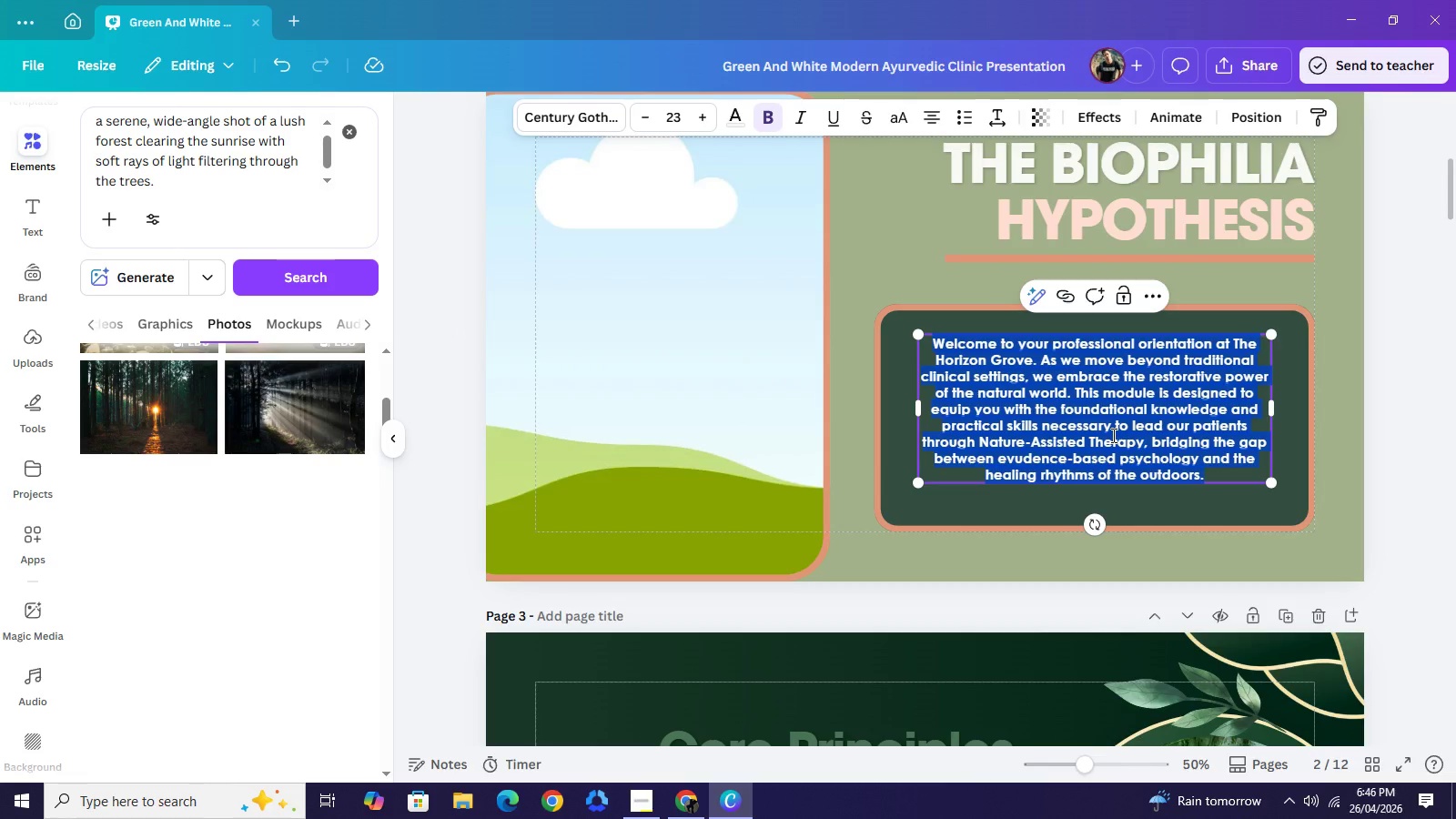 
wait(11.38)
 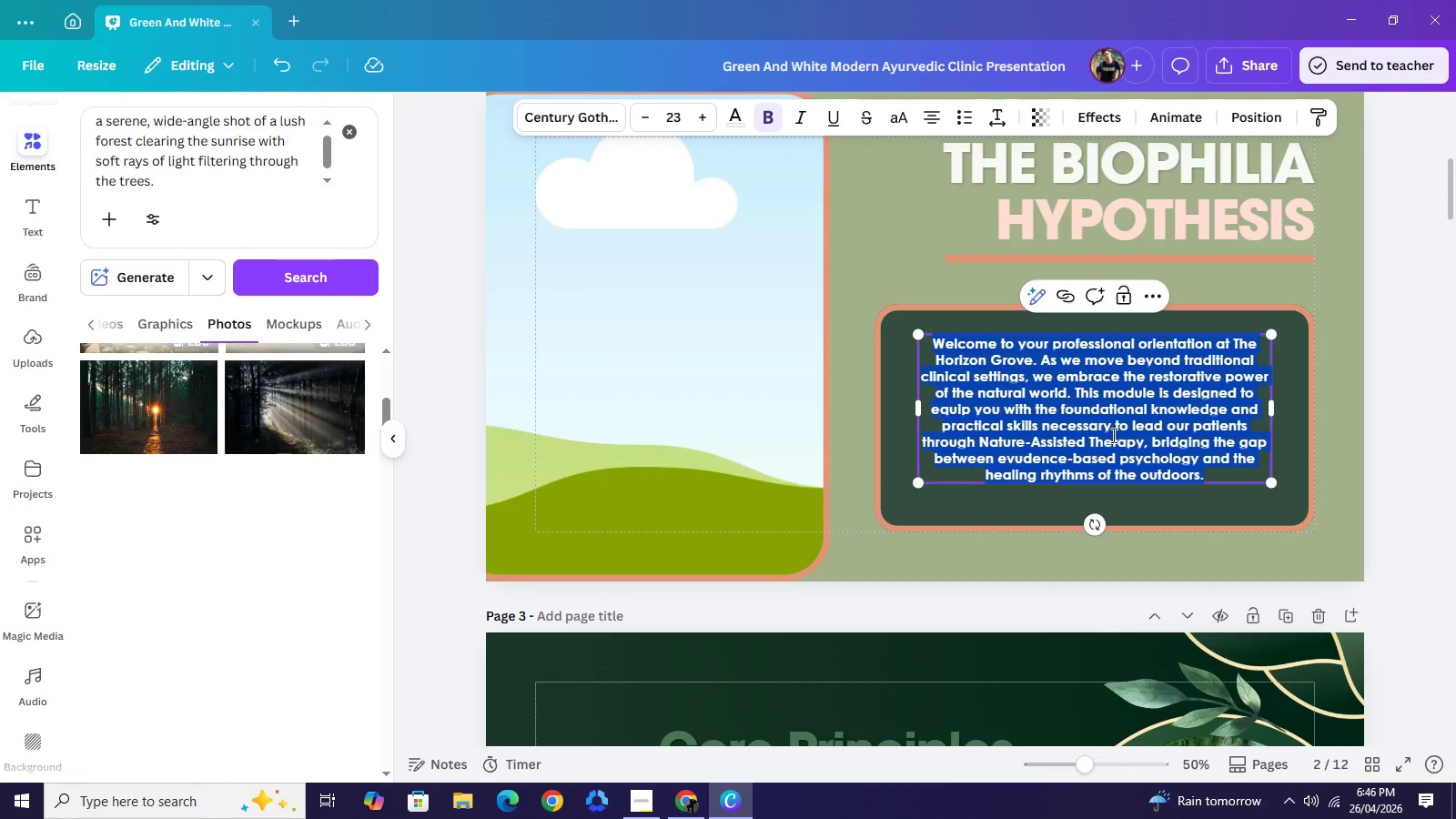 
type(Our therapeutic approach is rooted in the Biophilia)
 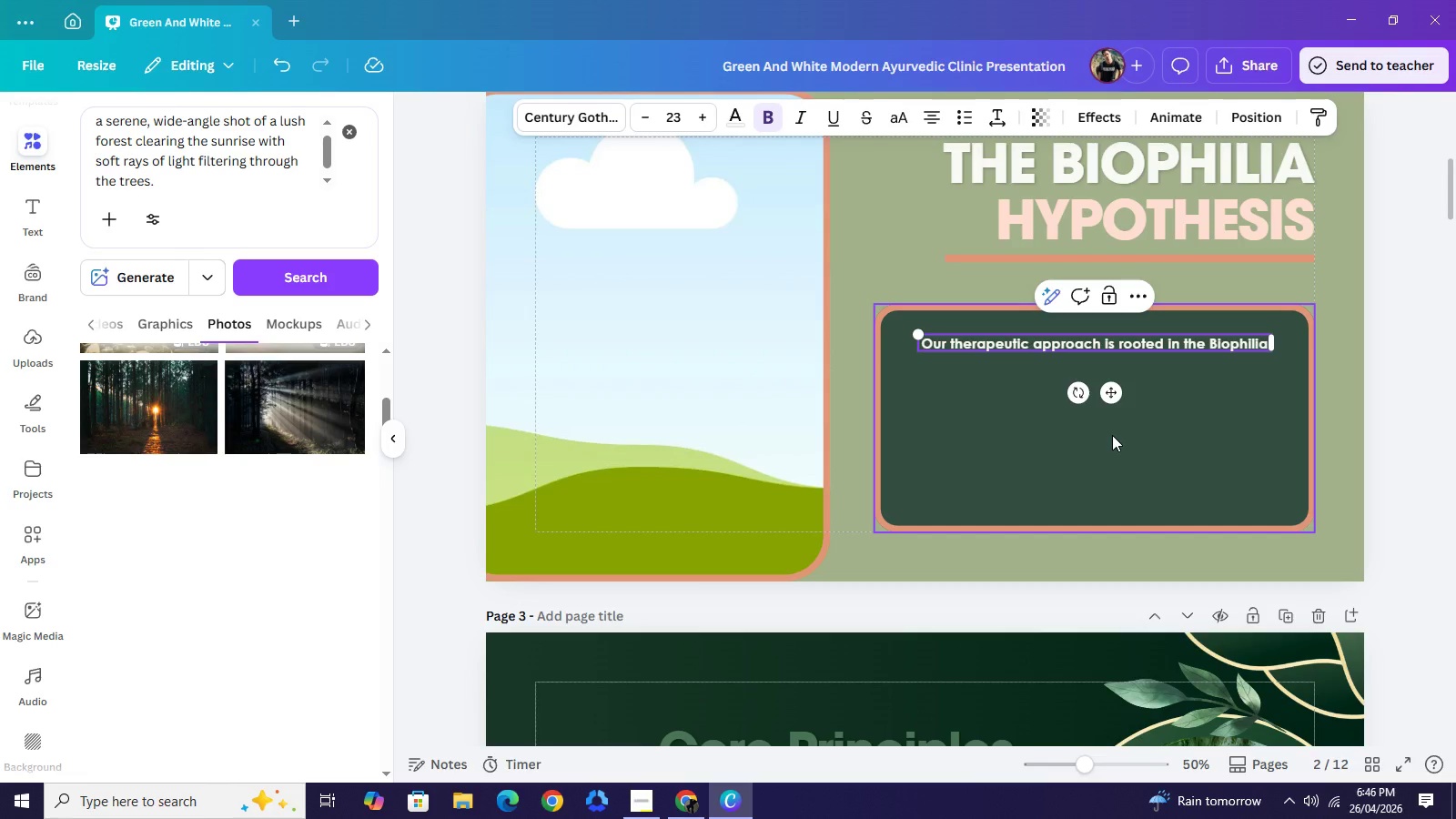 
type( Hyppthesis)
key(Backspace)
key(Backspace)
key(Backspace)
key(Backspace)
key(Backspace)
key(Backspace)
key(Backspace)
type(othesis, which suggests an ninnate)
key(Backspace)
key(Backspace)
key(Backspace)
key(Backspace)
key(Backspace)
key(Backspace)
key(Backspace)
type(innate)
 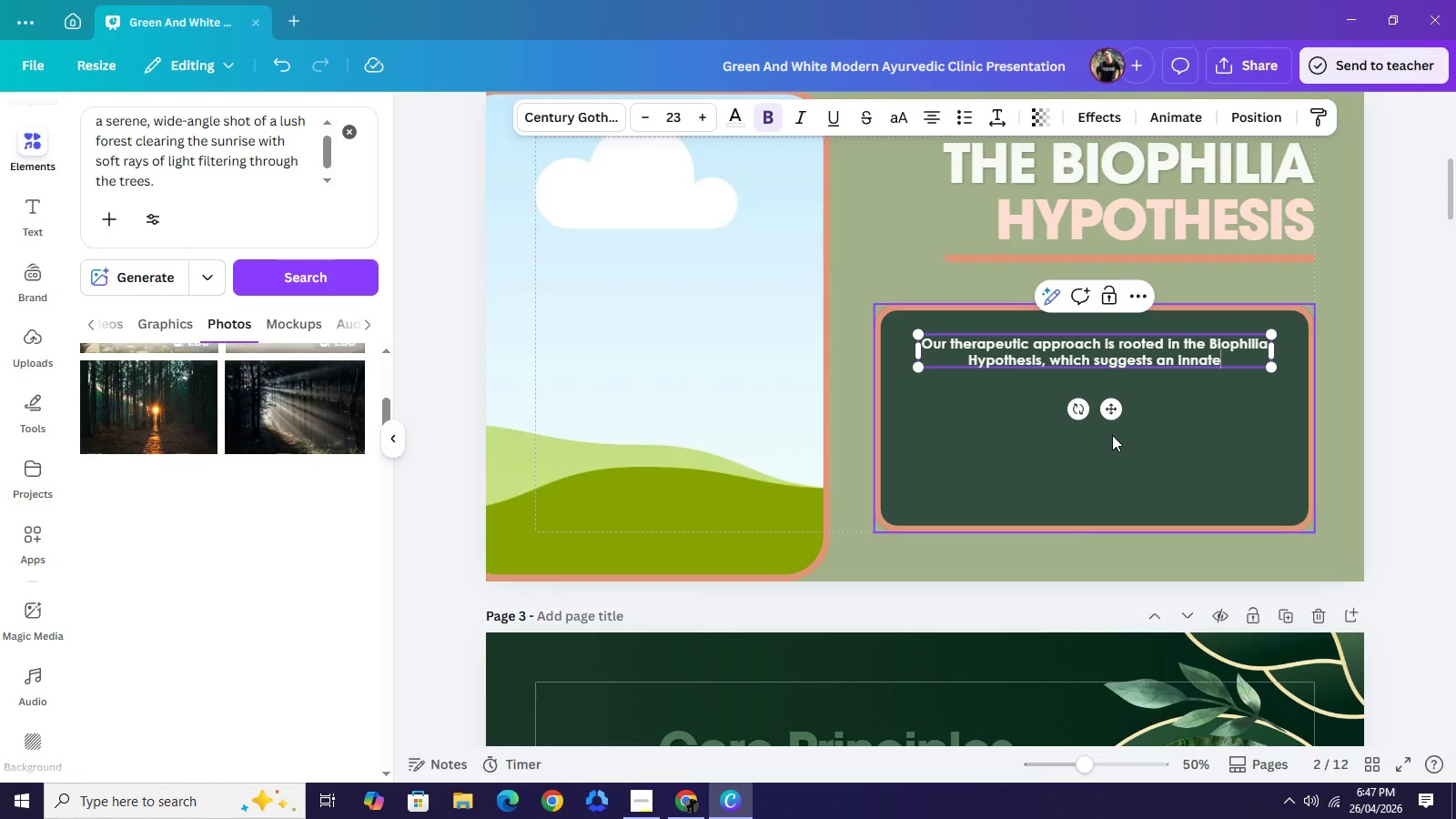 
type( biological connection between humans and other living systems. For patients struggling )
 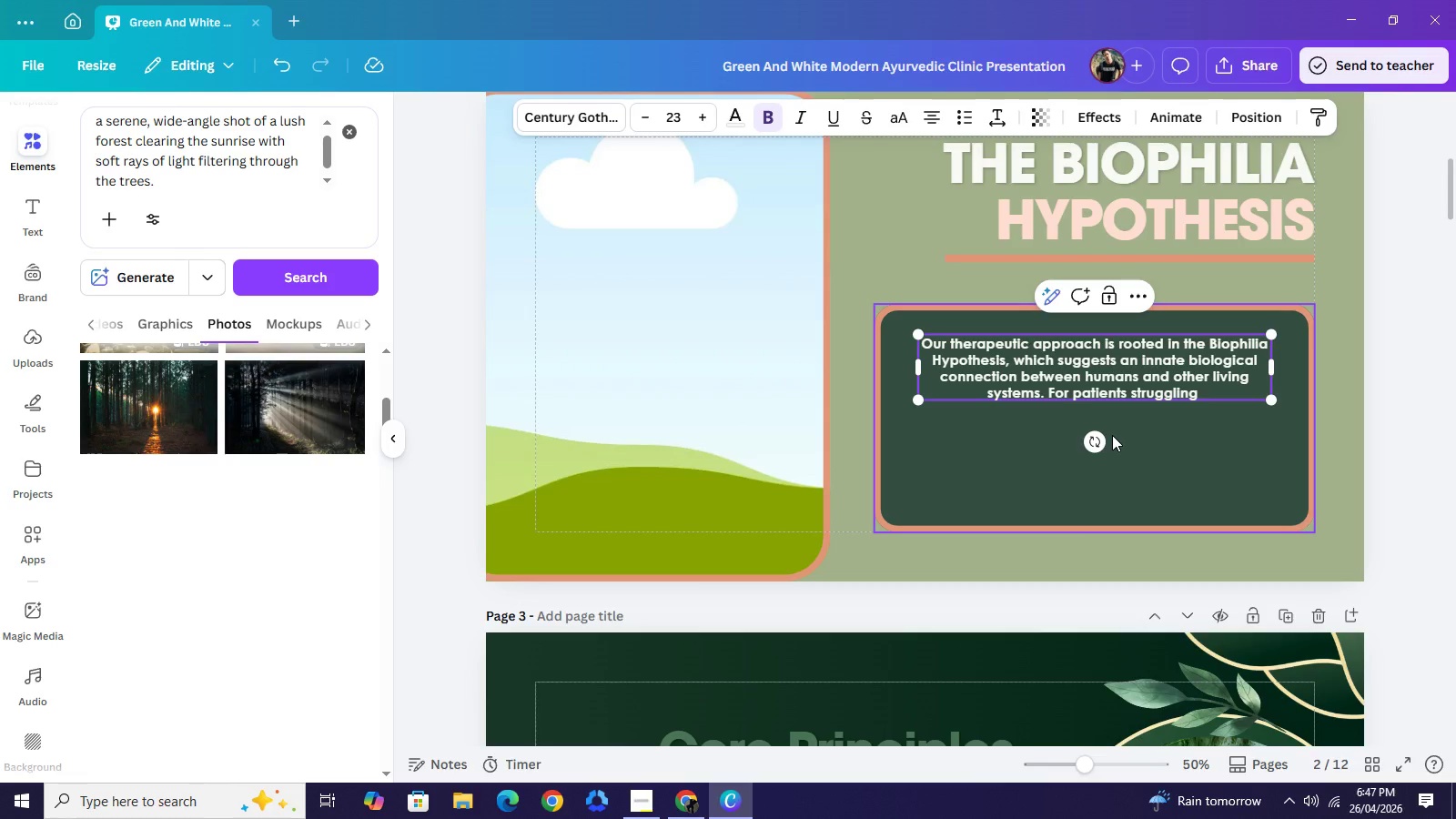 
type(with anxiety)
 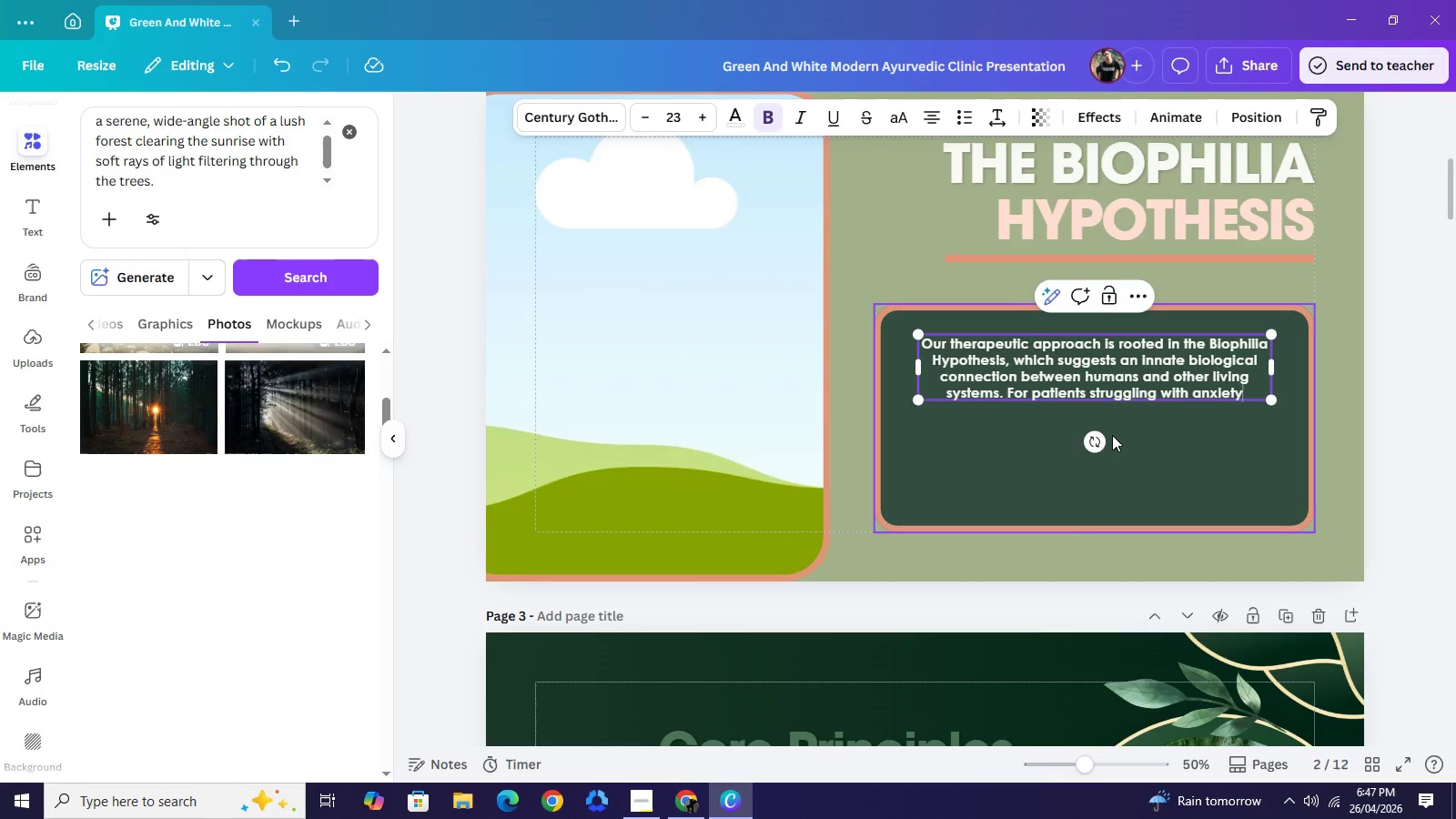 
type(, transitioning)
 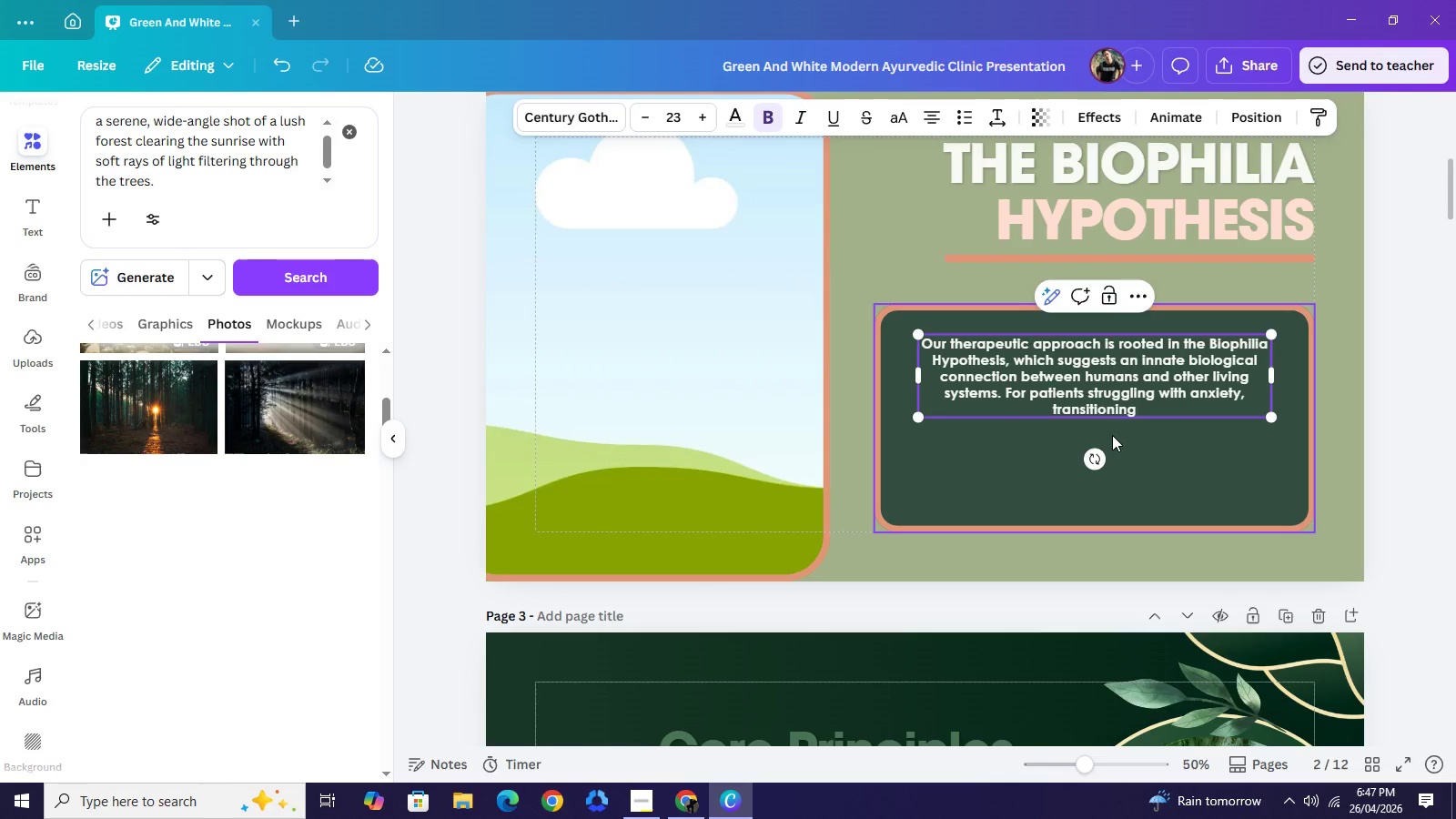 
type( from a sterile office to a natural environment can trigger a physiological "de-stress" response. Research shows that mere exposures )
 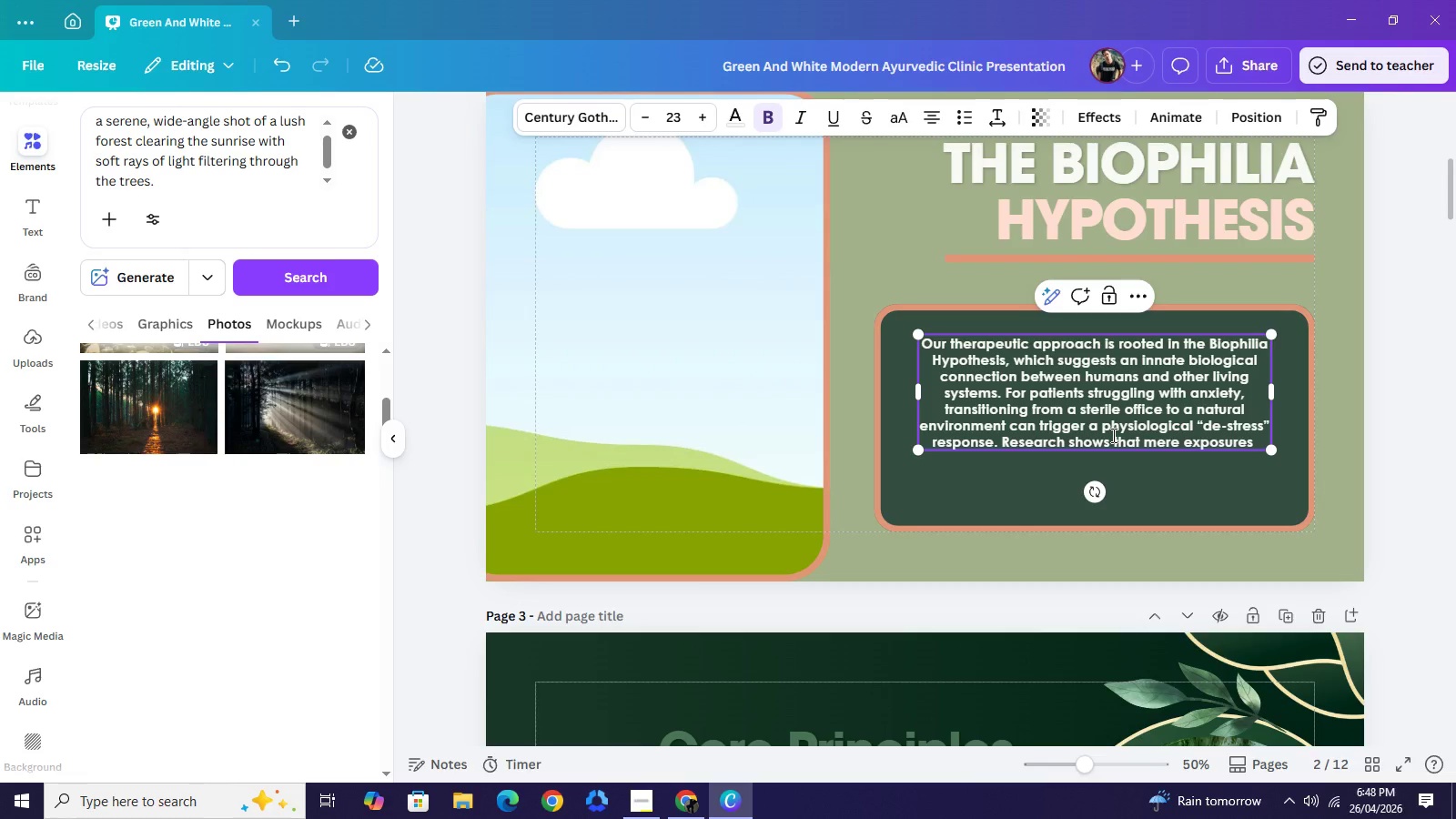 
type(to green spaces lowers cortisol leve;s )
key(Backspace)
key(Backspace)
key(Backspace)
type(ls and heart rate variability, providing a safer baseline for deeper emotional processing.)
 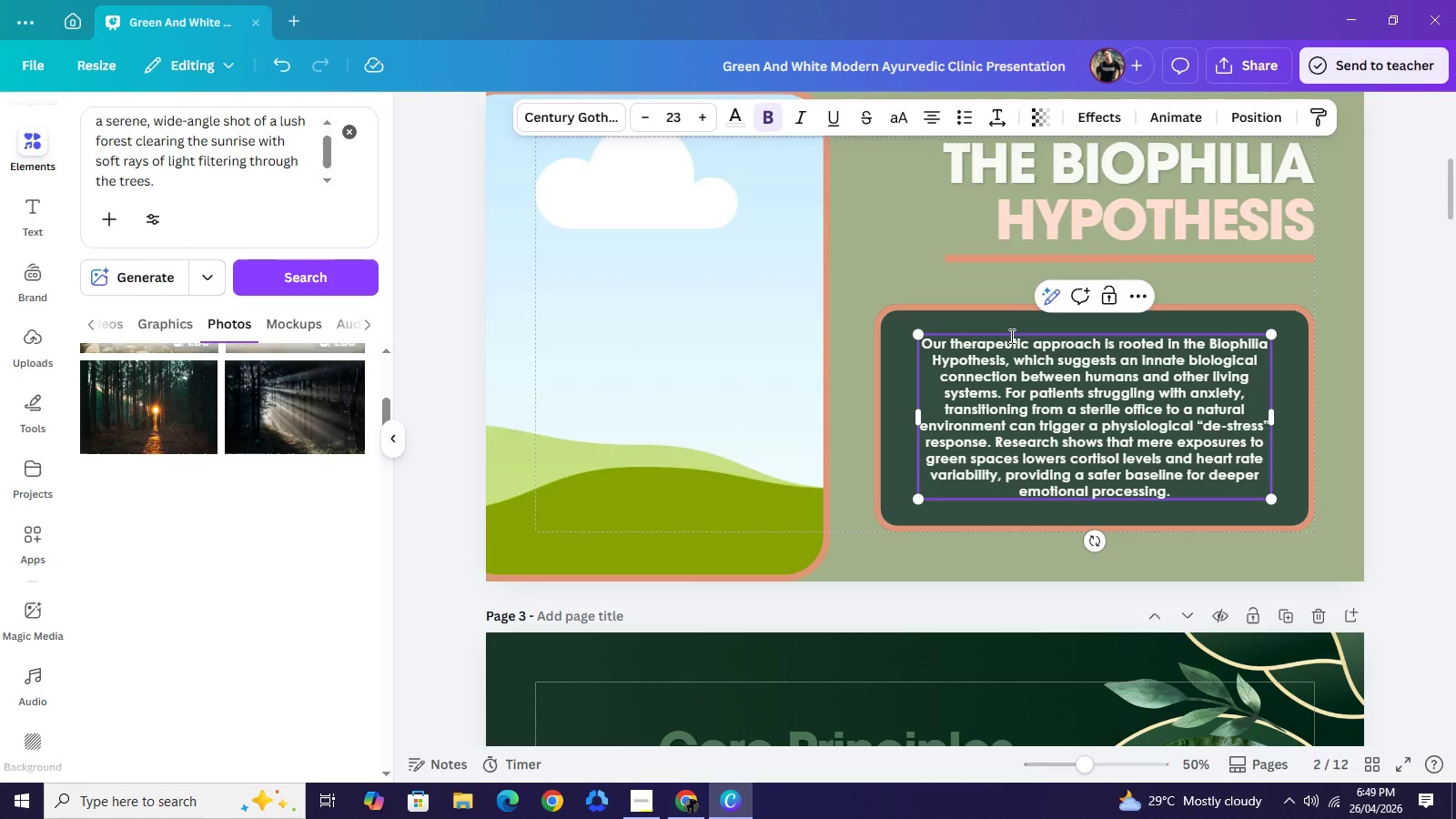 
scroll: coordinate [1004, 329], scroll_direction: up, amount: 1.0
 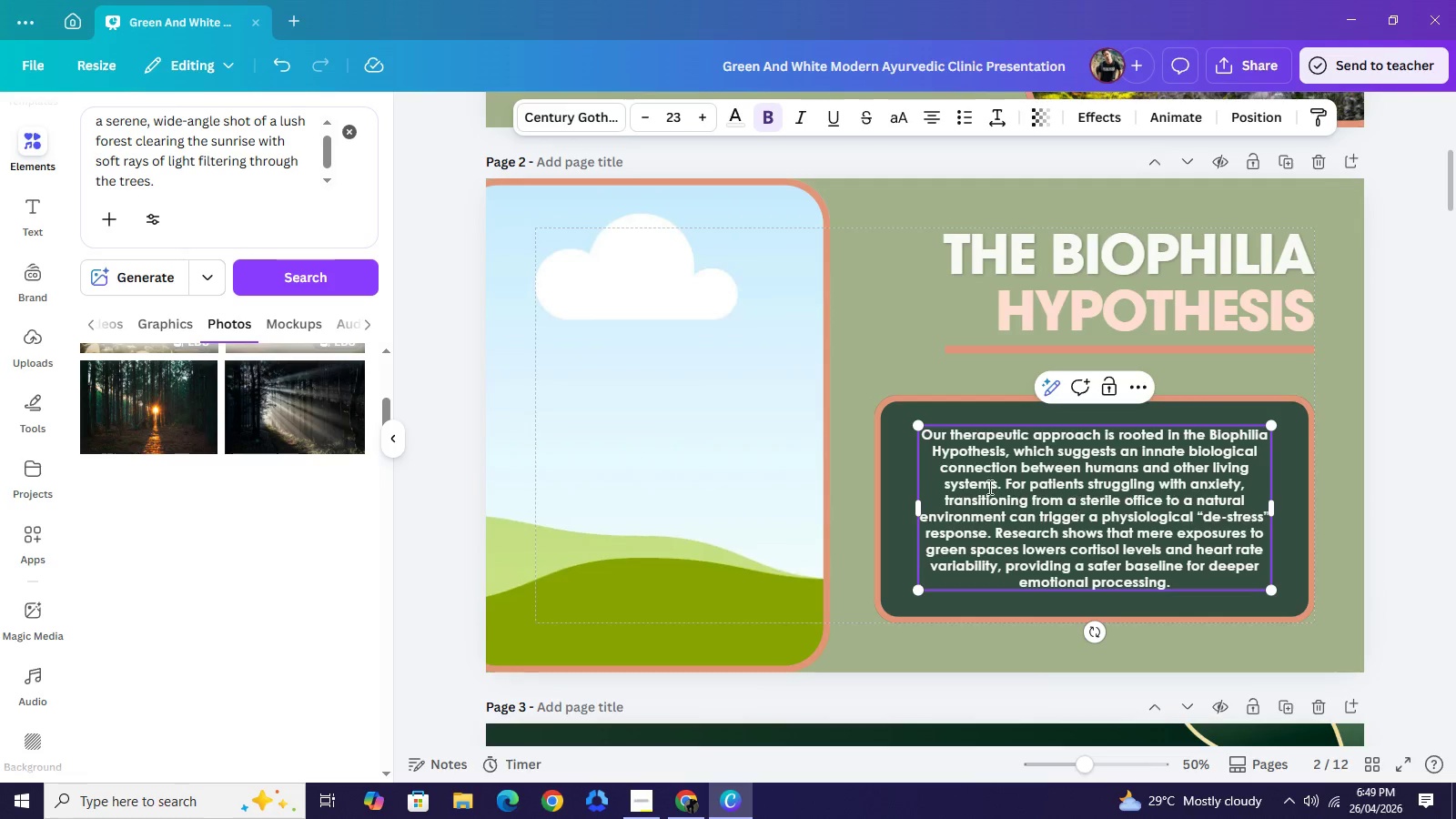 
left_click([837, 421])
 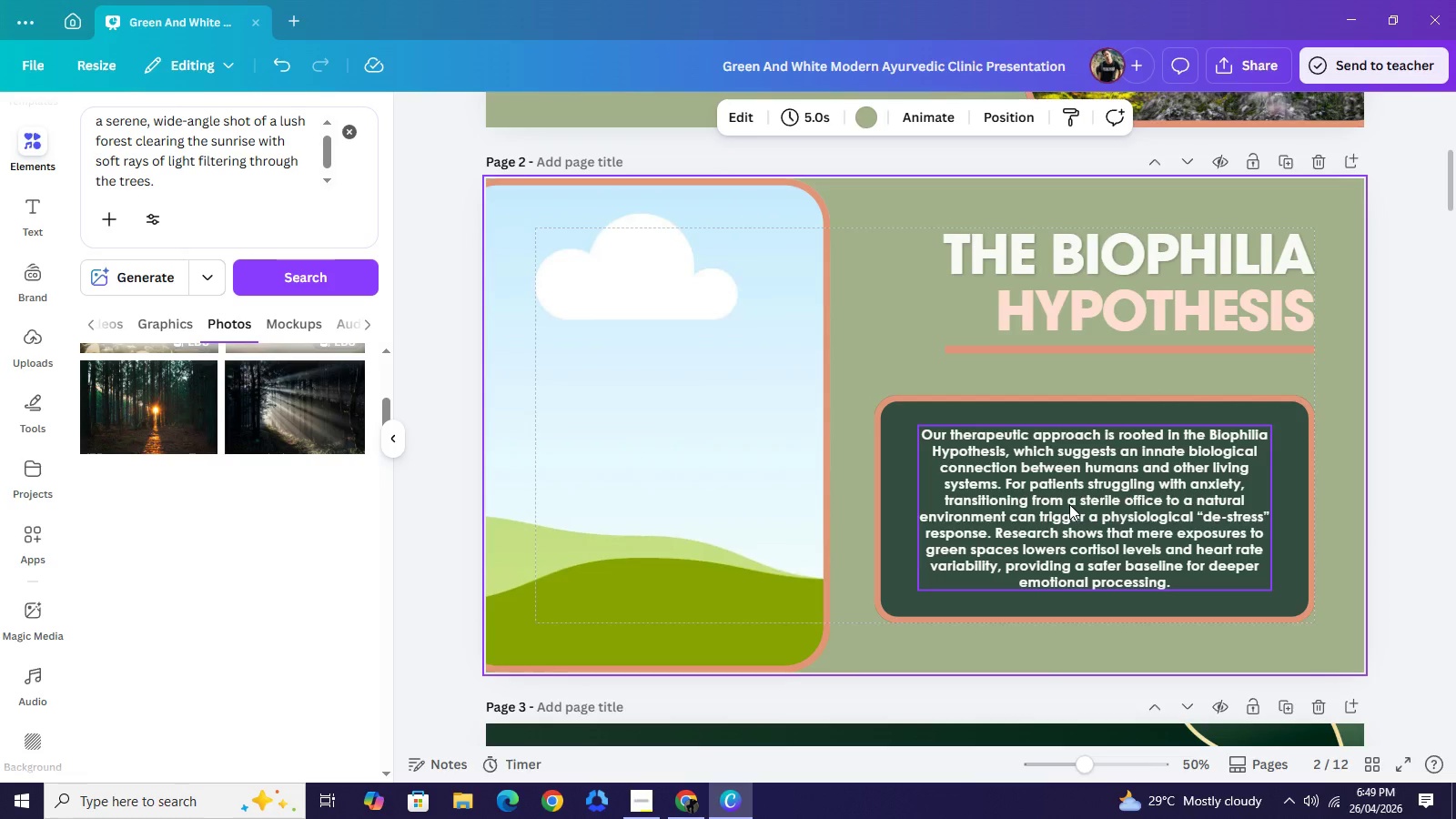 
left_click_drag(start_coordinate=[1068, 504], to_coordinate=[1073, 505])
 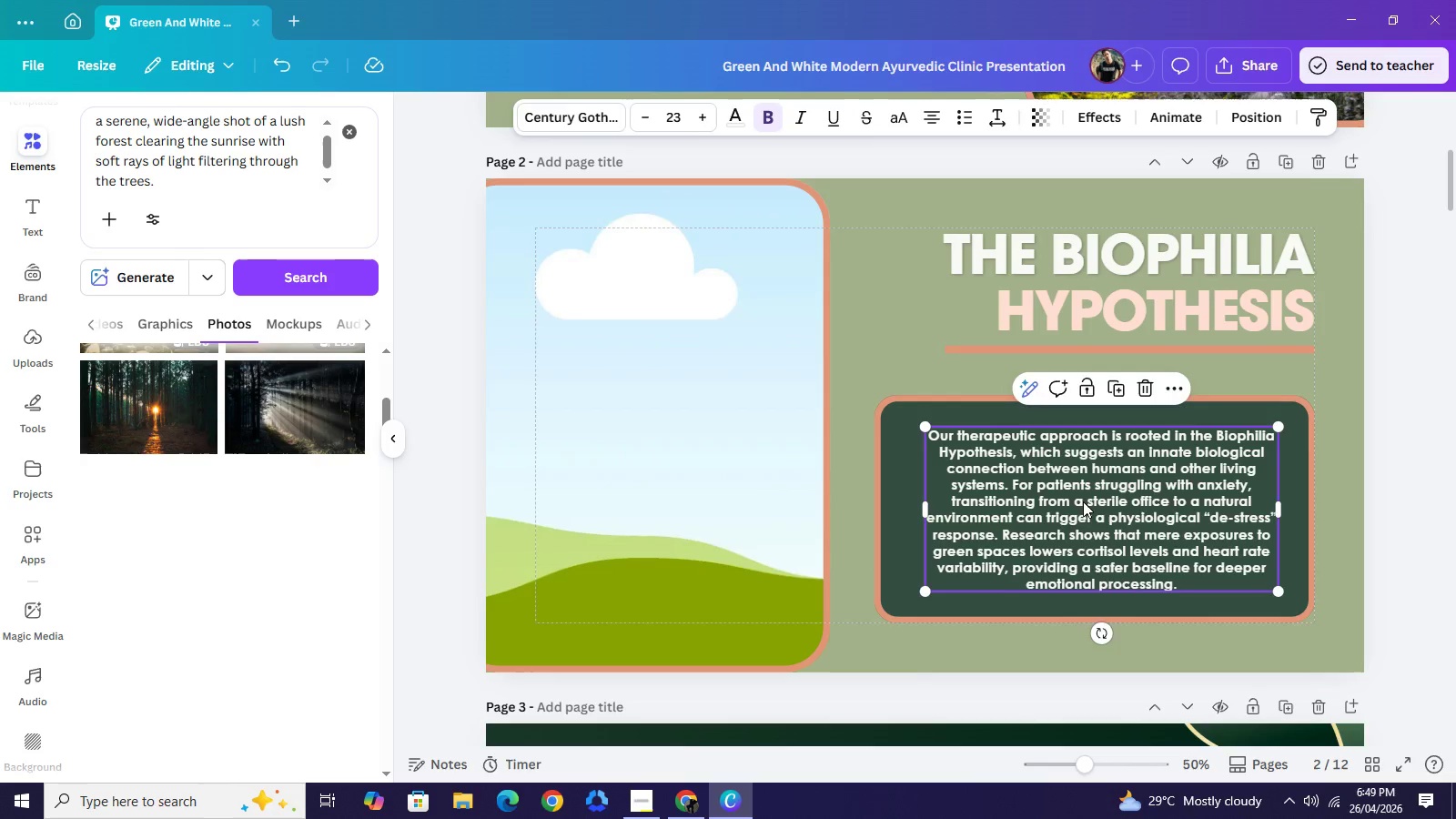 
left_click_drag(start_coordinate=[1073, 505], to_coordinate=[1085, 501])
 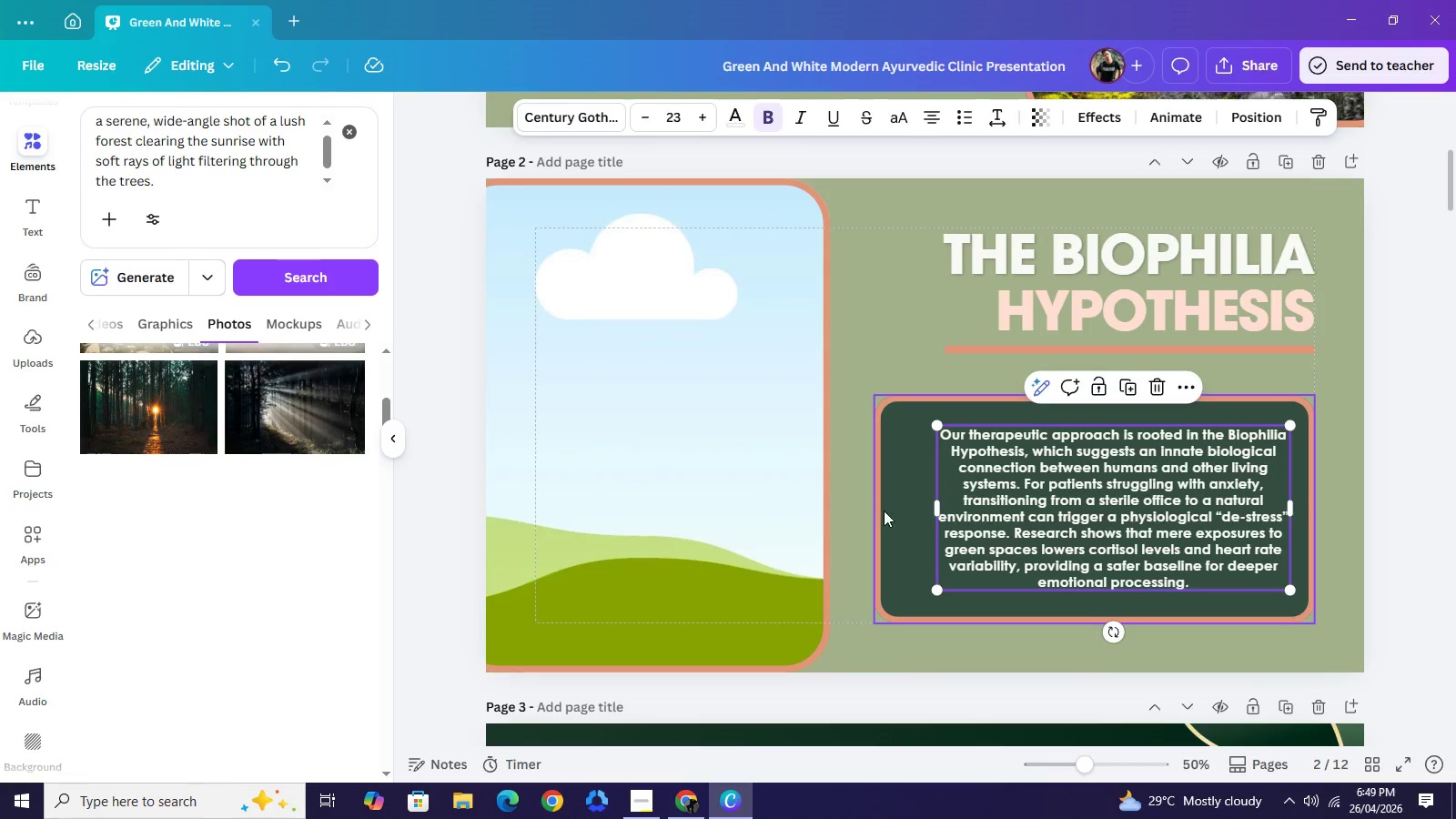 
left_click([913, 511])
 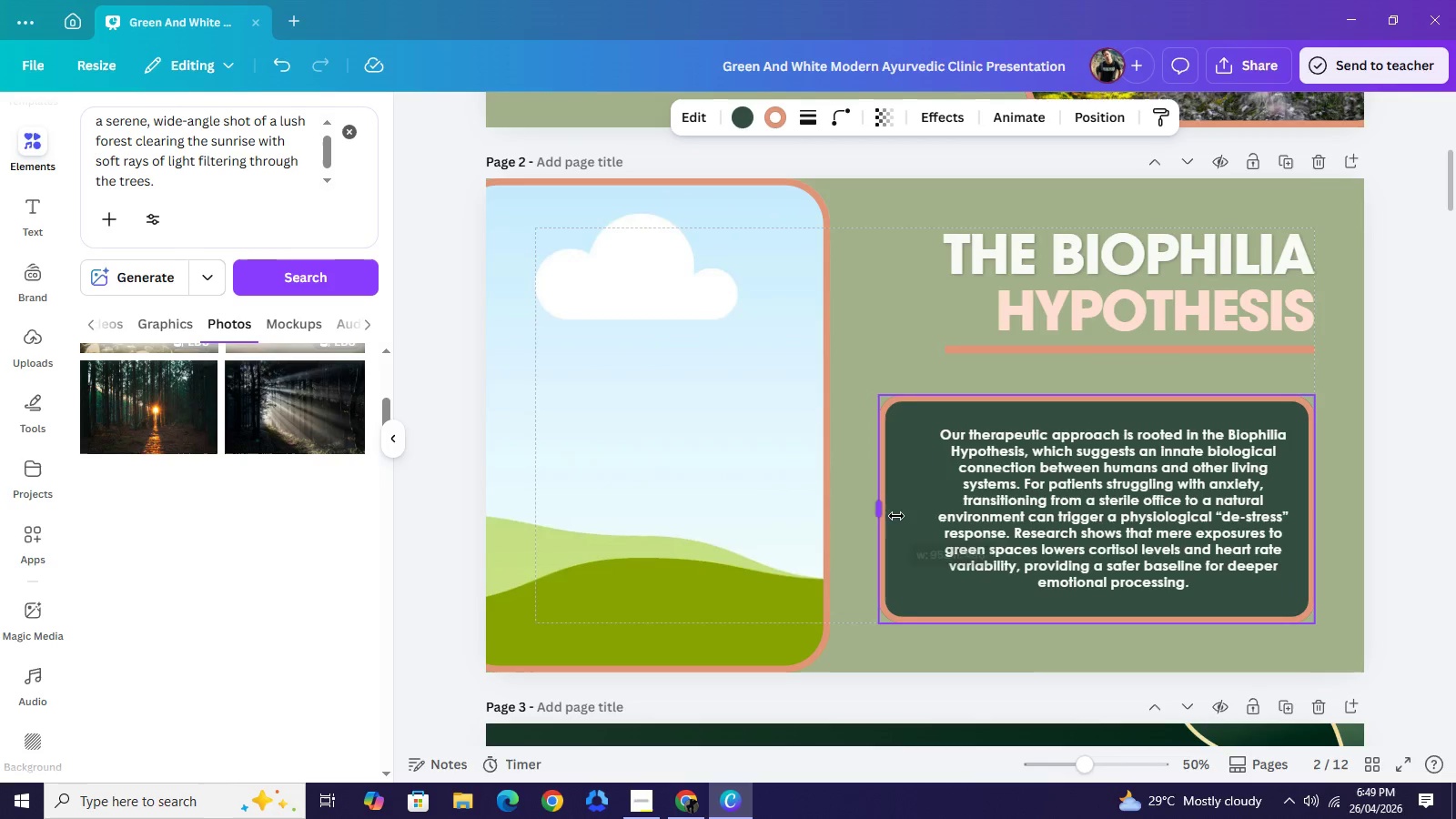 
left_click_drag(start_coordinate=[875, 507], to_coordinate=[912, 520])
 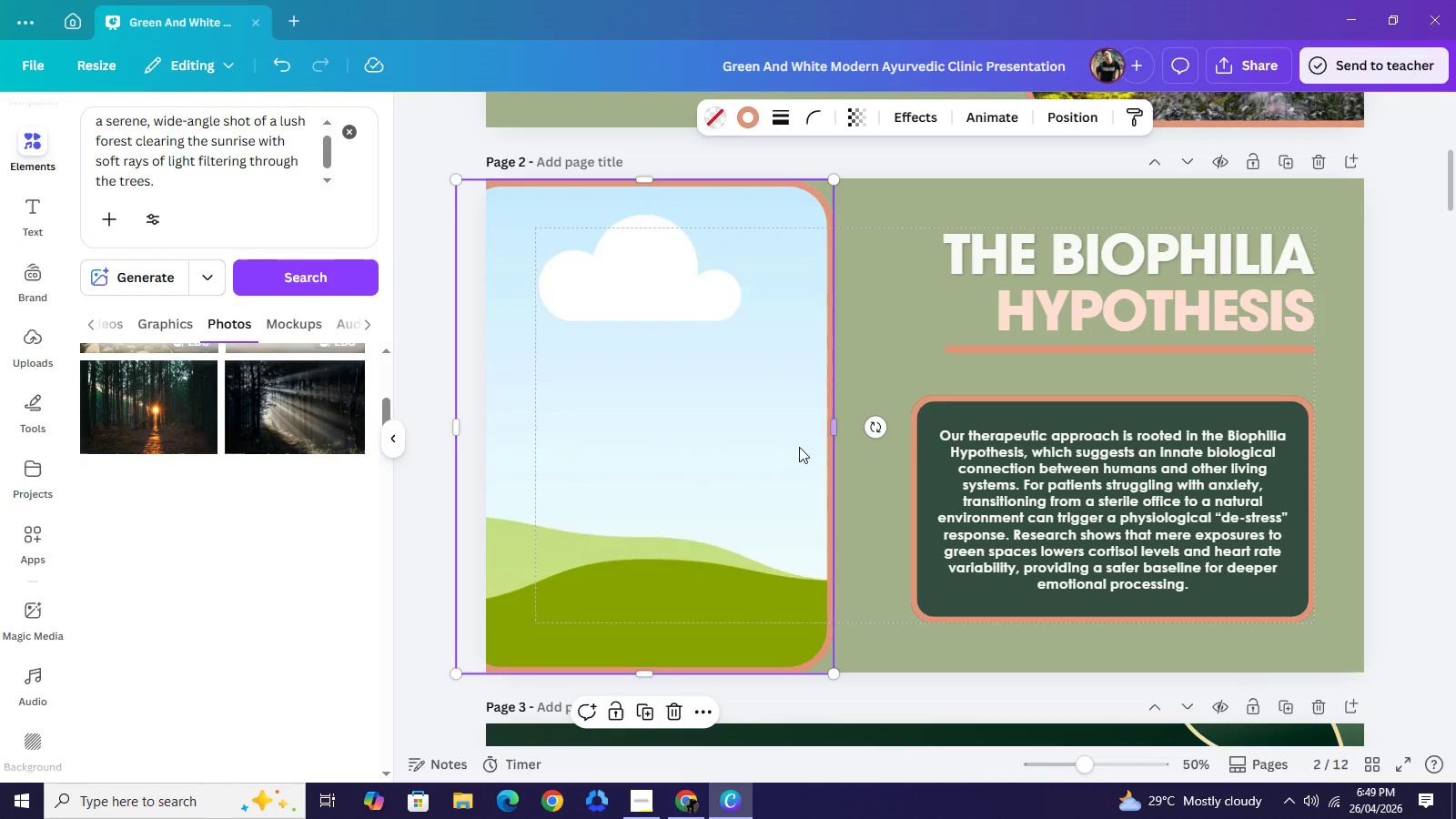 
wait(5.94)
 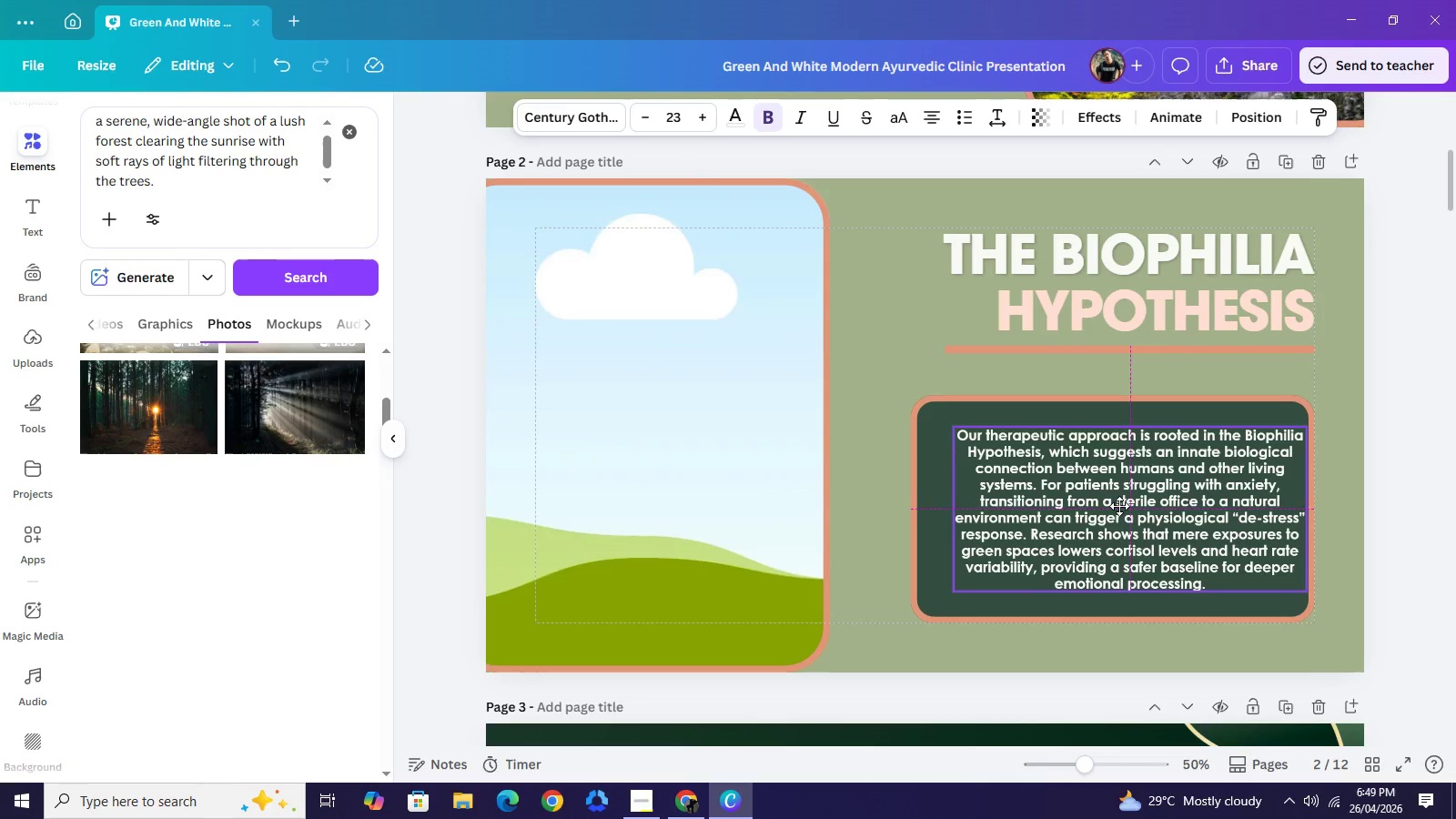 
key(Control+Z)
 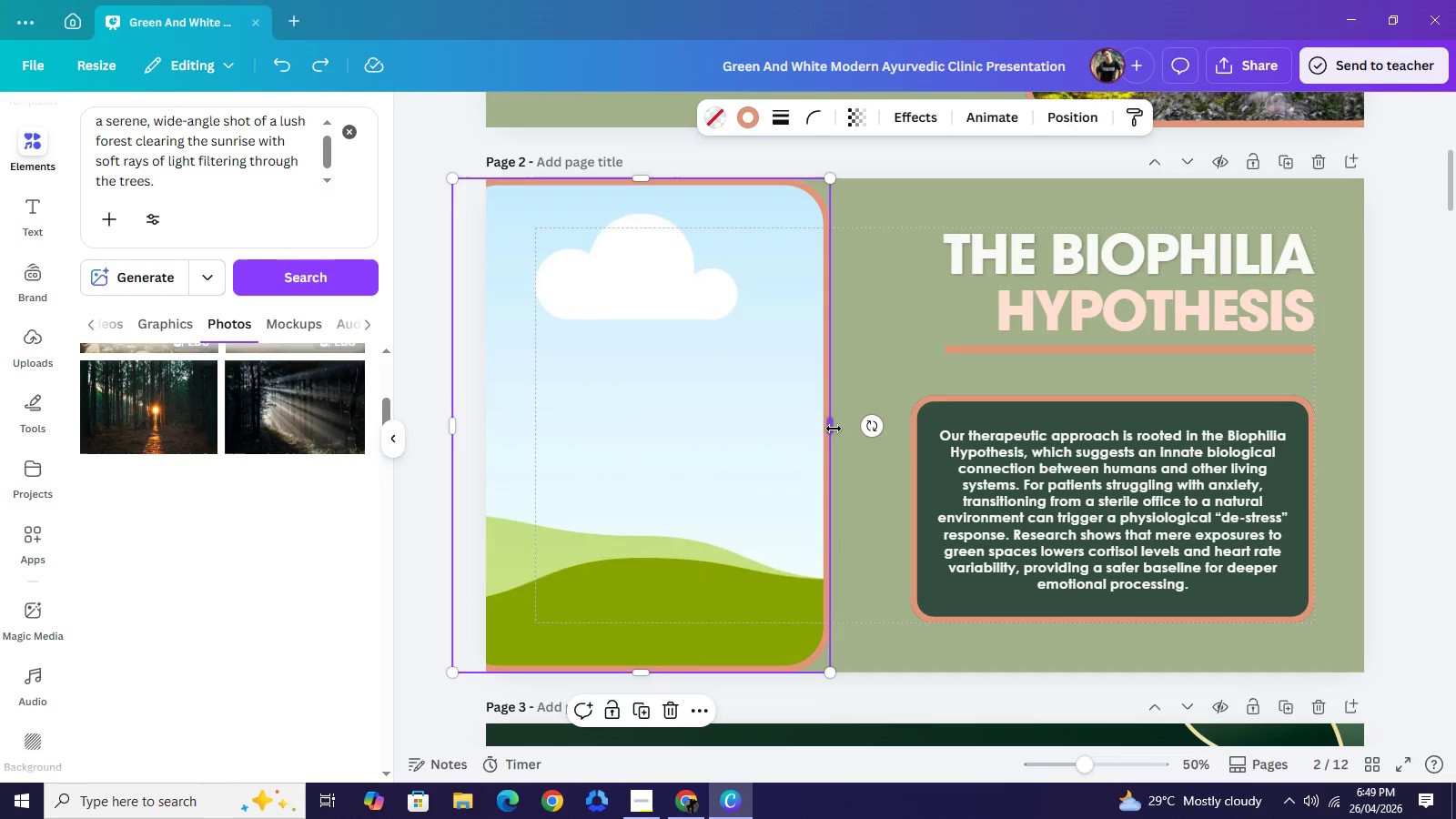 
left_click_drag(start_coordinate=[834, 429], to_coordinate=[864, 435])
 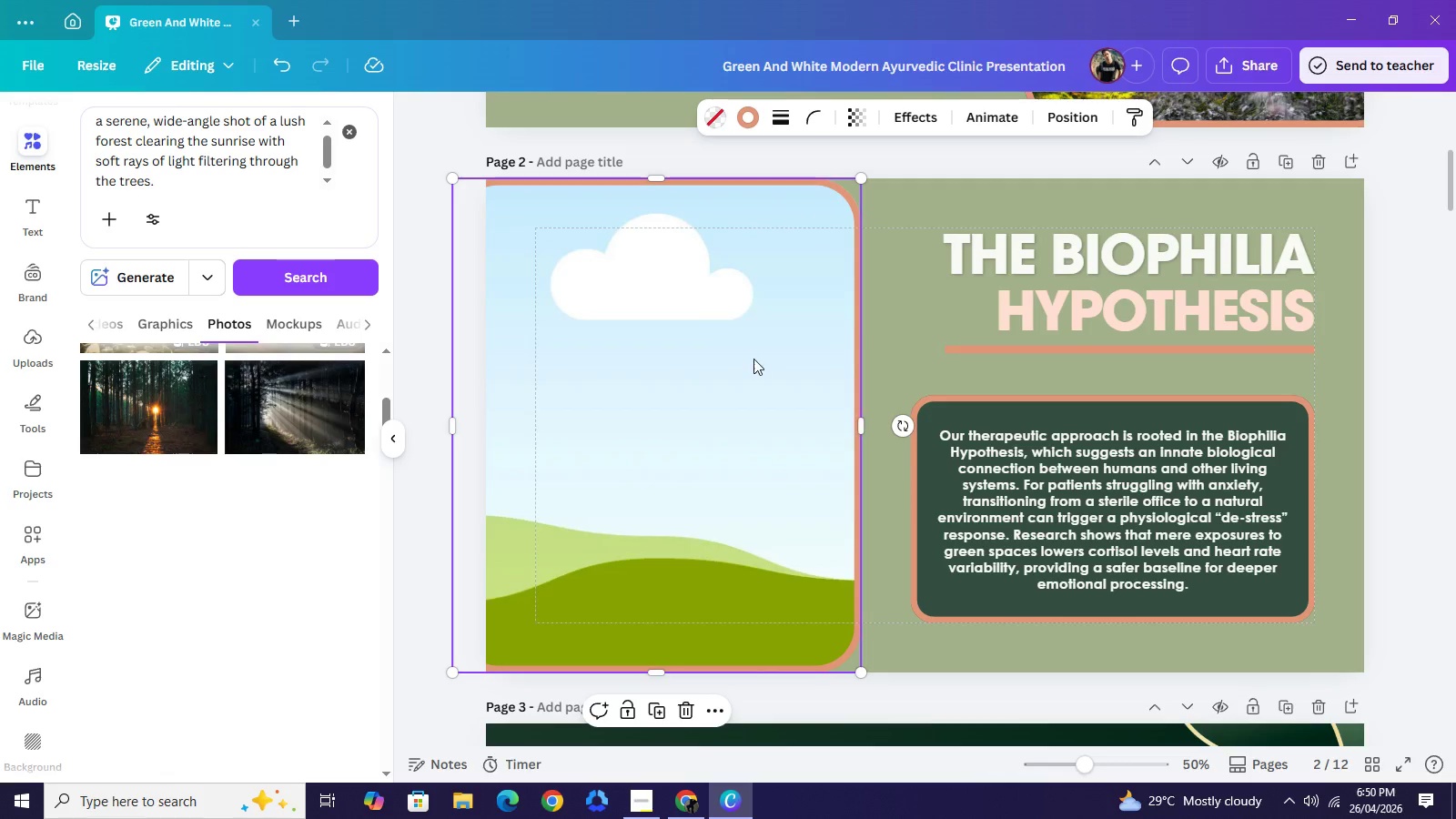 
wait(10.08)
 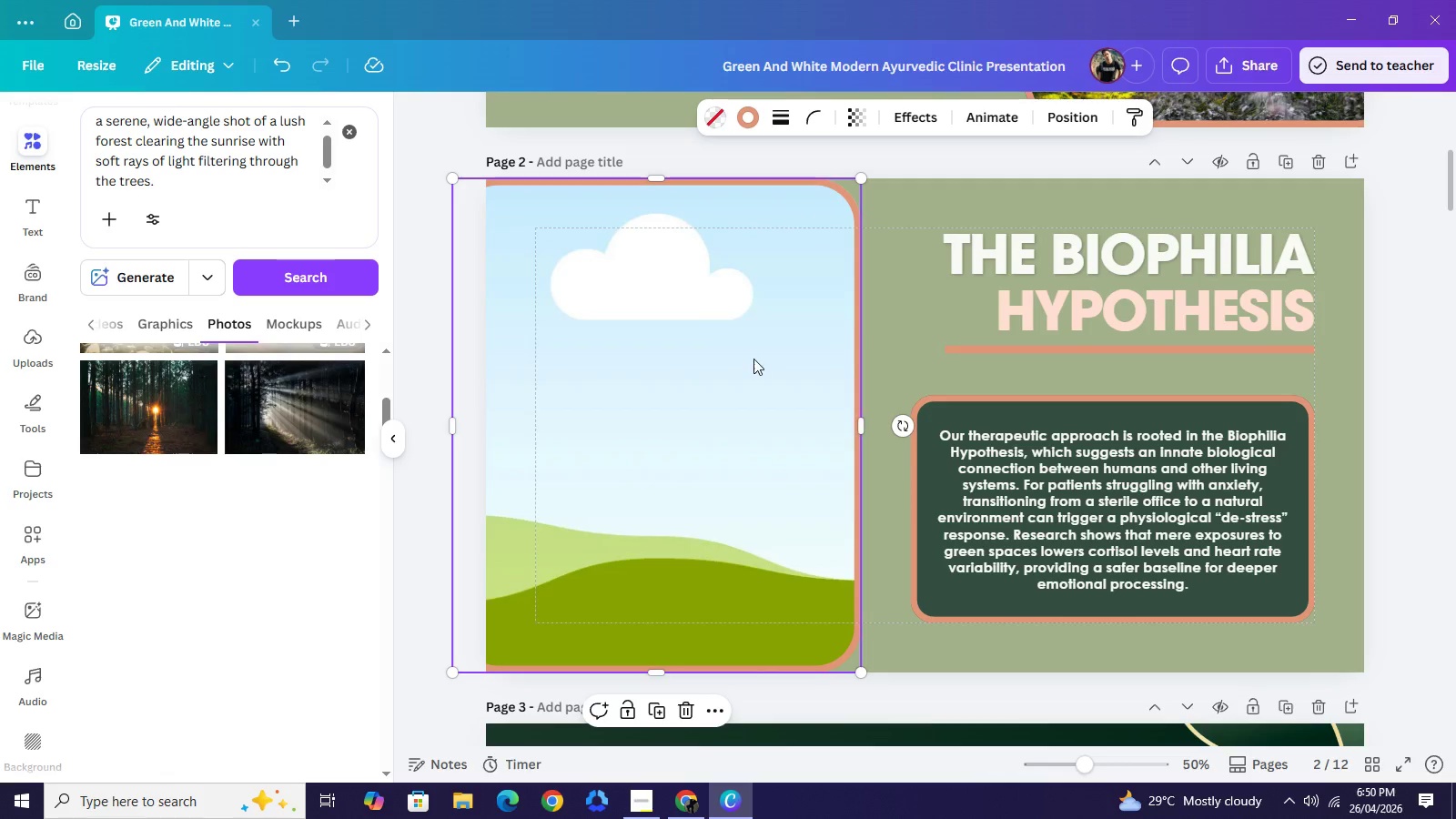 
scroll: coordinate [1328, 458], scroll_direction: up, amount: 4.0
 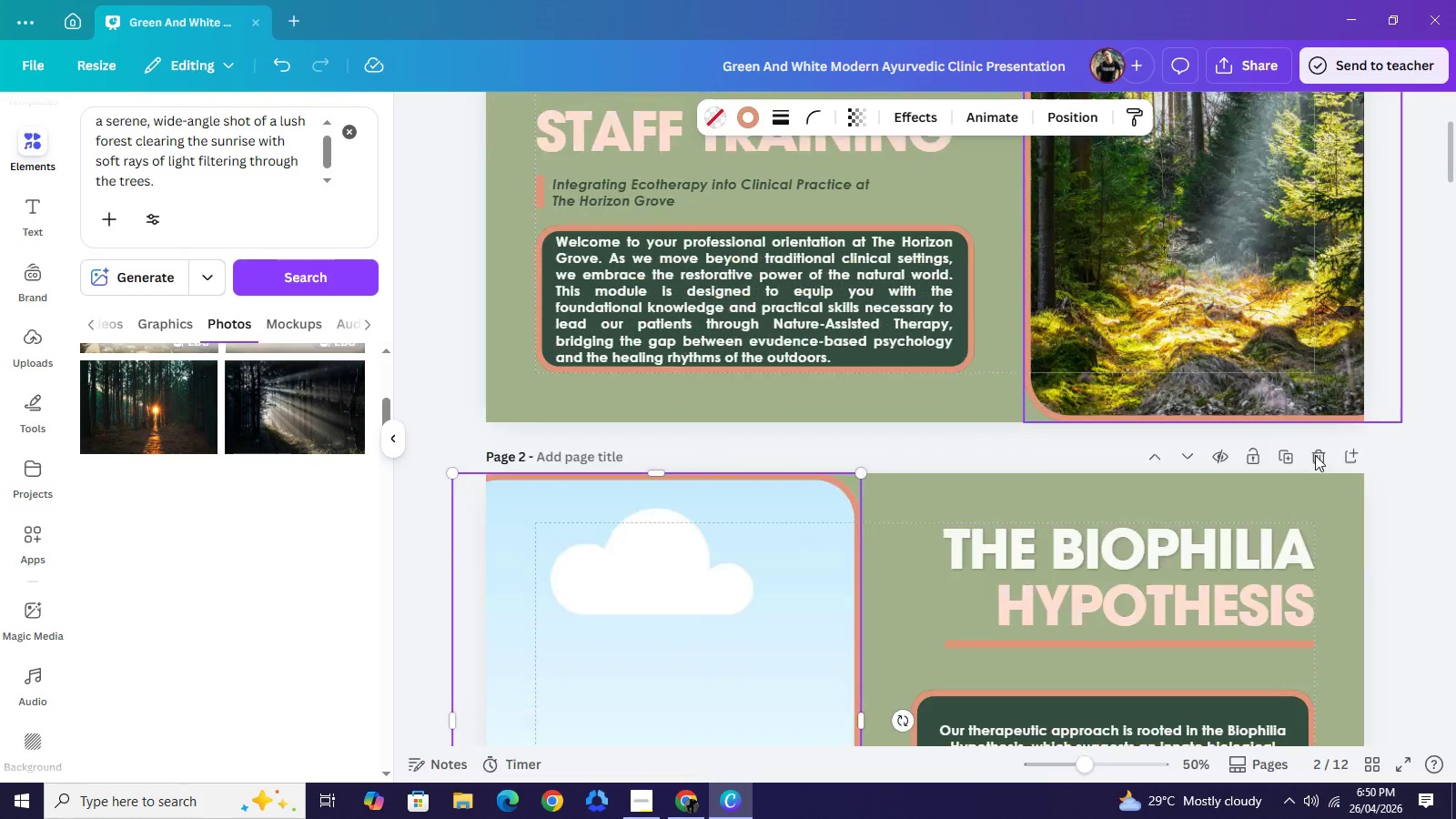 
scroll: coordinate [1315, 455], scroll_direction: down, amount: 2.0
 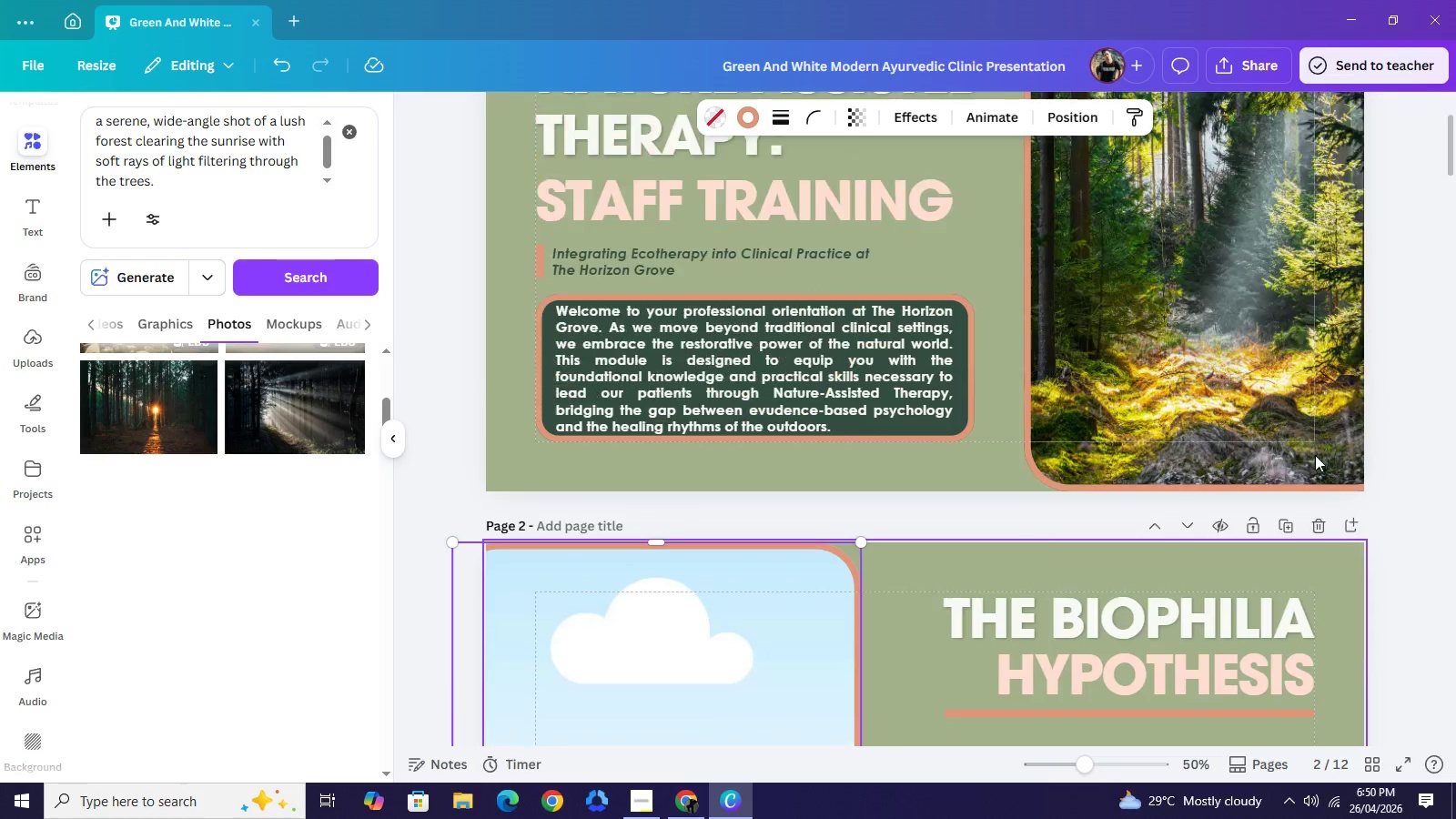 
scroll: coordinate [1315, 455], scroll_direction: up, amount: 1.0
 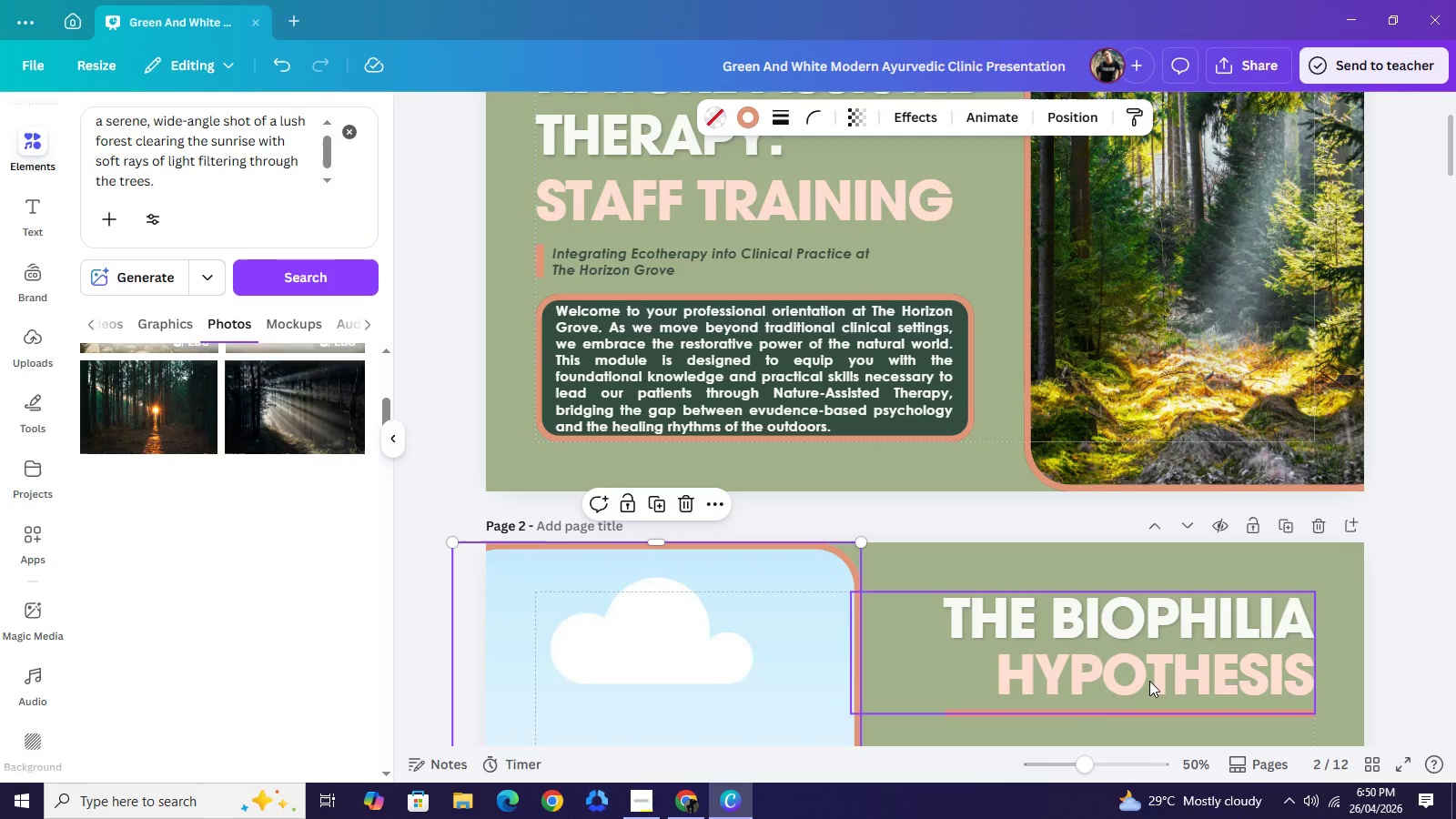 
wait(6.54)
 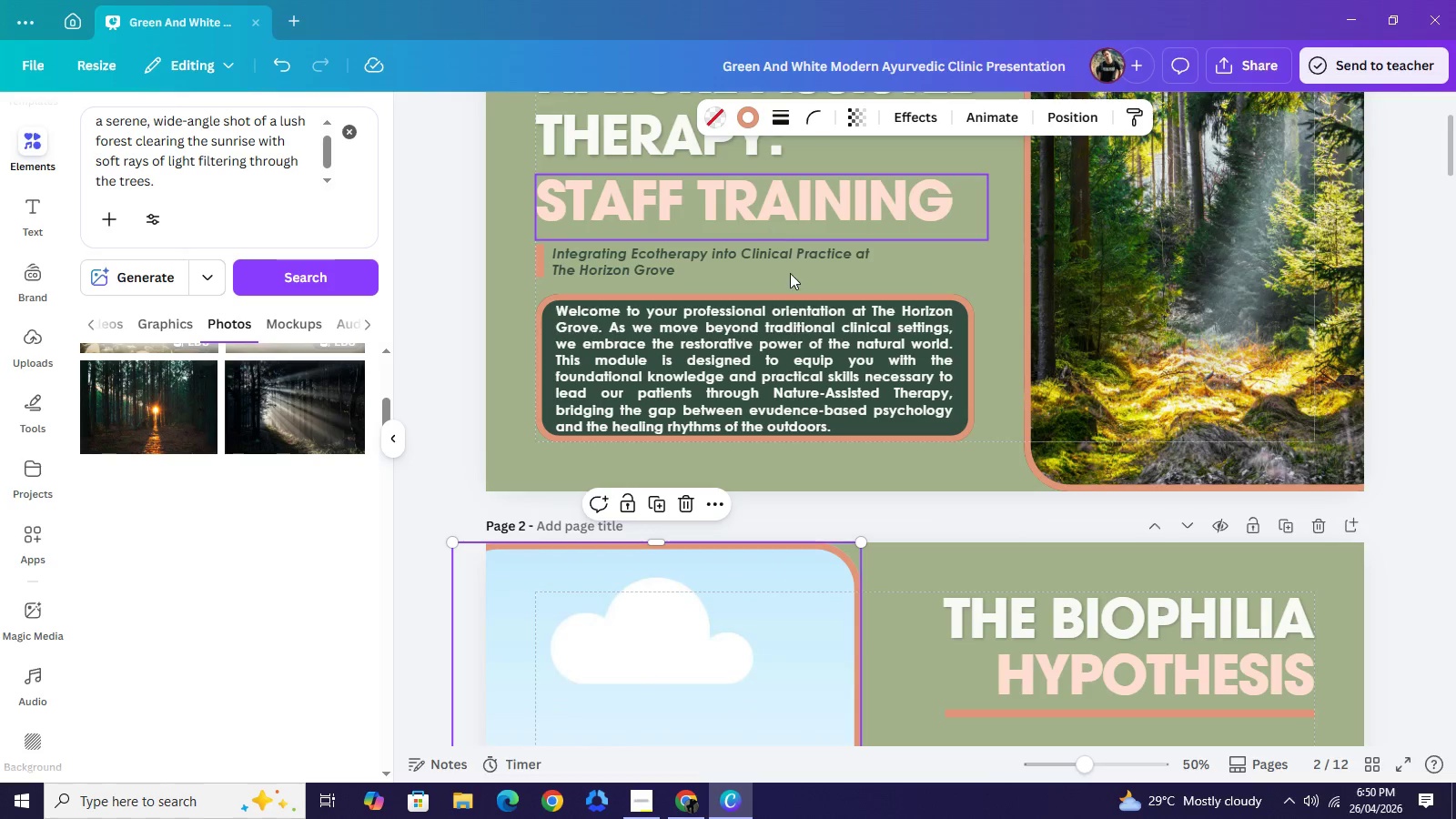 
left_click([936, 641])
 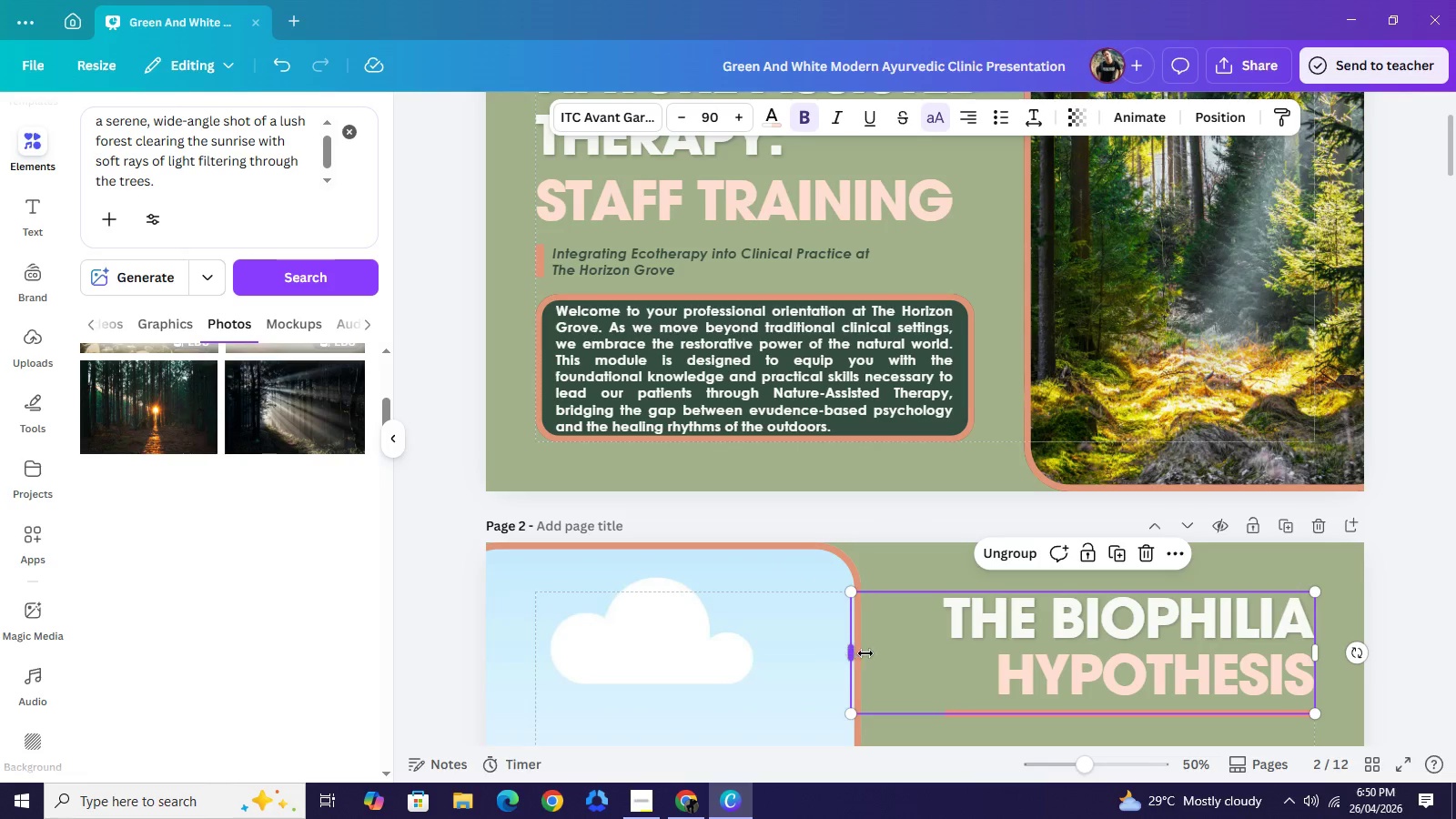 
left_click_drag(start_coordinate=[852, 653], to_coordinate=[918, 647])
 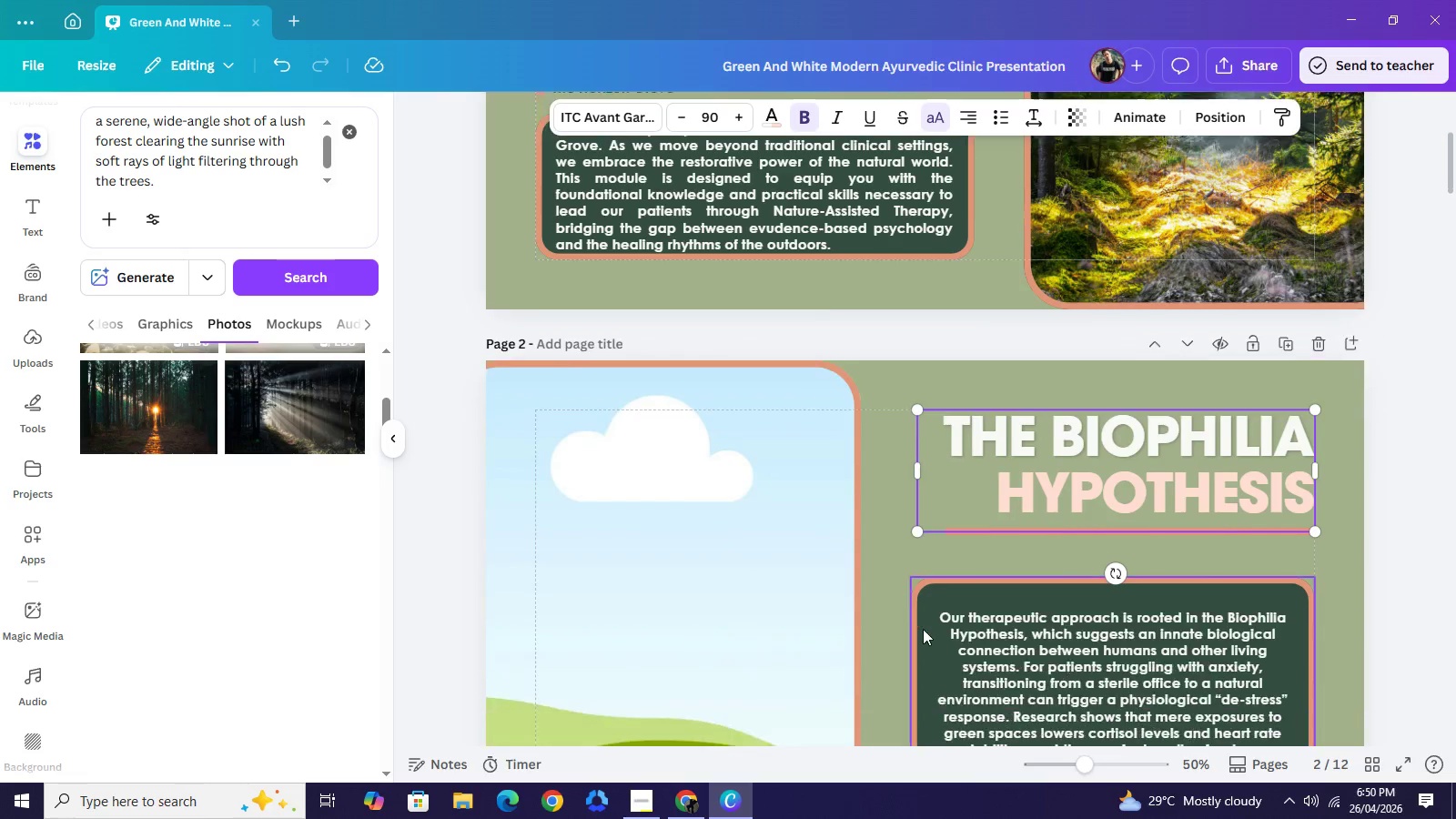 
scroll: coordinate [925, 636], scroll_direction: down, amount: 1.0
 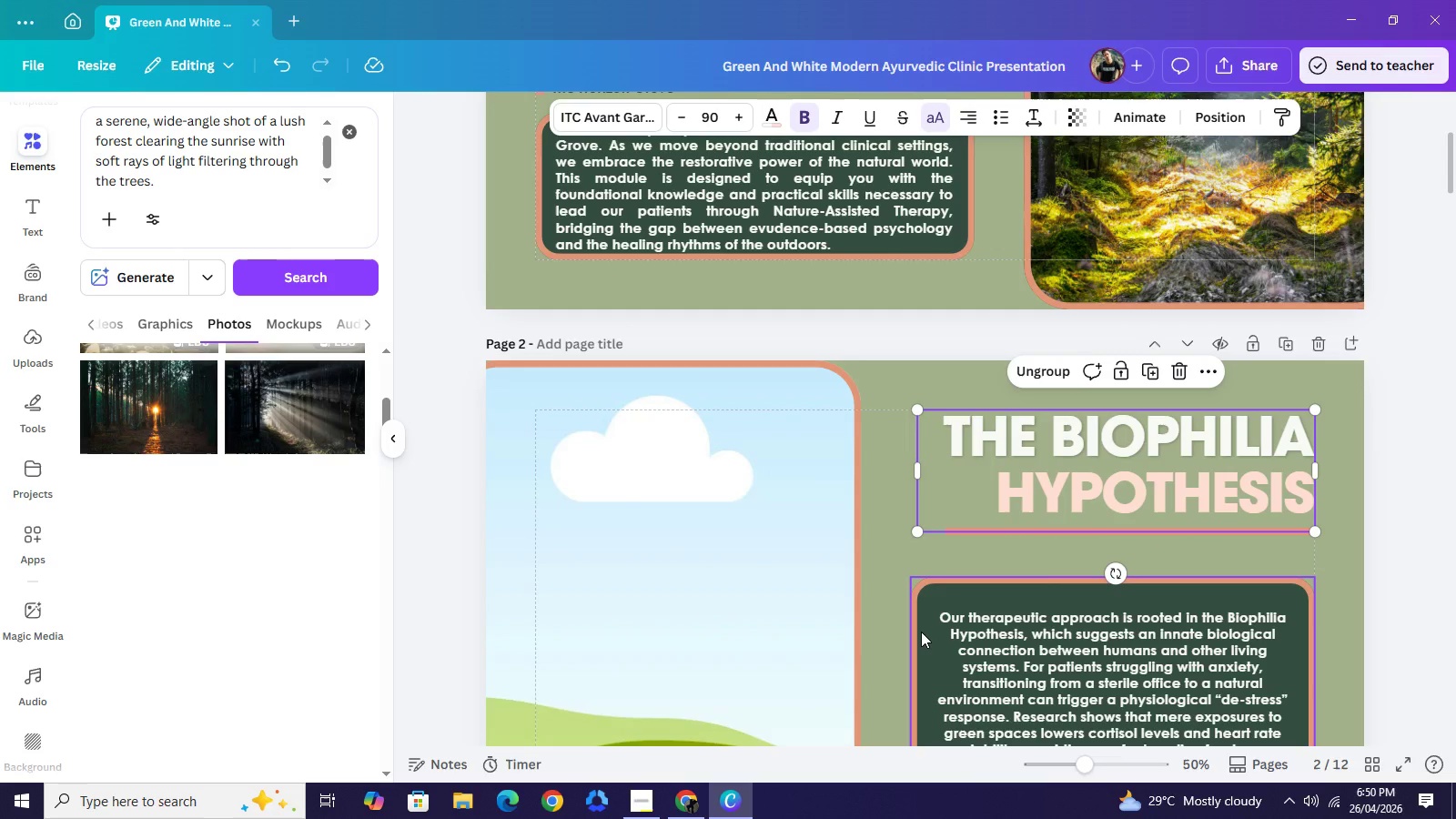 
wait(24.82)
 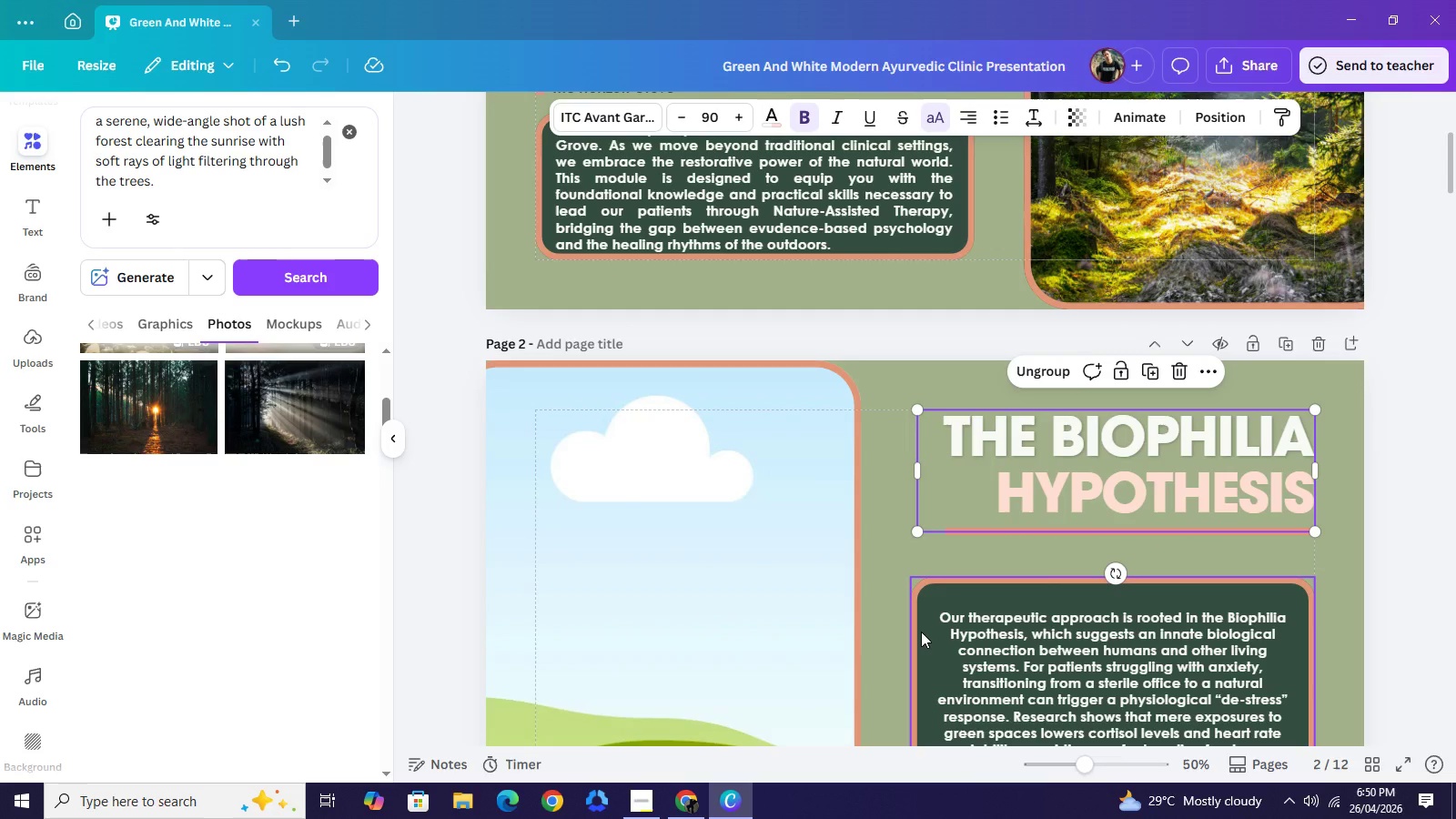 
scroll: coordinate [917, 643], scroll_direction: down, amount: 1.0
 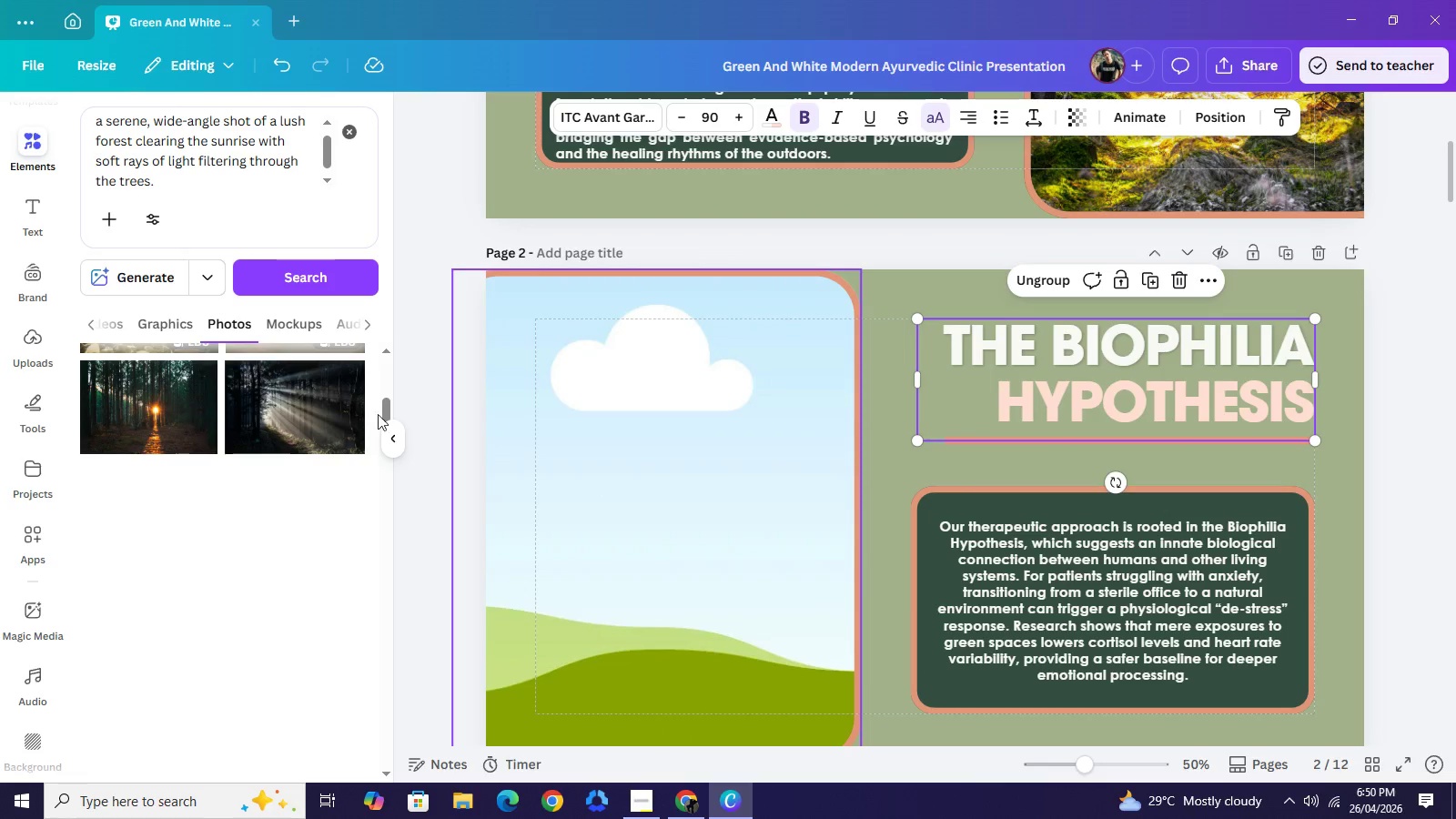 
scroll: coordinate [340, 440], scroll_direction: up, amount: 9.0
 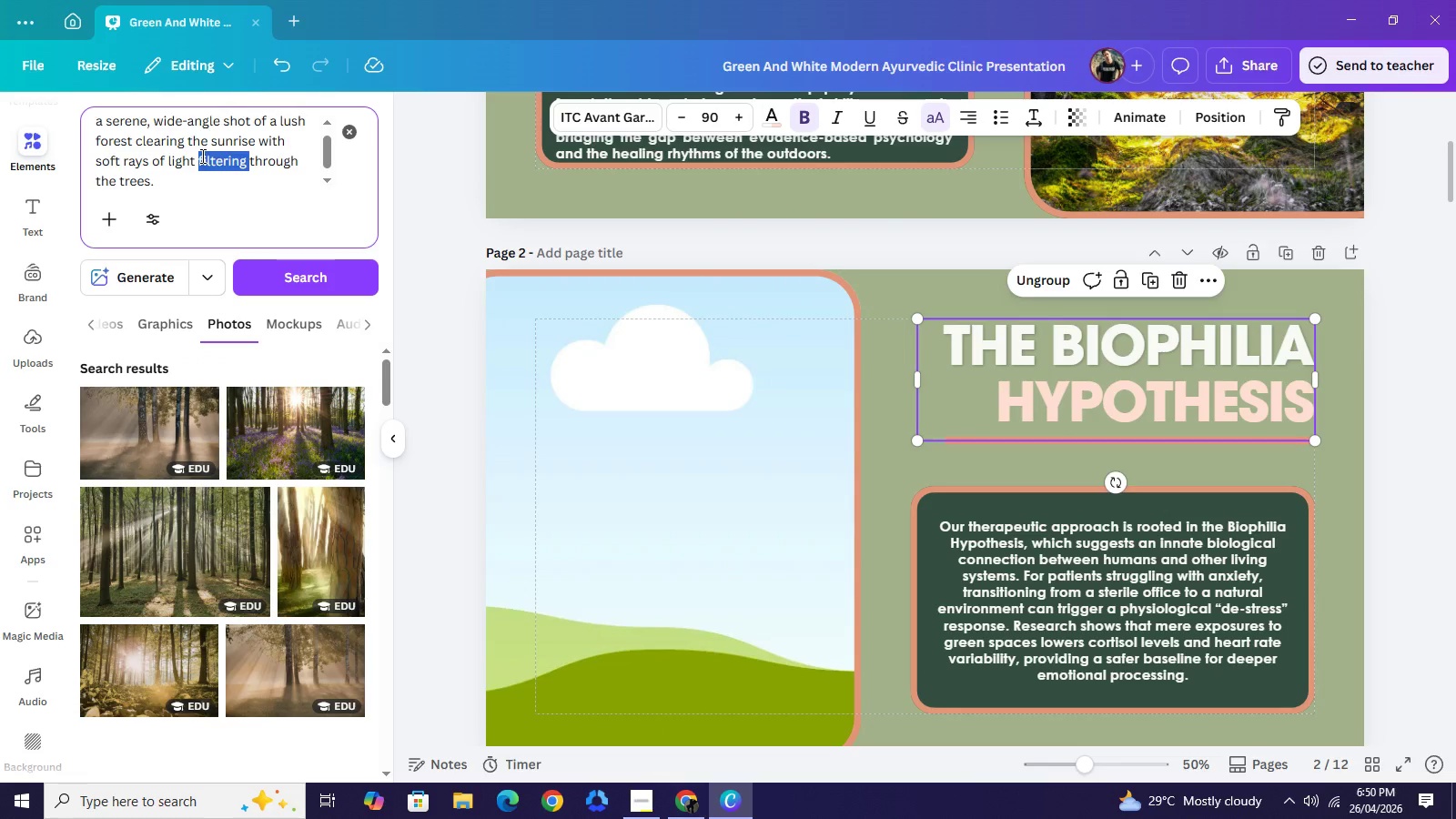 
double_click([201, 156])
 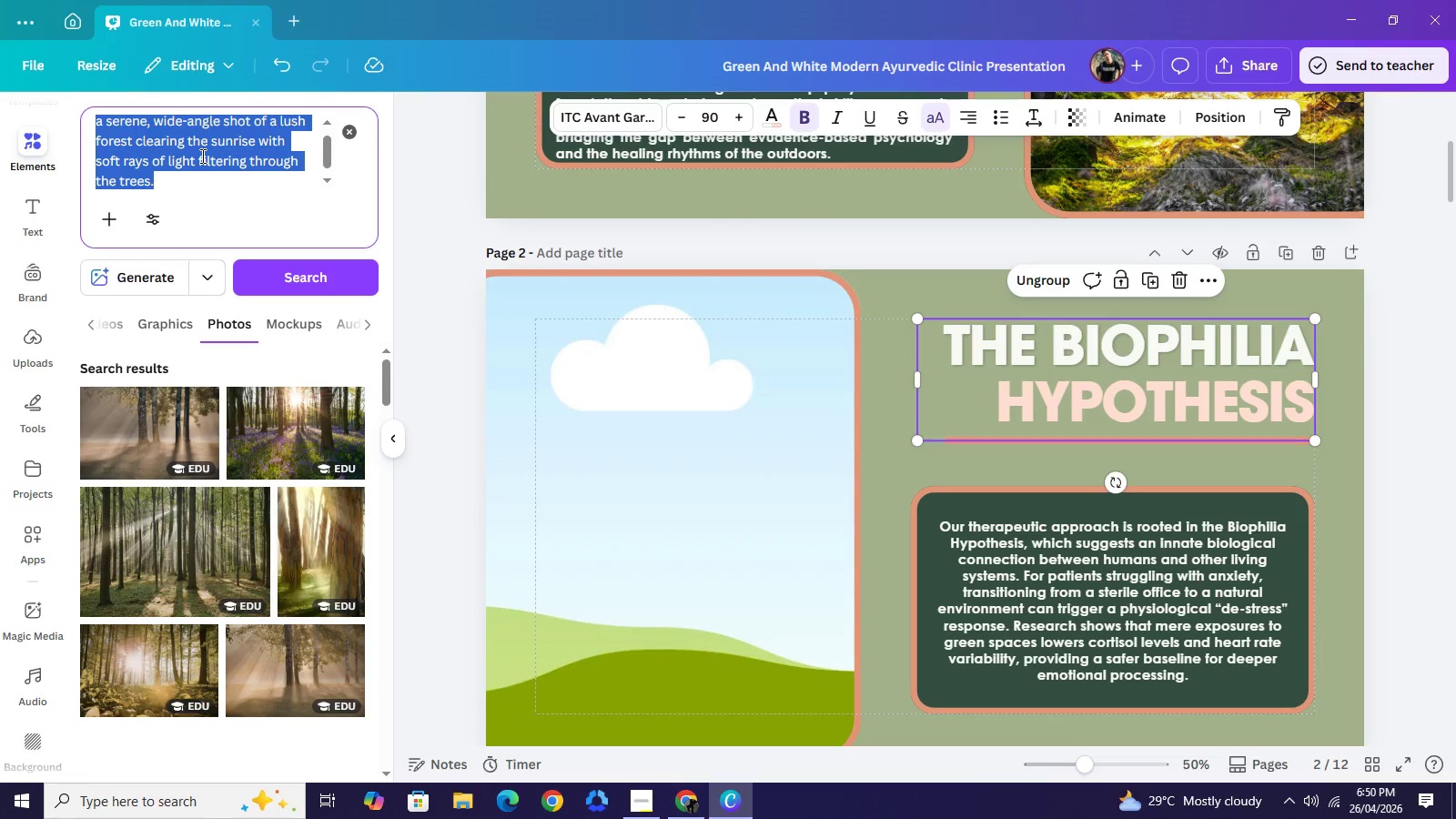 
triple_click([201, 156])
 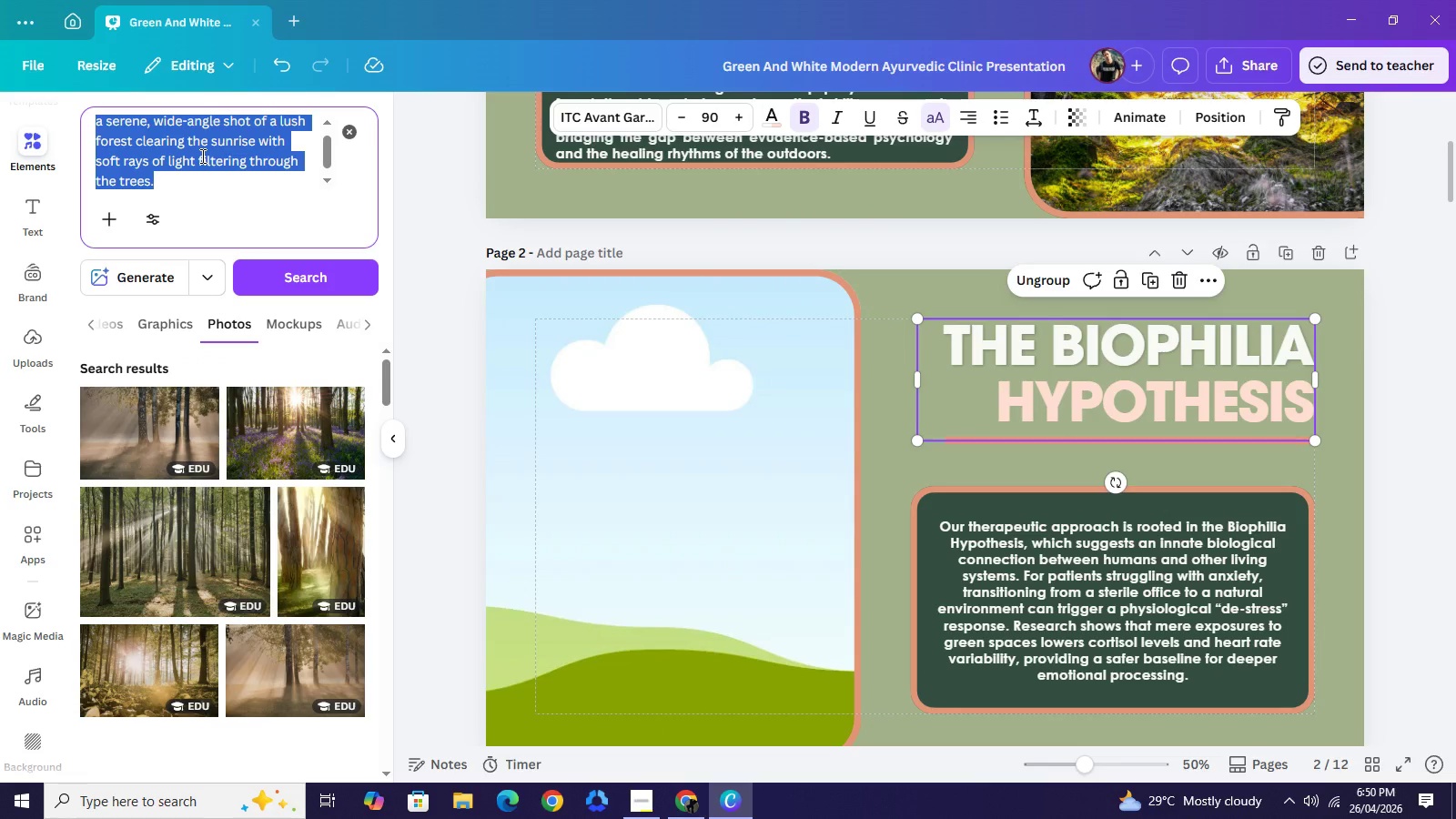 
wait(6.8)
 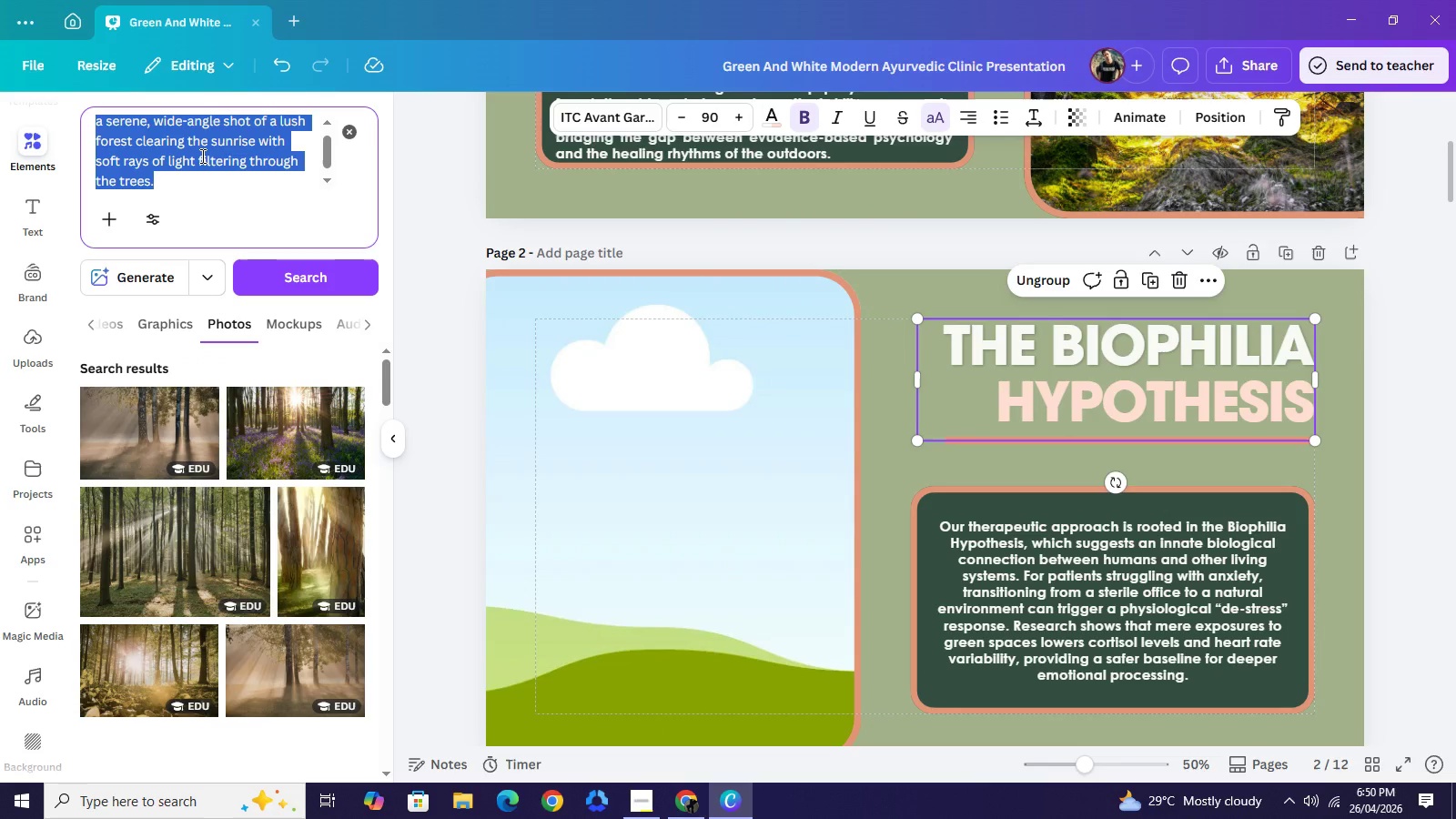 
type(A close-up, high resolution photo of a human gently touching a vibrant green fern leaf)
key(NumpadEnter)
 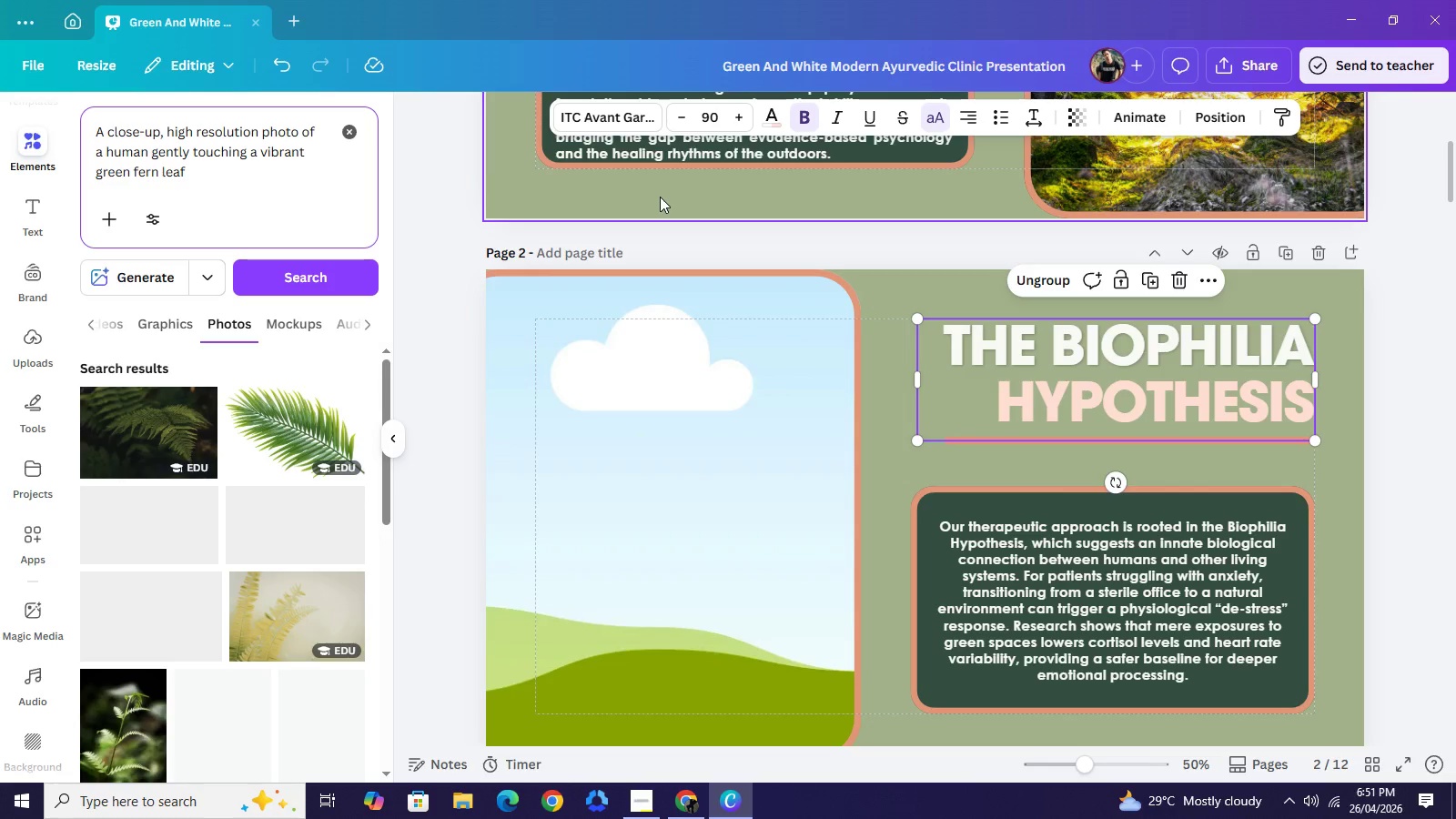 
wait(8.89)
 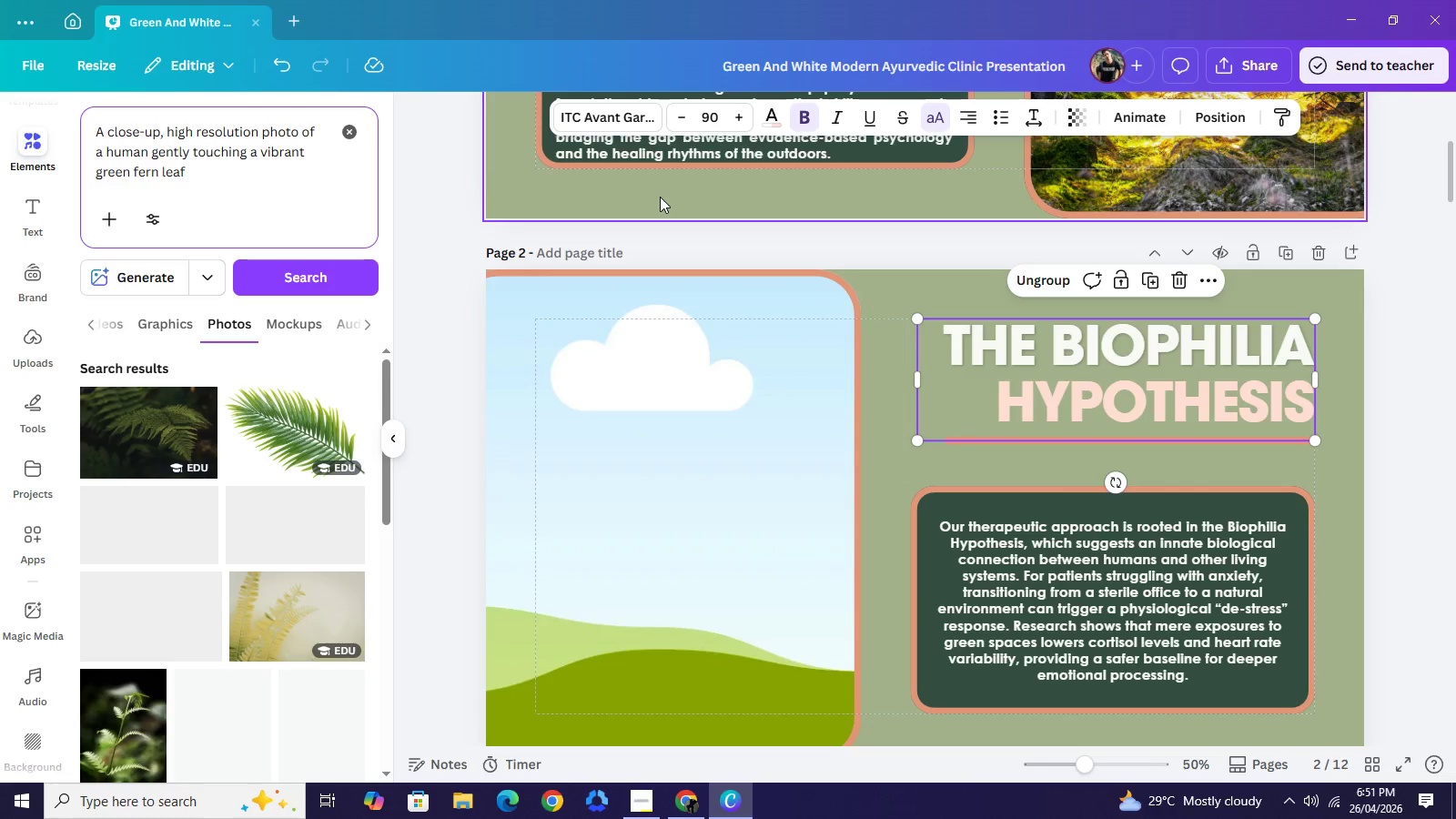 
left_click([151, 430])
 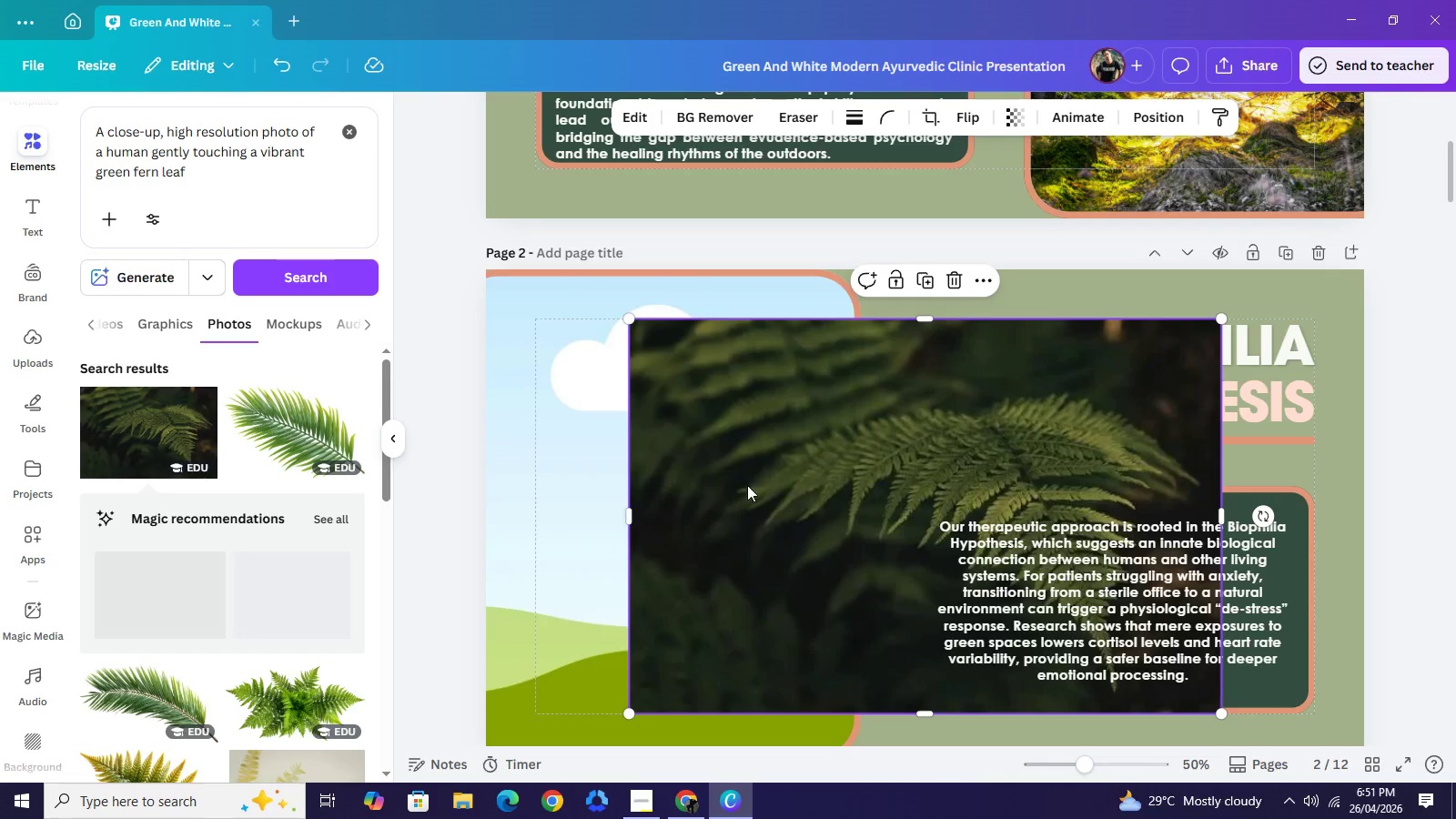 
left_click_drag(start_coordinate=[783, 461], to_coordinate=[642, 468])
 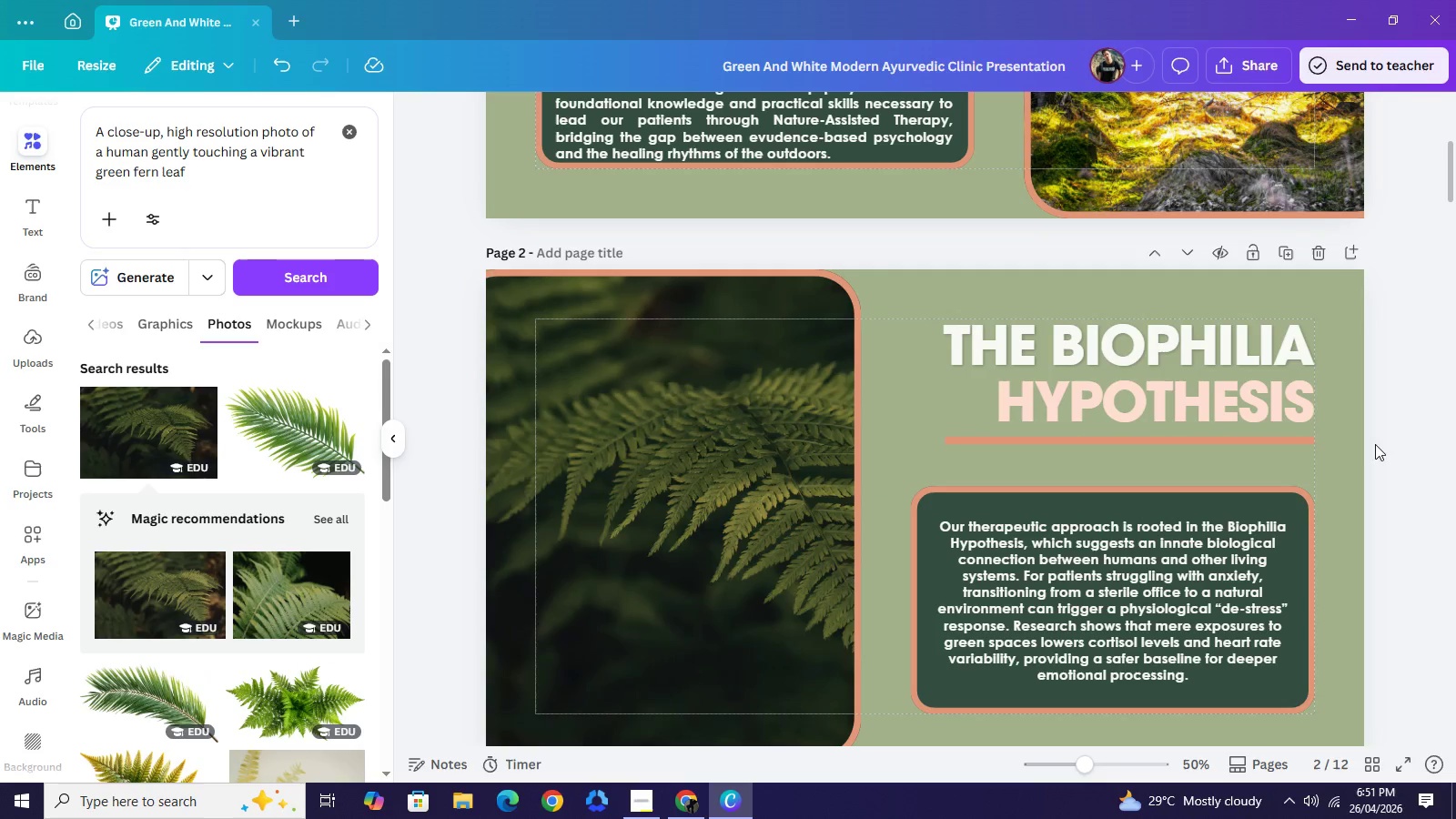 
left_click([1413, 435])
 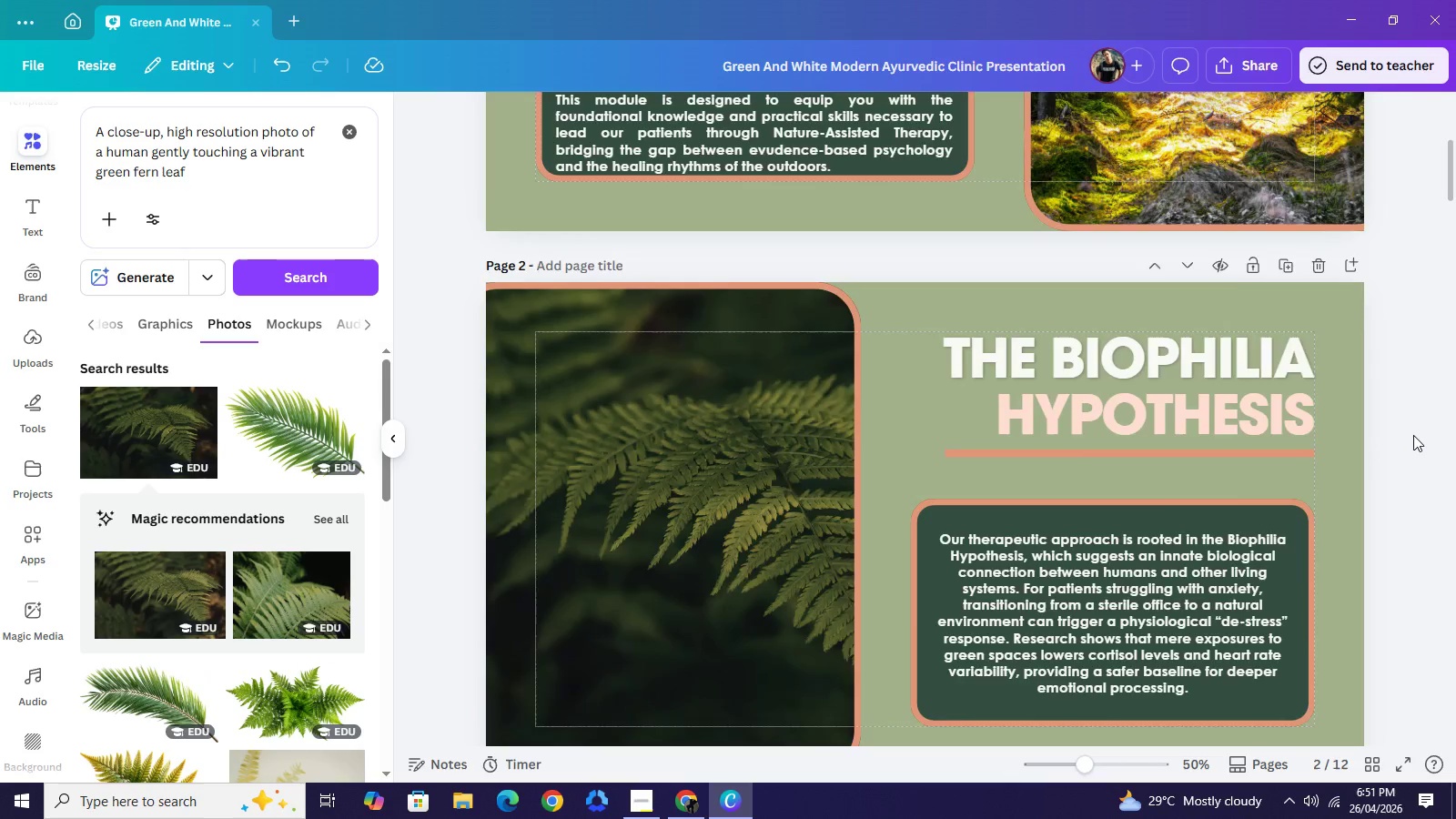 
scroll: coordinate [1413, 435], scroll_direction: up, amount: 3.0
 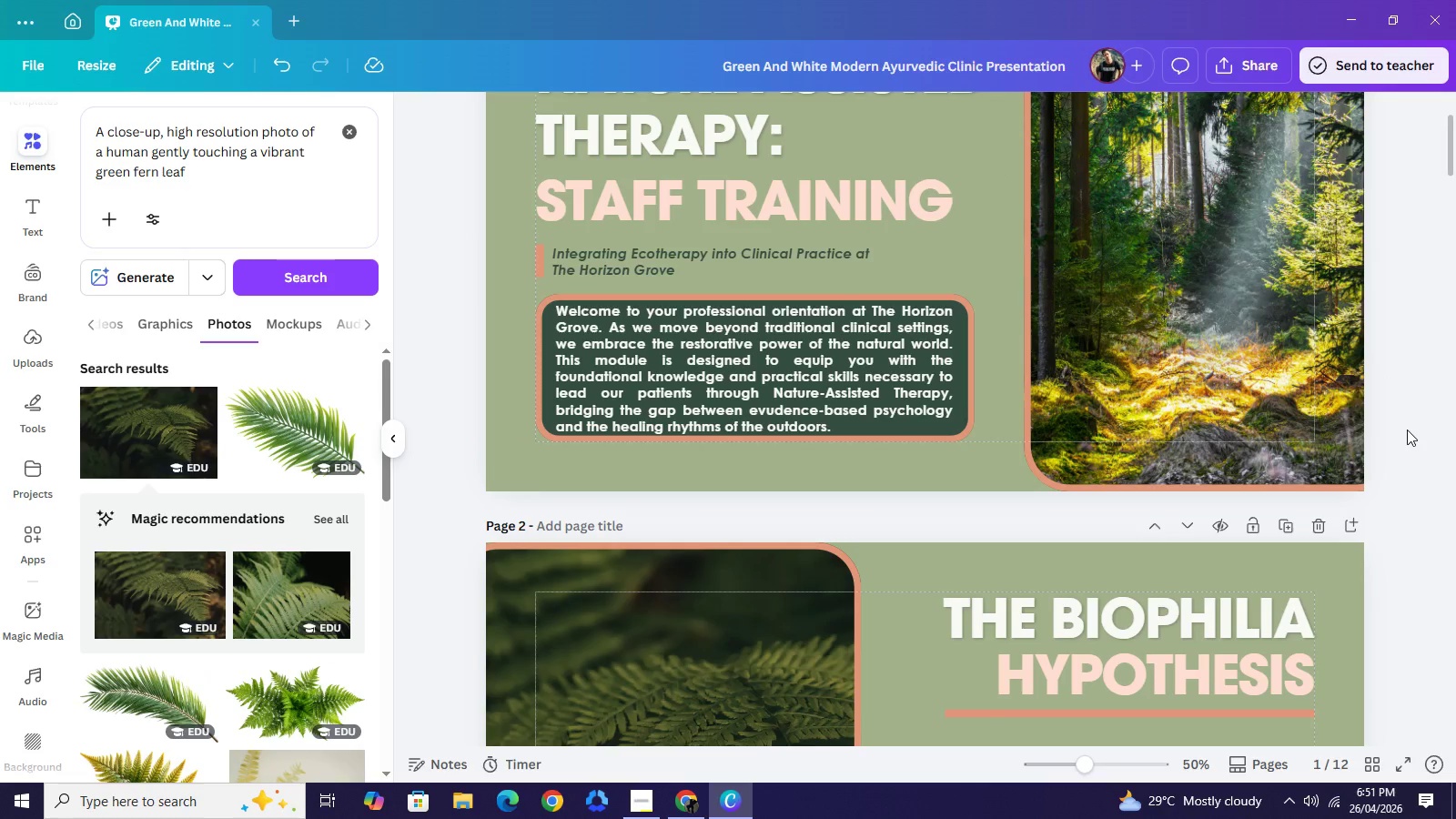 
scroll: coordinate [1407, 430], scroll_direction: down, amount: 1.0
 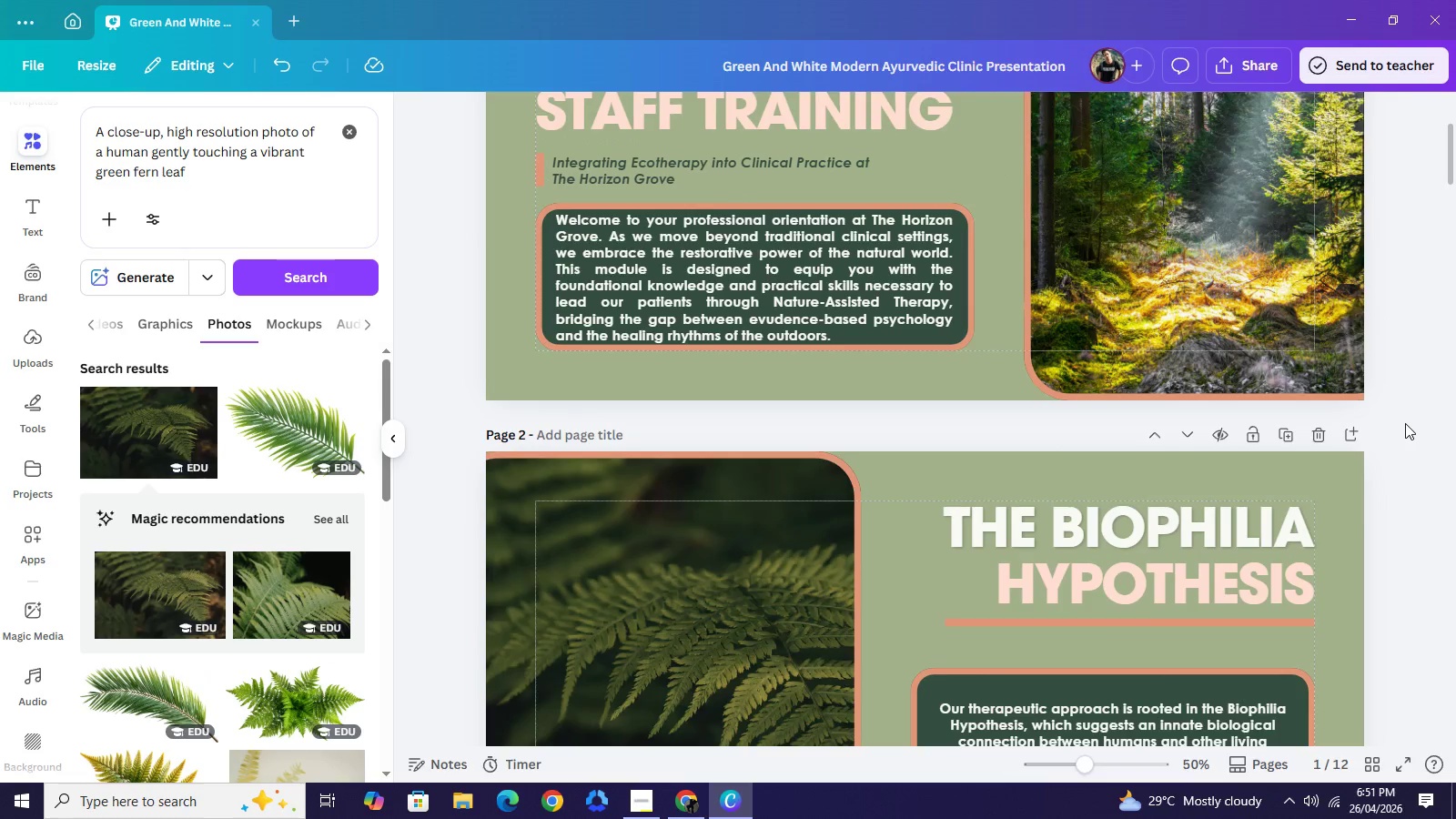 
scroll: coordinate [1405, 422], scroll_direction: up, amount: 4.0
 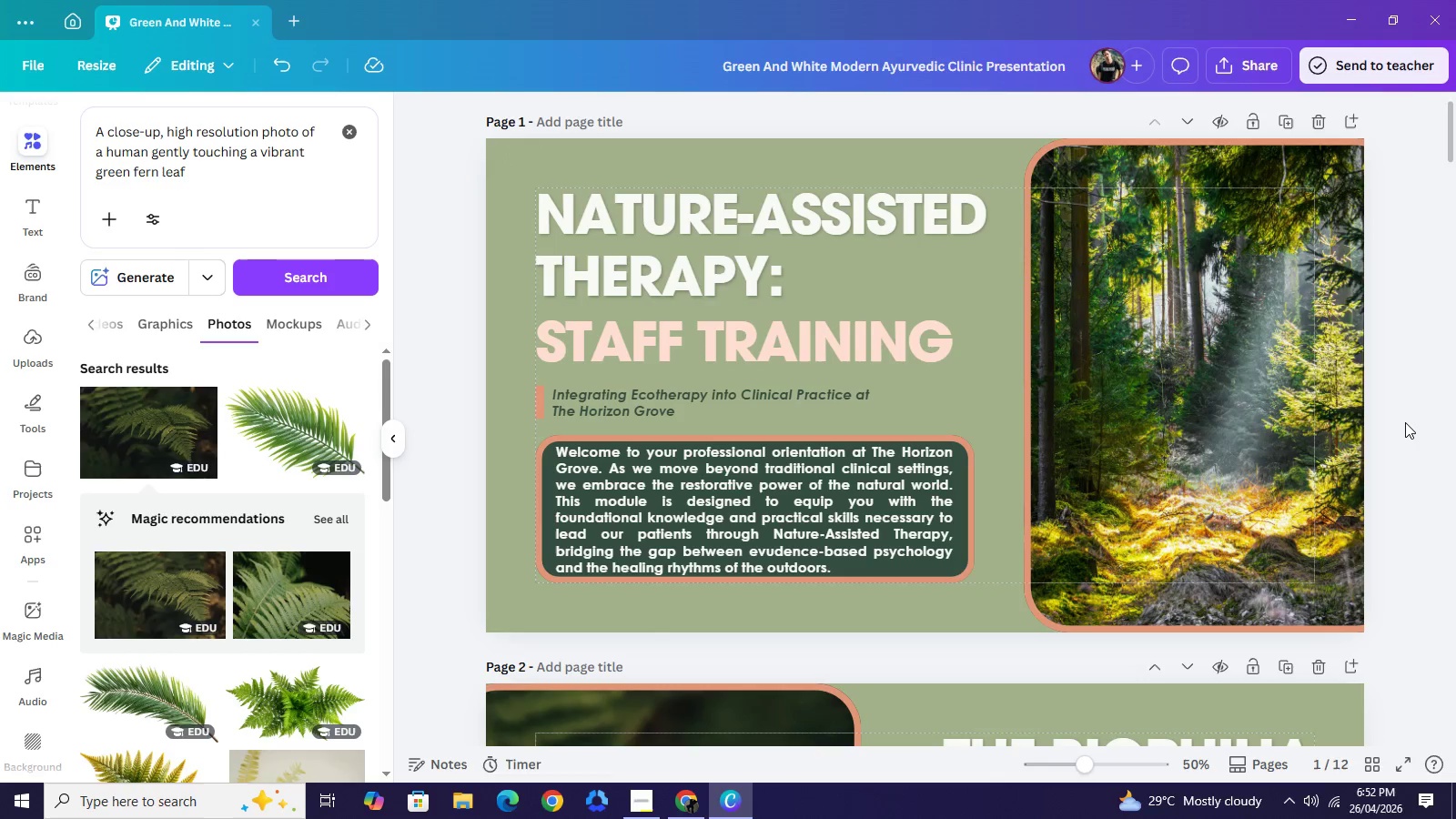 
scroll: coordinate [1405, 422], scroll_direction: down, amount: 4.0
 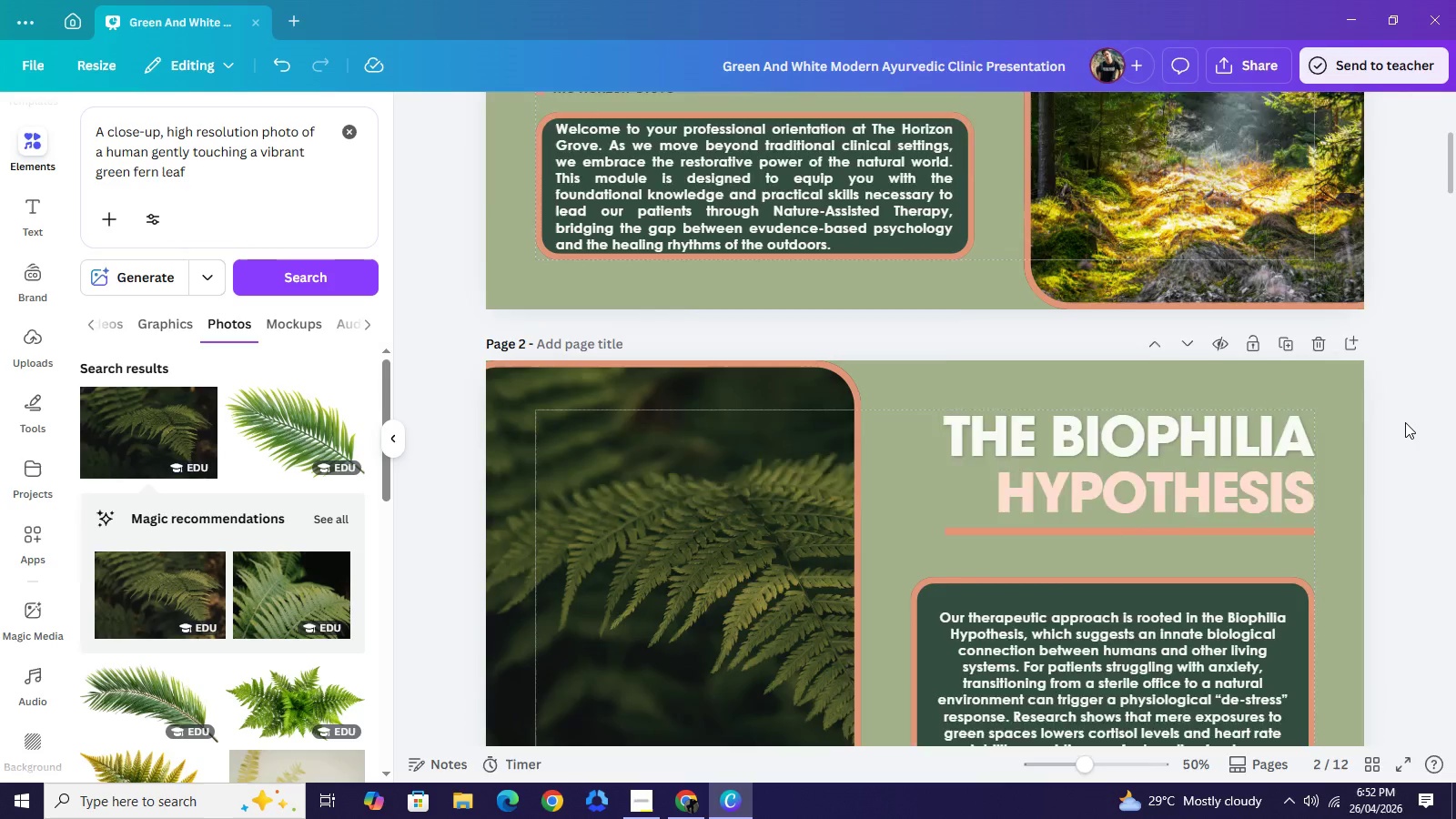 
scroll: coordinate [1405, 422], scroll_direction: up, amount: 1.0
 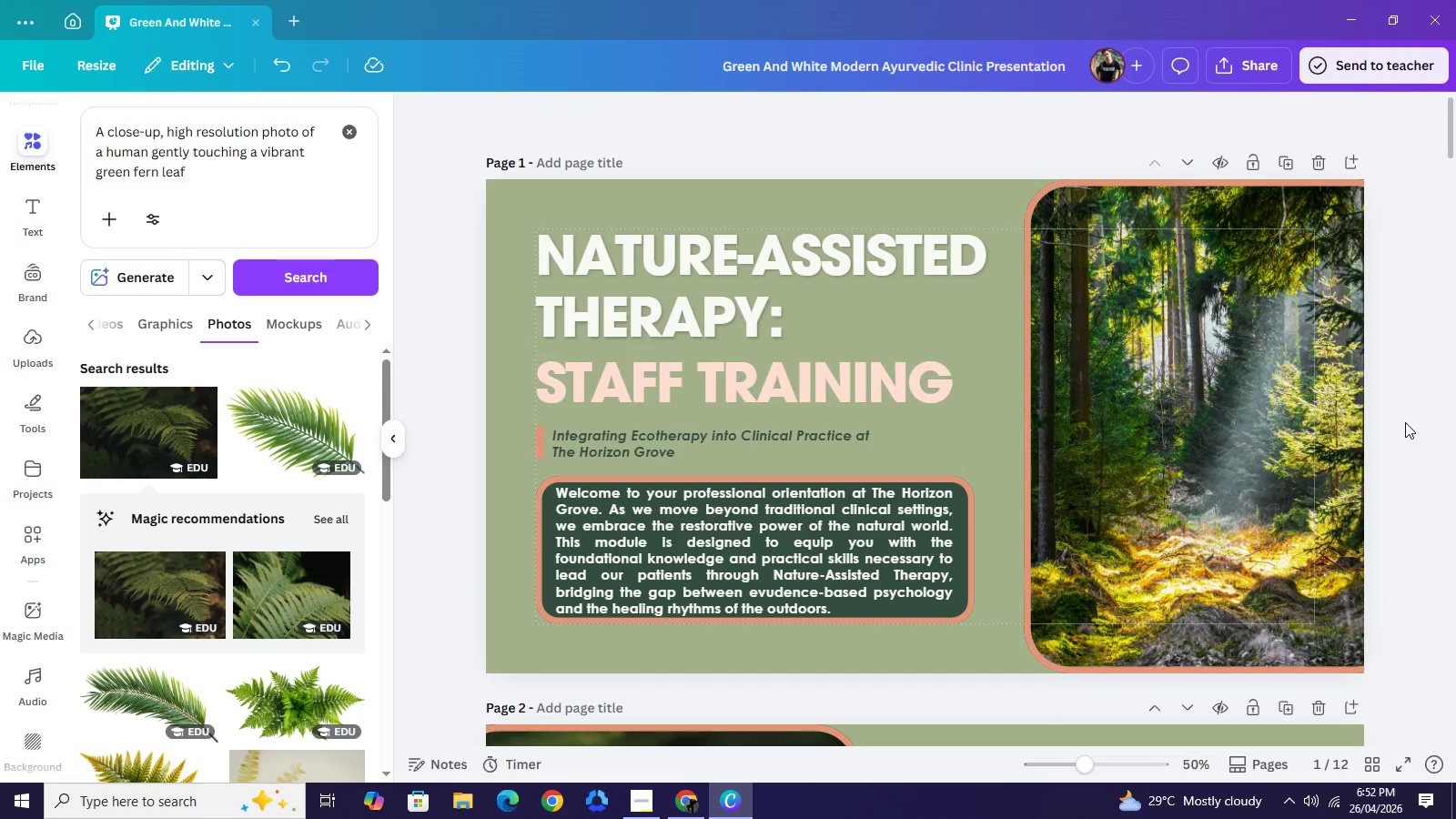 
scroll: coordinate [1247, 486], scroll_direction: down, amount: 4.0
 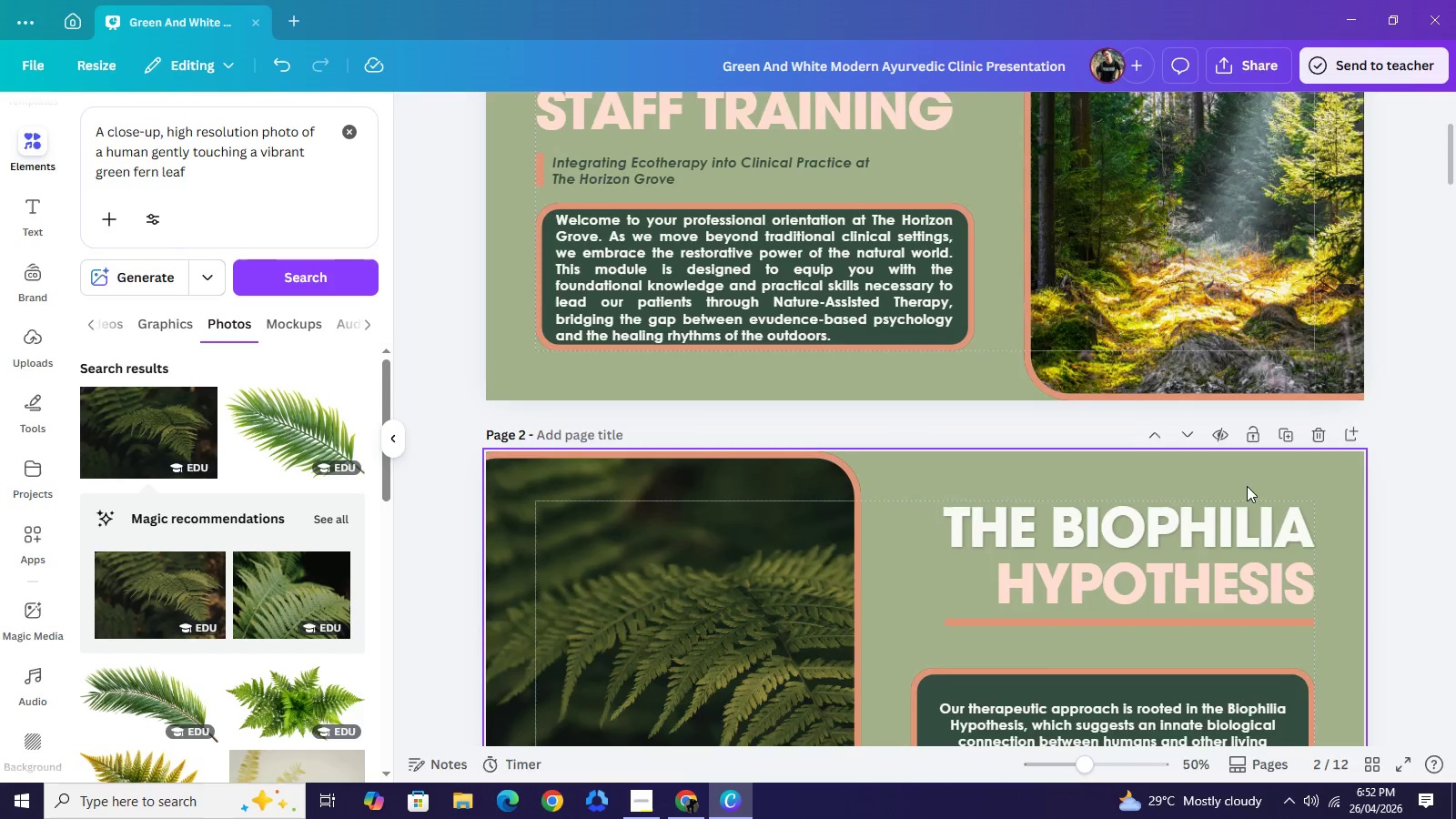 
scroll: coordinate [1247, 486], scroll_direction: up, amount: 2.0
 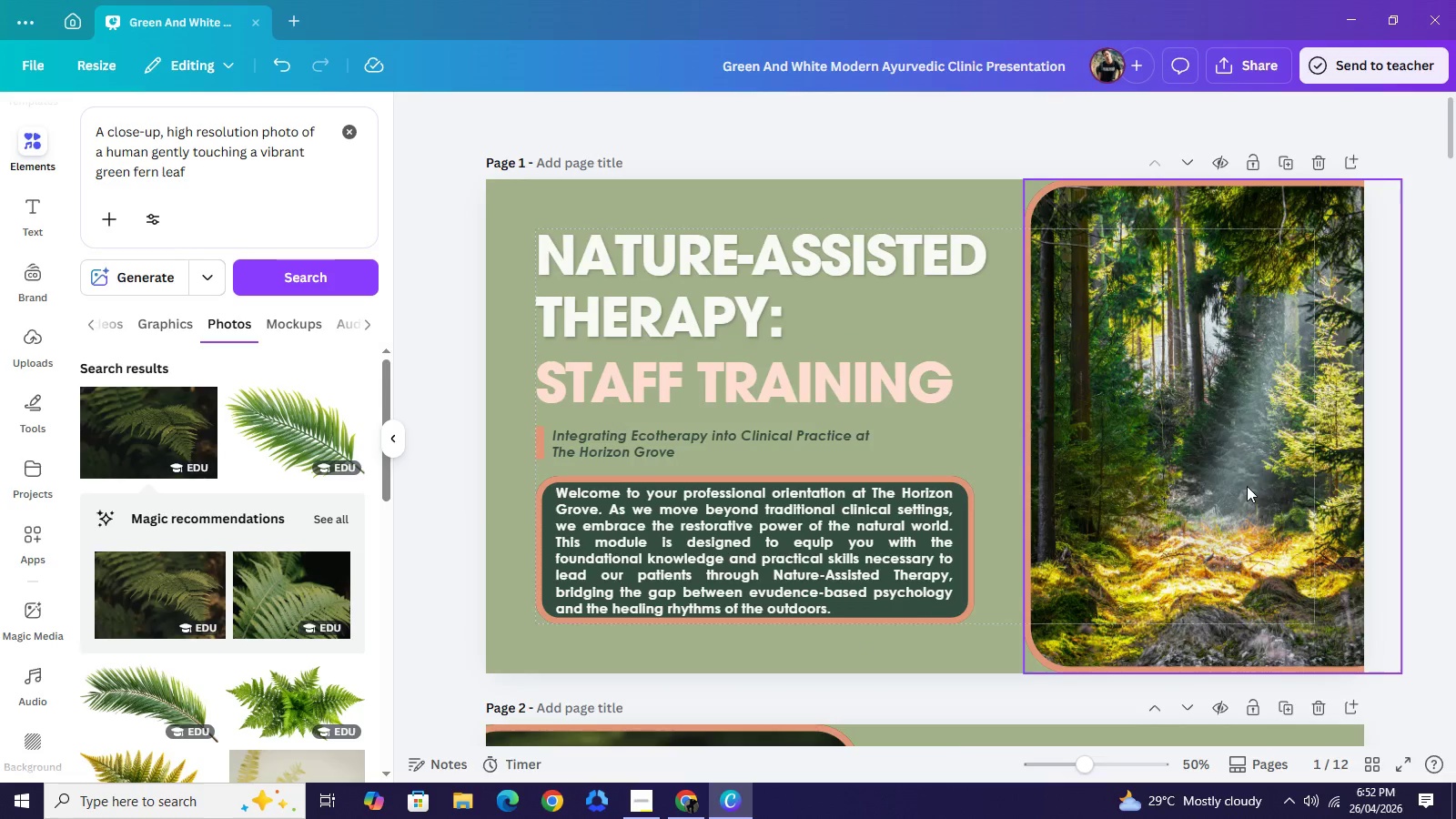 
scroll: coordinate [1247, 486], scroll_direction: down, amount: 1.0
 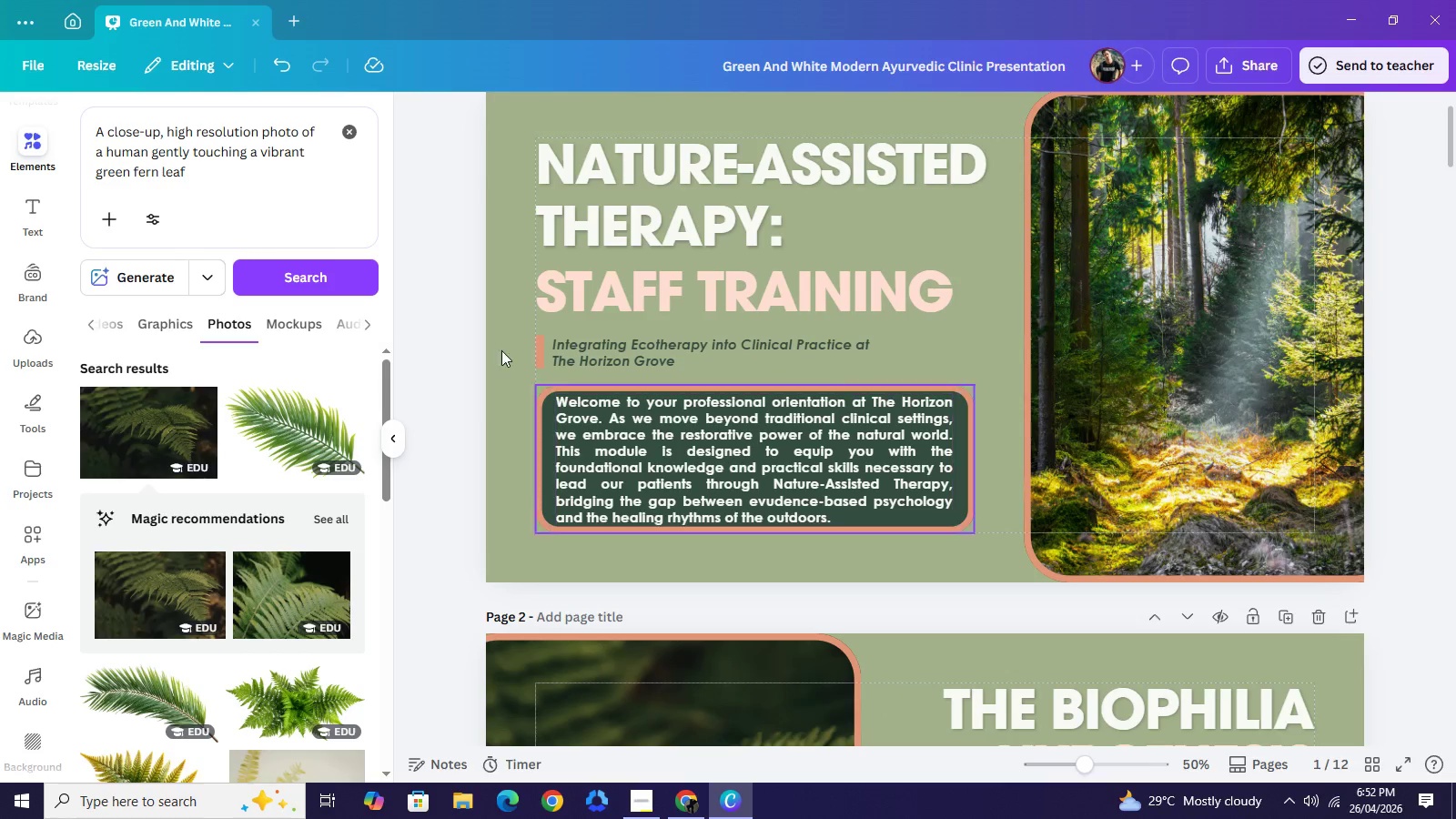 
left_click([672, 197])
 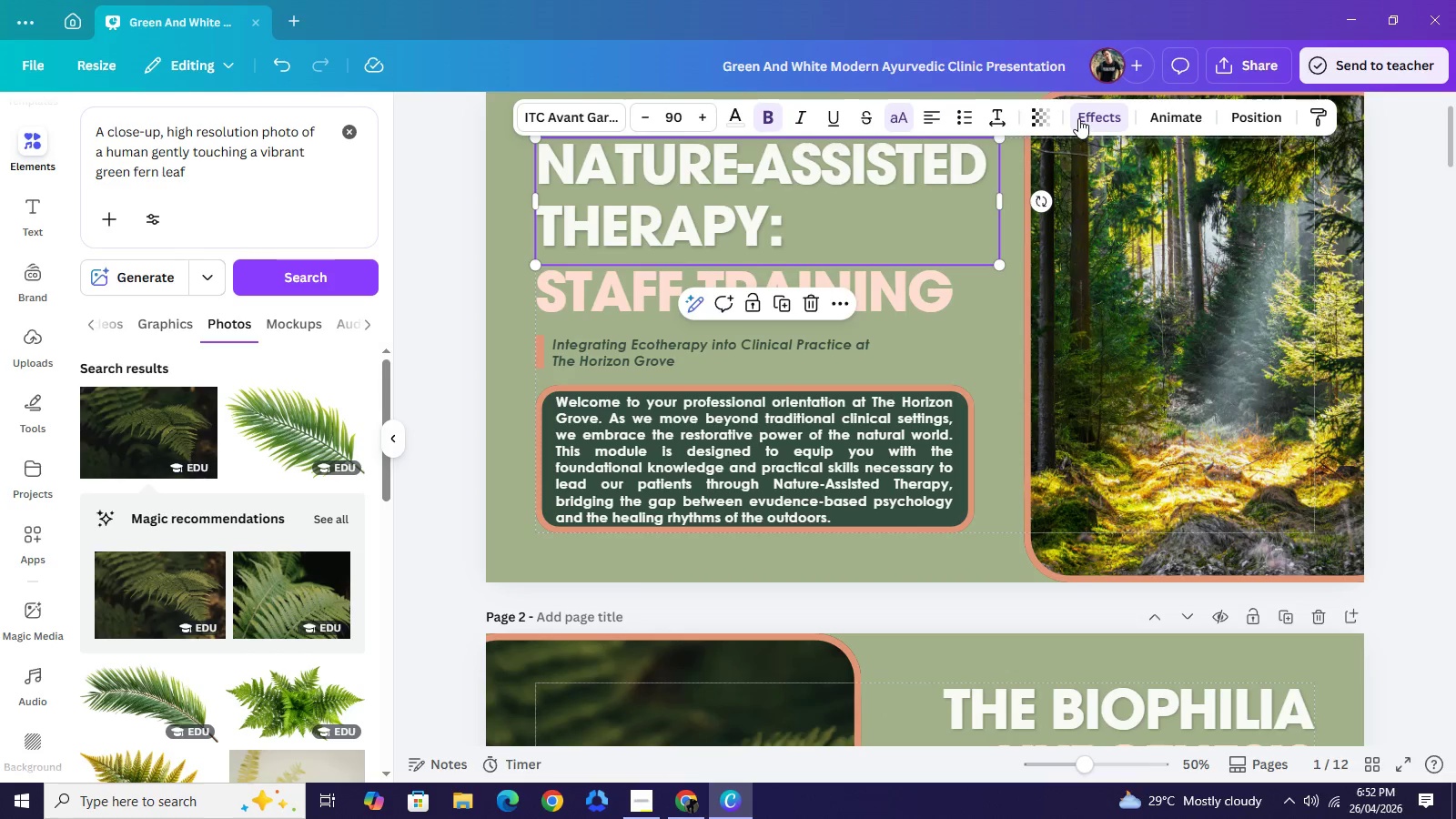 
left_click([1078, 118])
 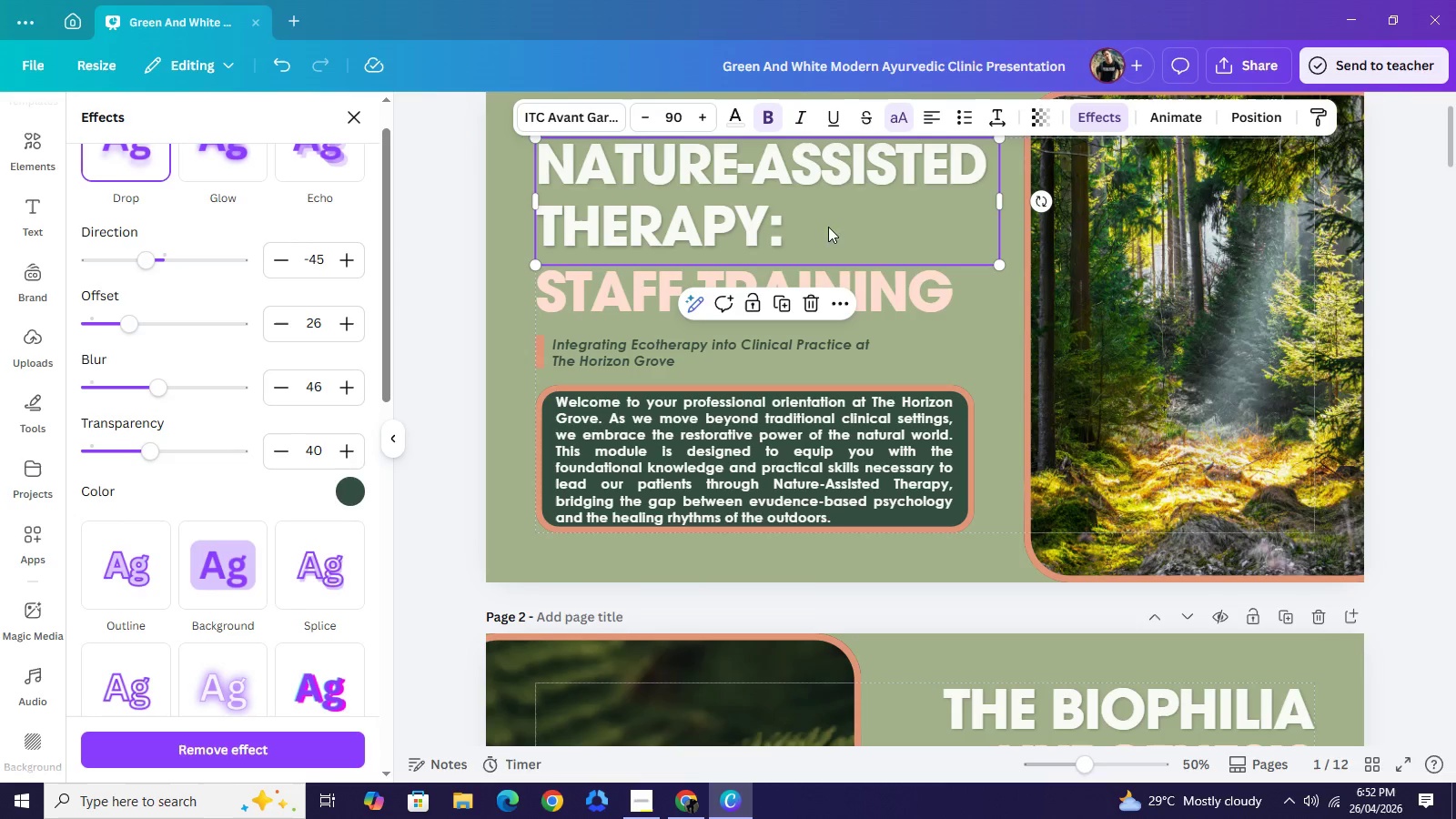 
scroll: coordinate [1045, 553], scroll_direction: down, amount: 2.0
 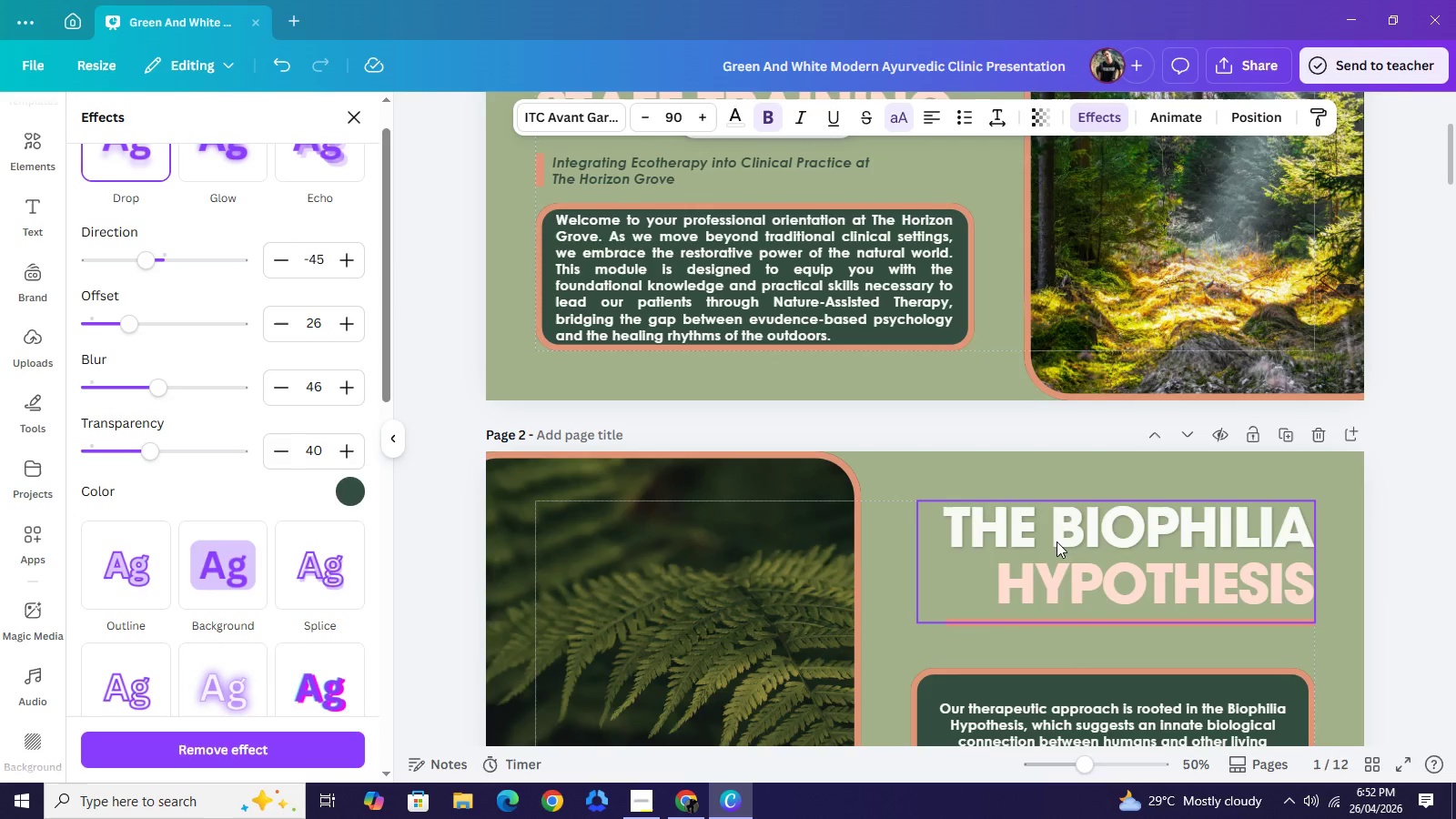 
left_click([1057, 541])
 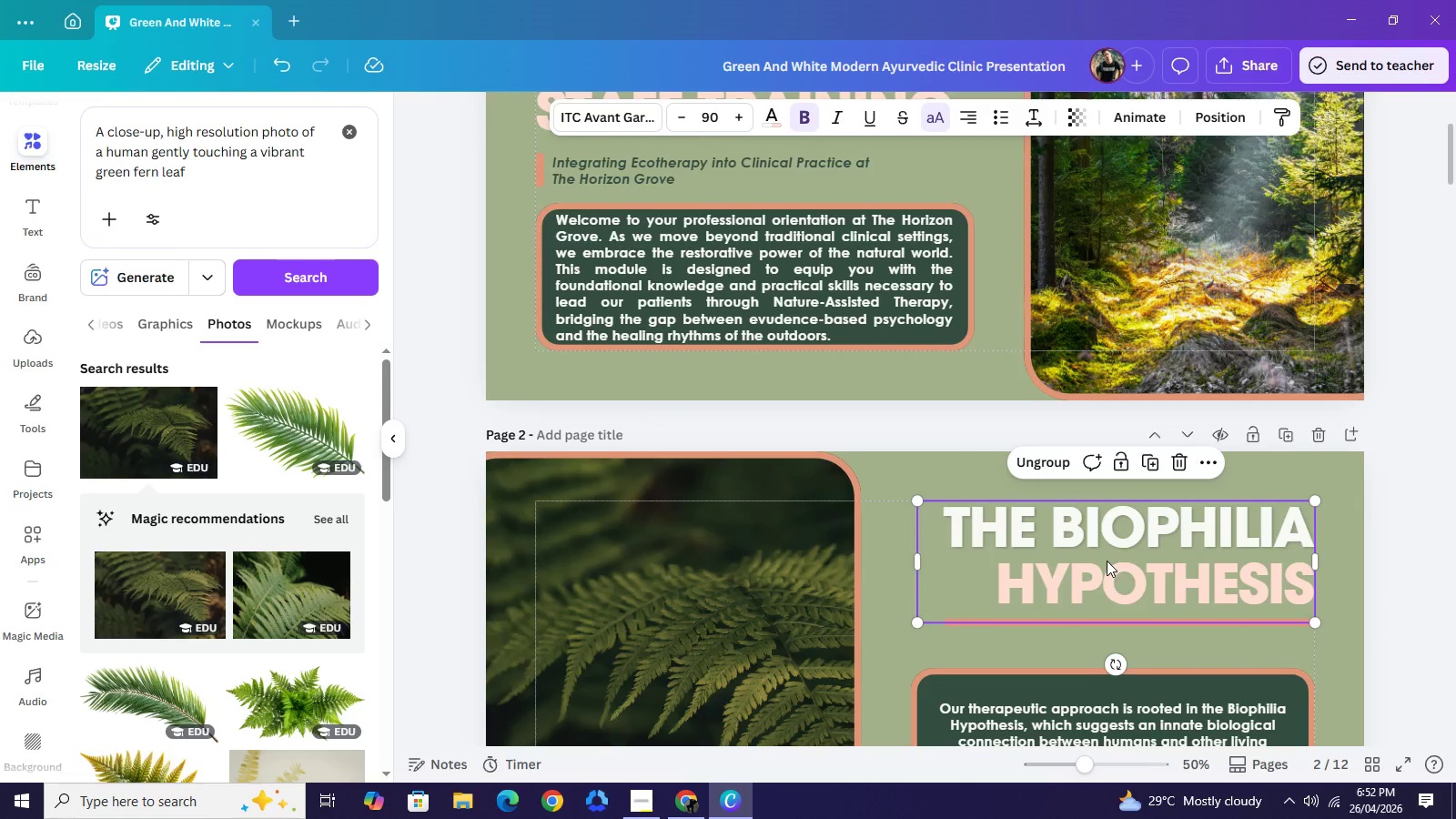 
scroll: coordinate [937, 377], scroll_direction: up, amount: 1.0
 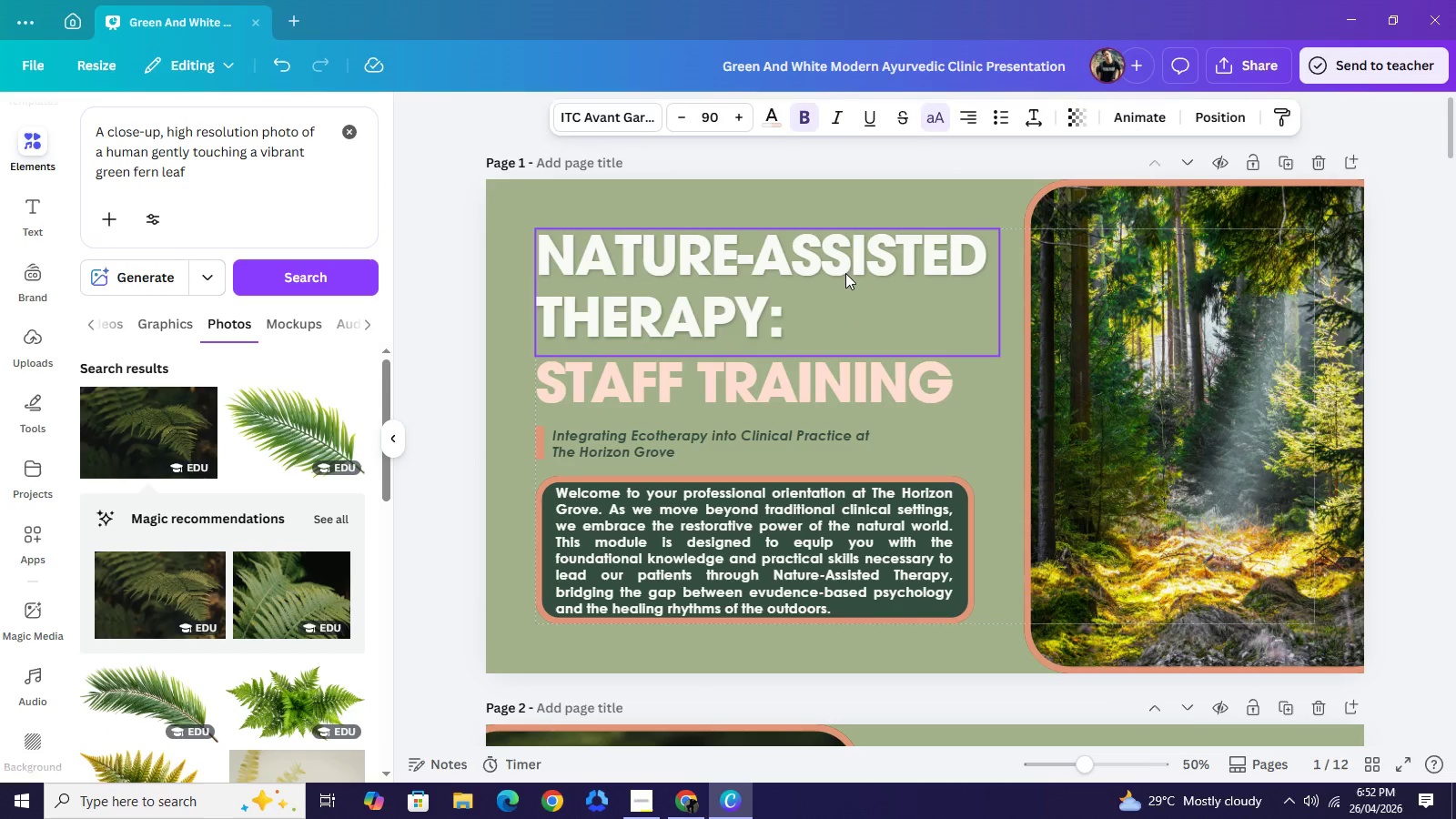 
left_click([845, 272])
 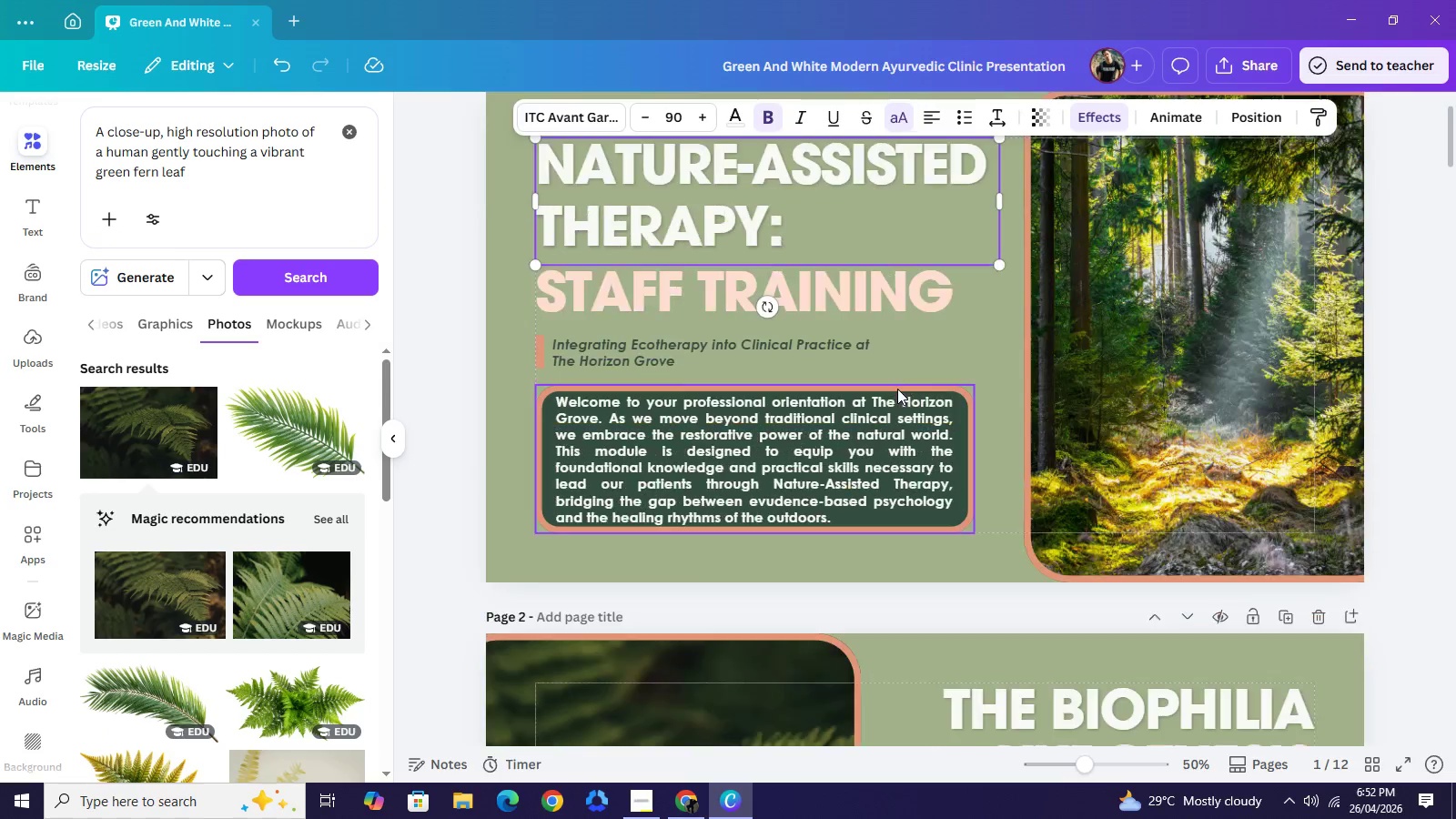 
scroll: coordinate [897, 389], scroll_direction: down, amount: 2.0
 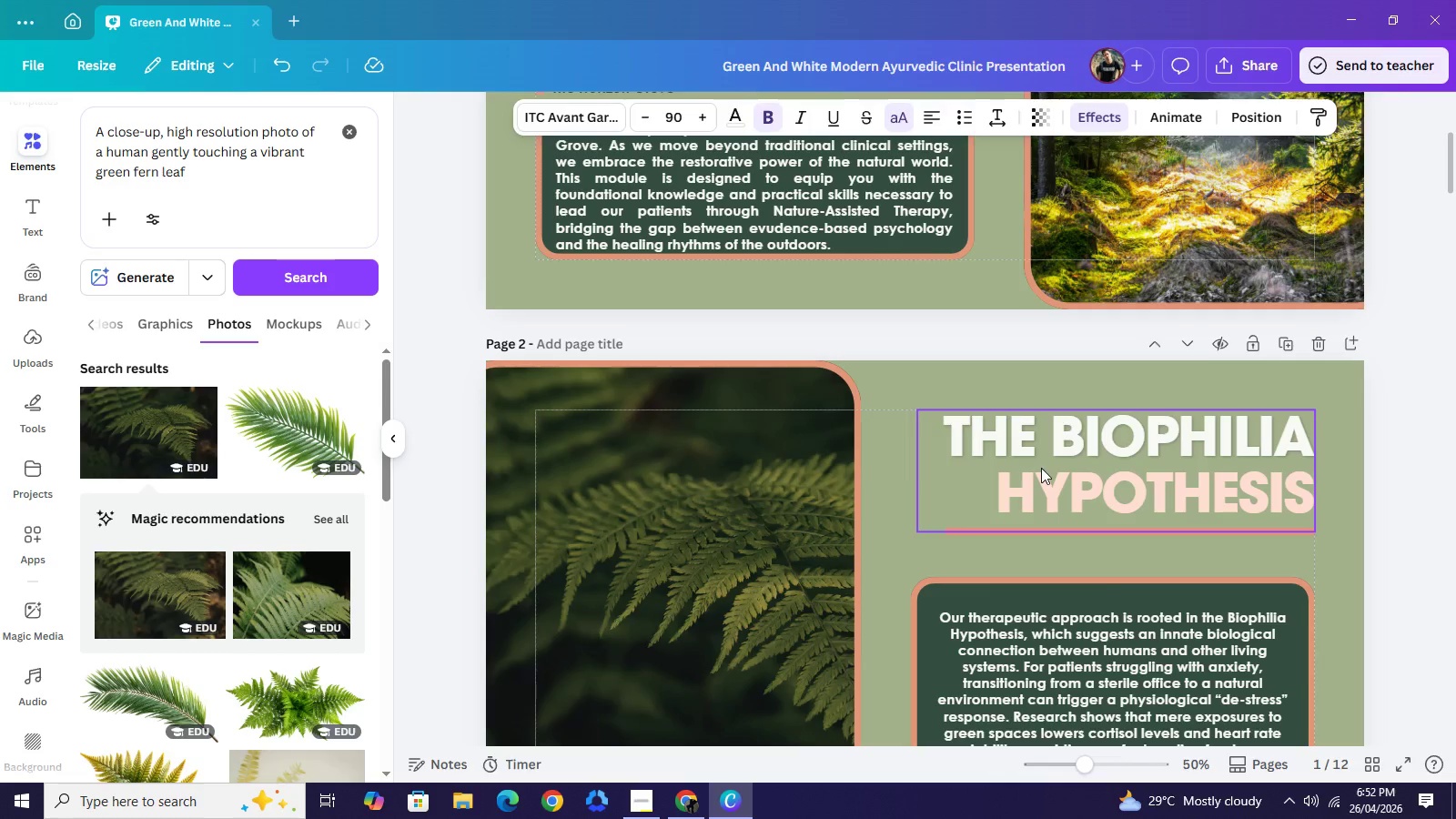 
left_click([1041, 468])
 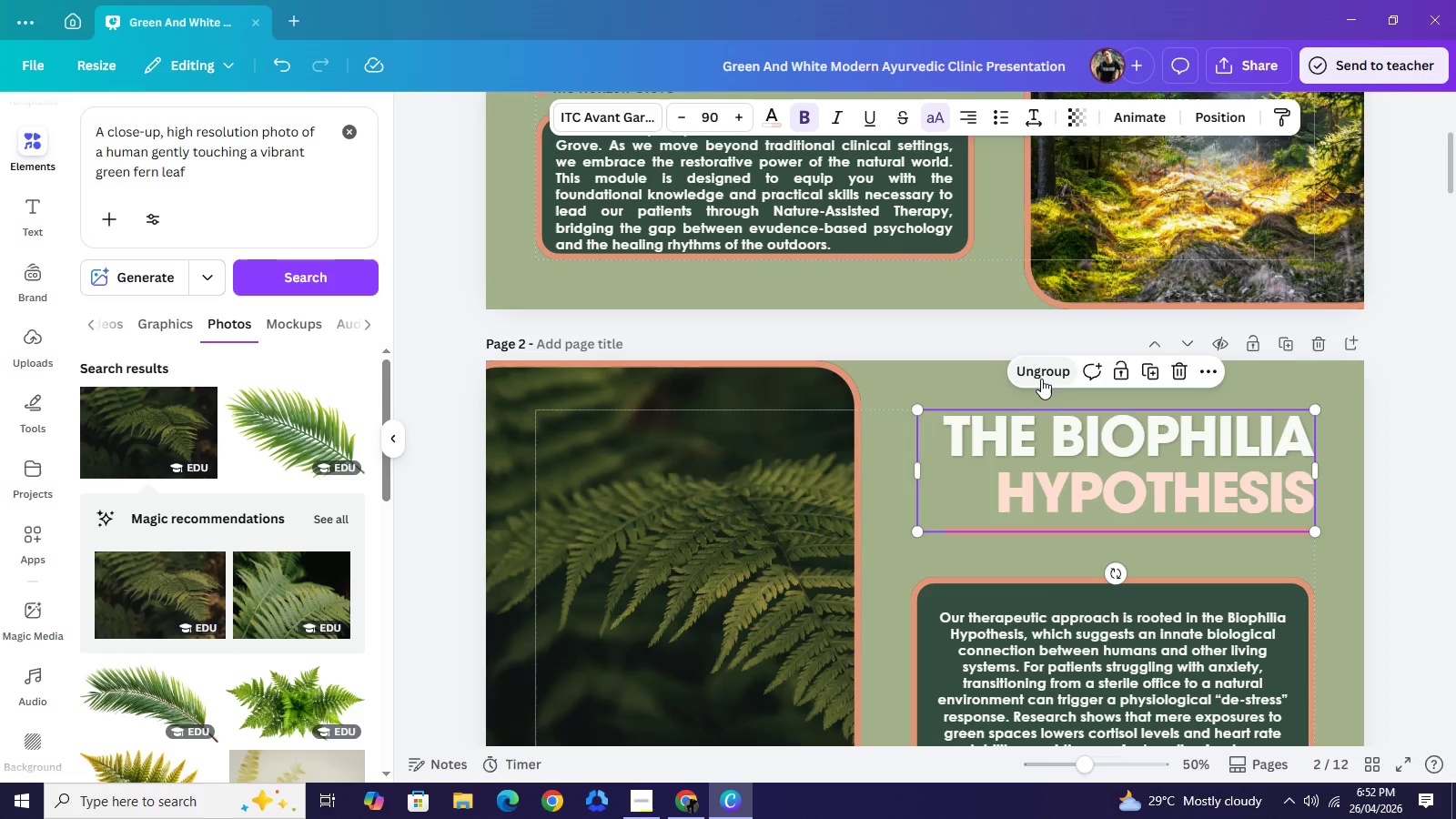 
left_click([1041, 379])
 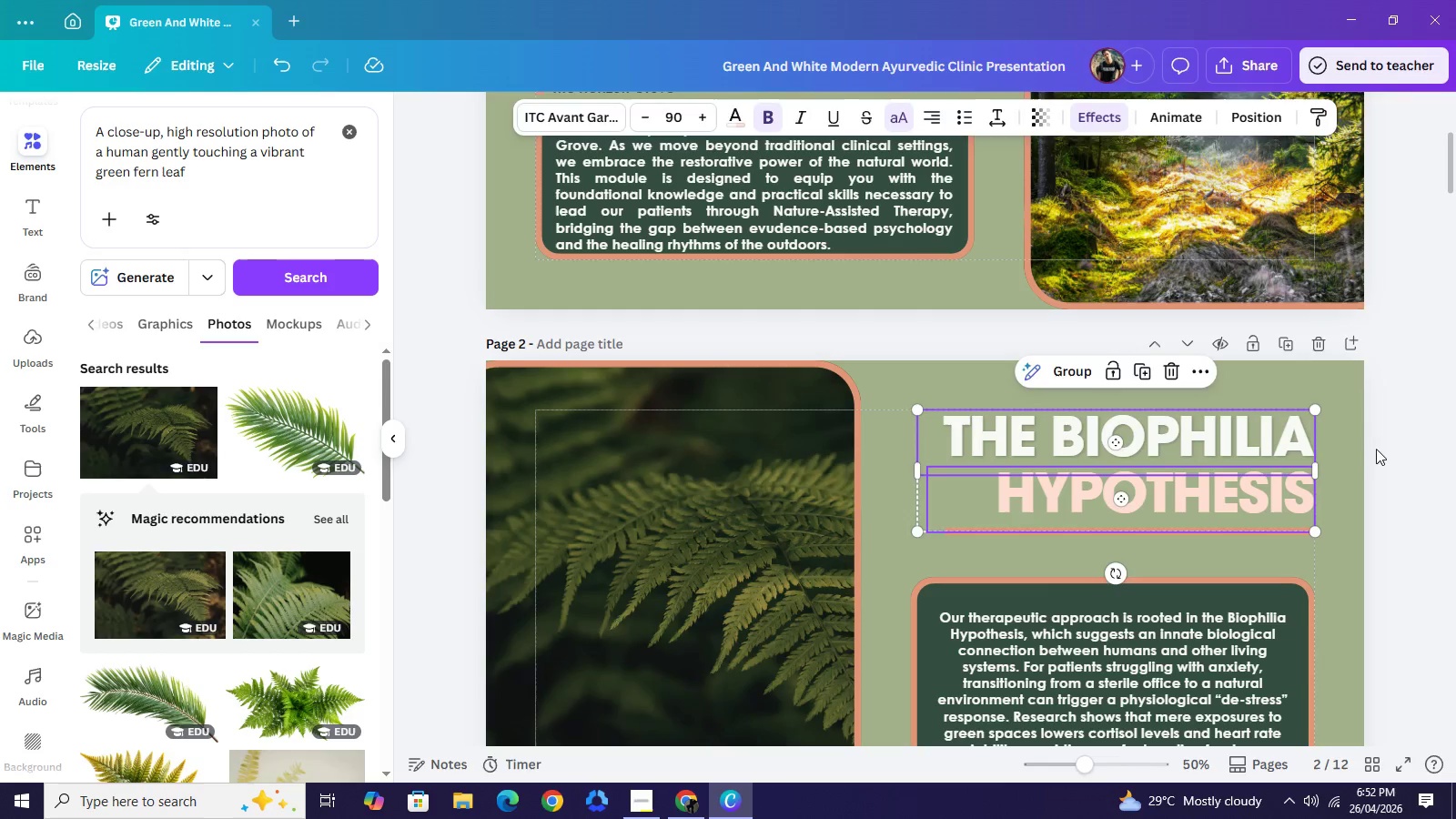 
left_click([1376, 449])
 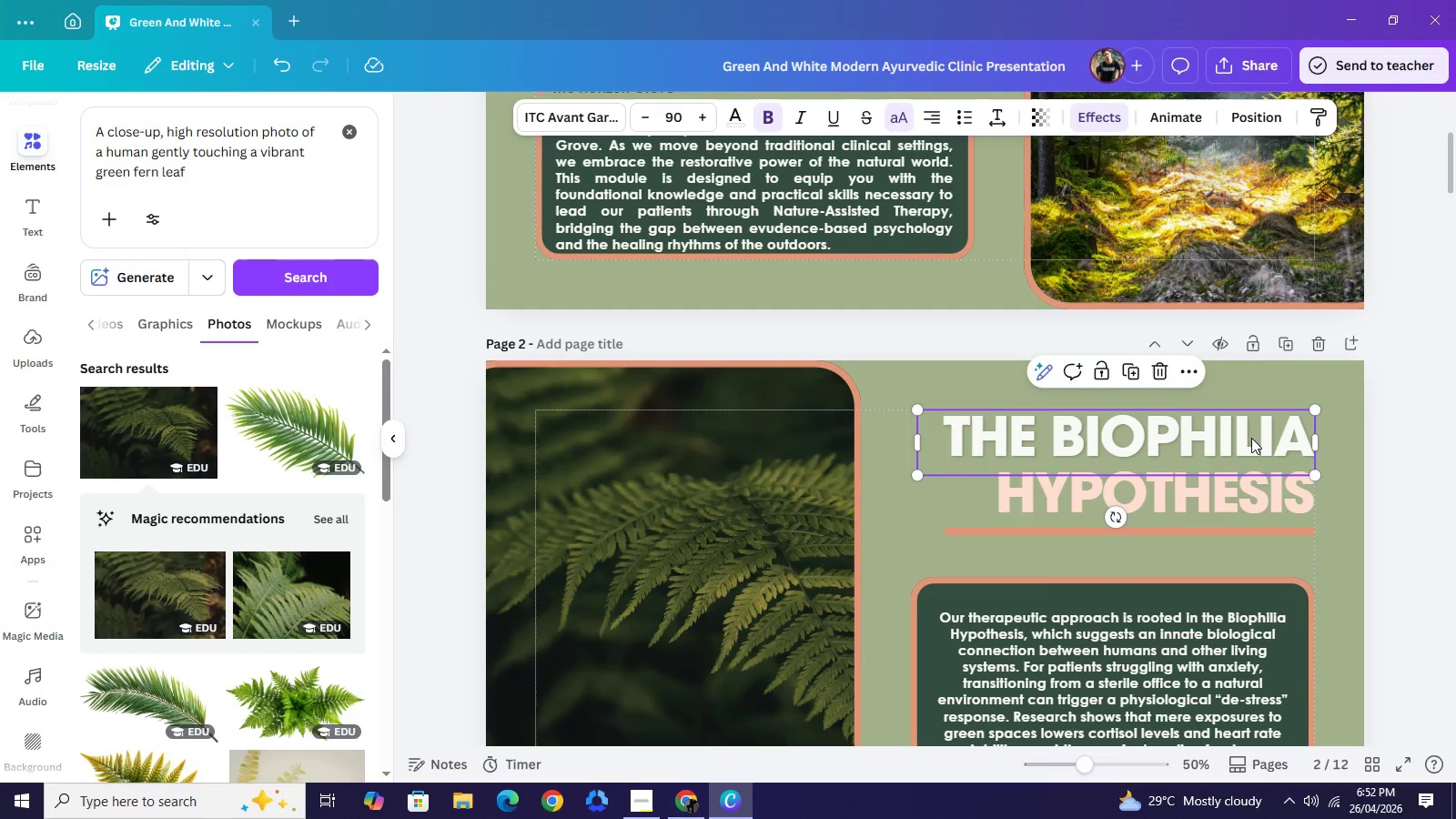 
left_click([1251, 438])
 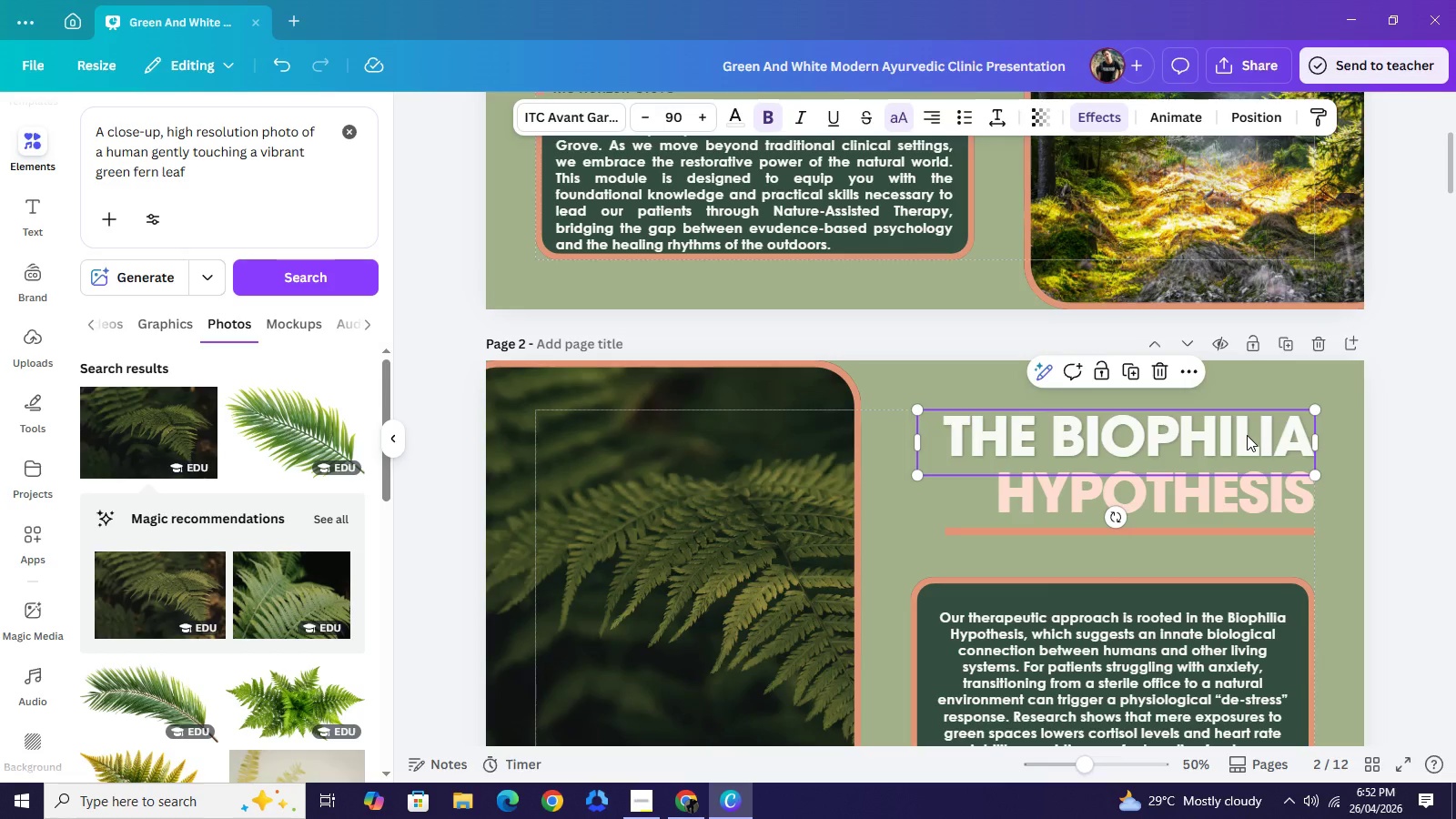 
key(Backspace)
 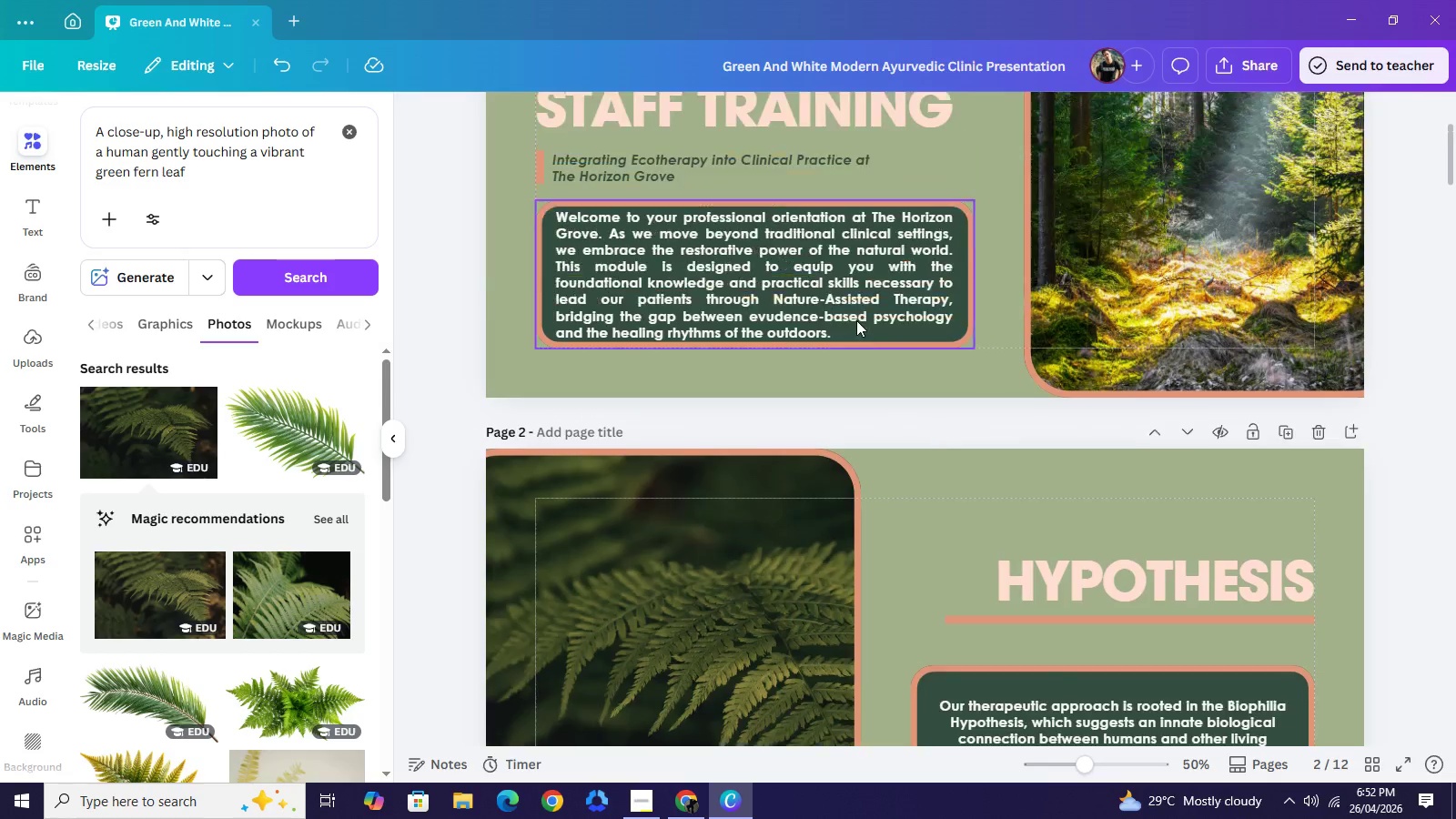 
scroll: coordinate [937, 346], scroll_direction: up, amount: 2.0
 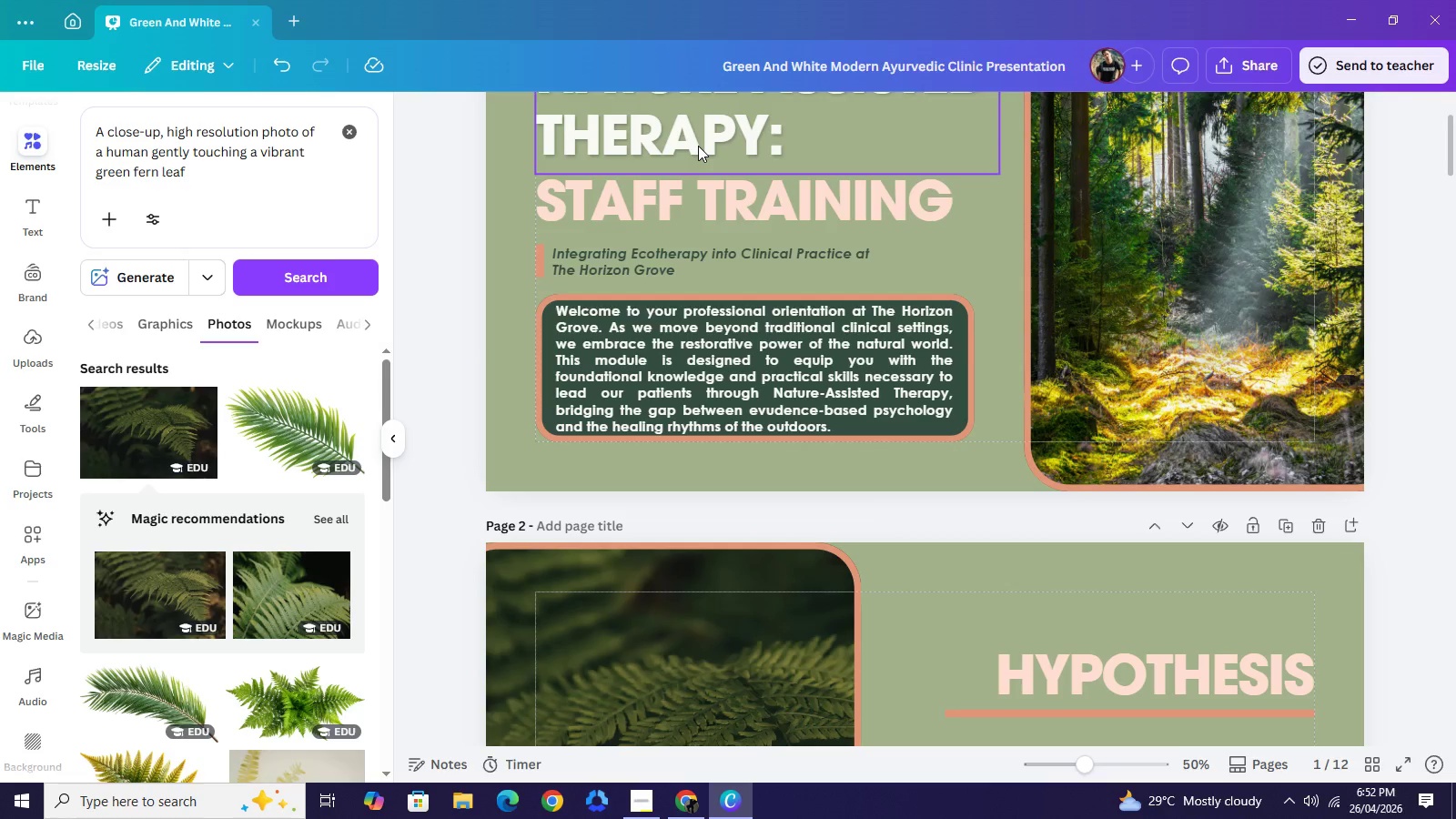 
left_click([698, 146])
 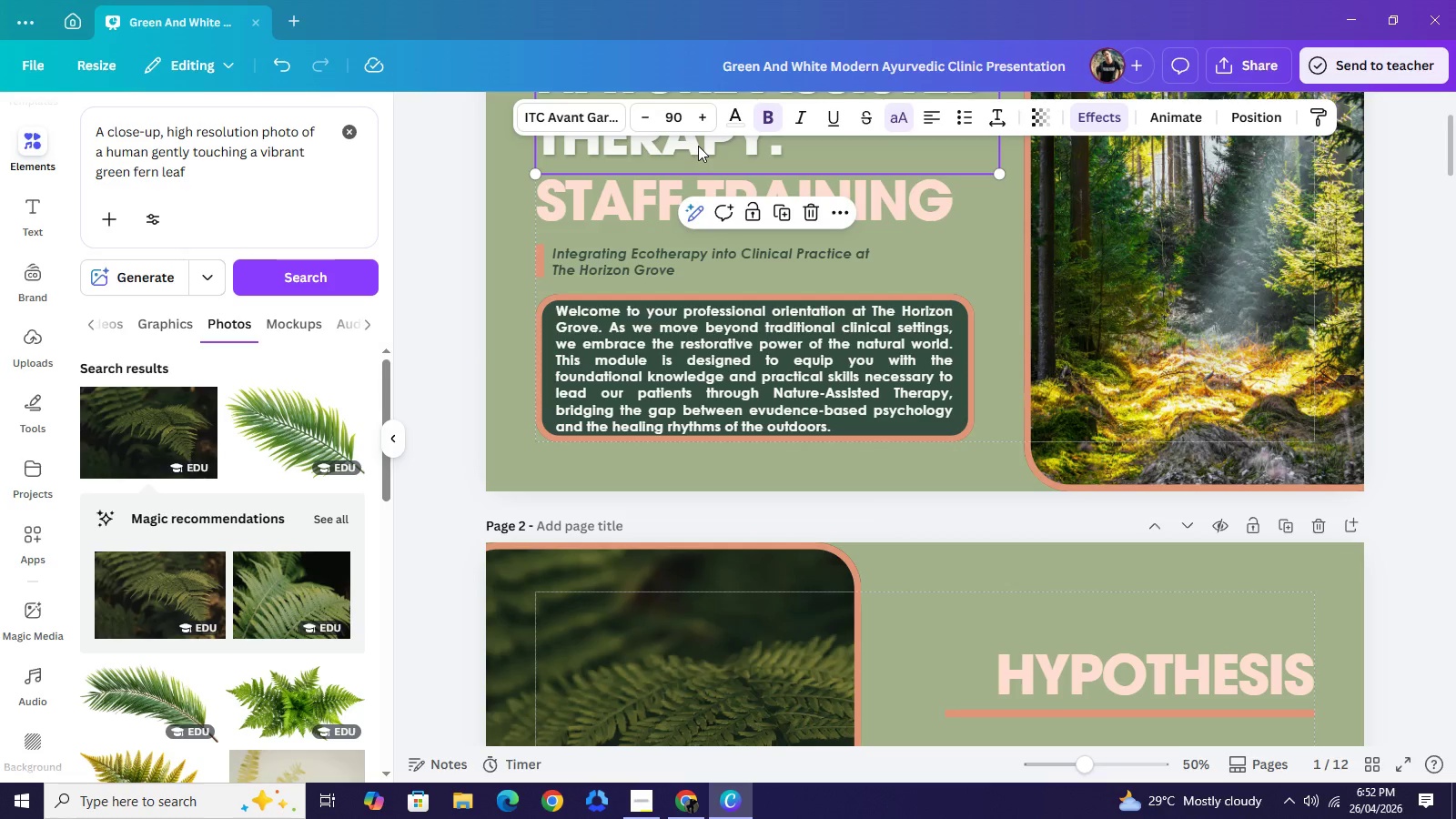 
key(Control+C)
 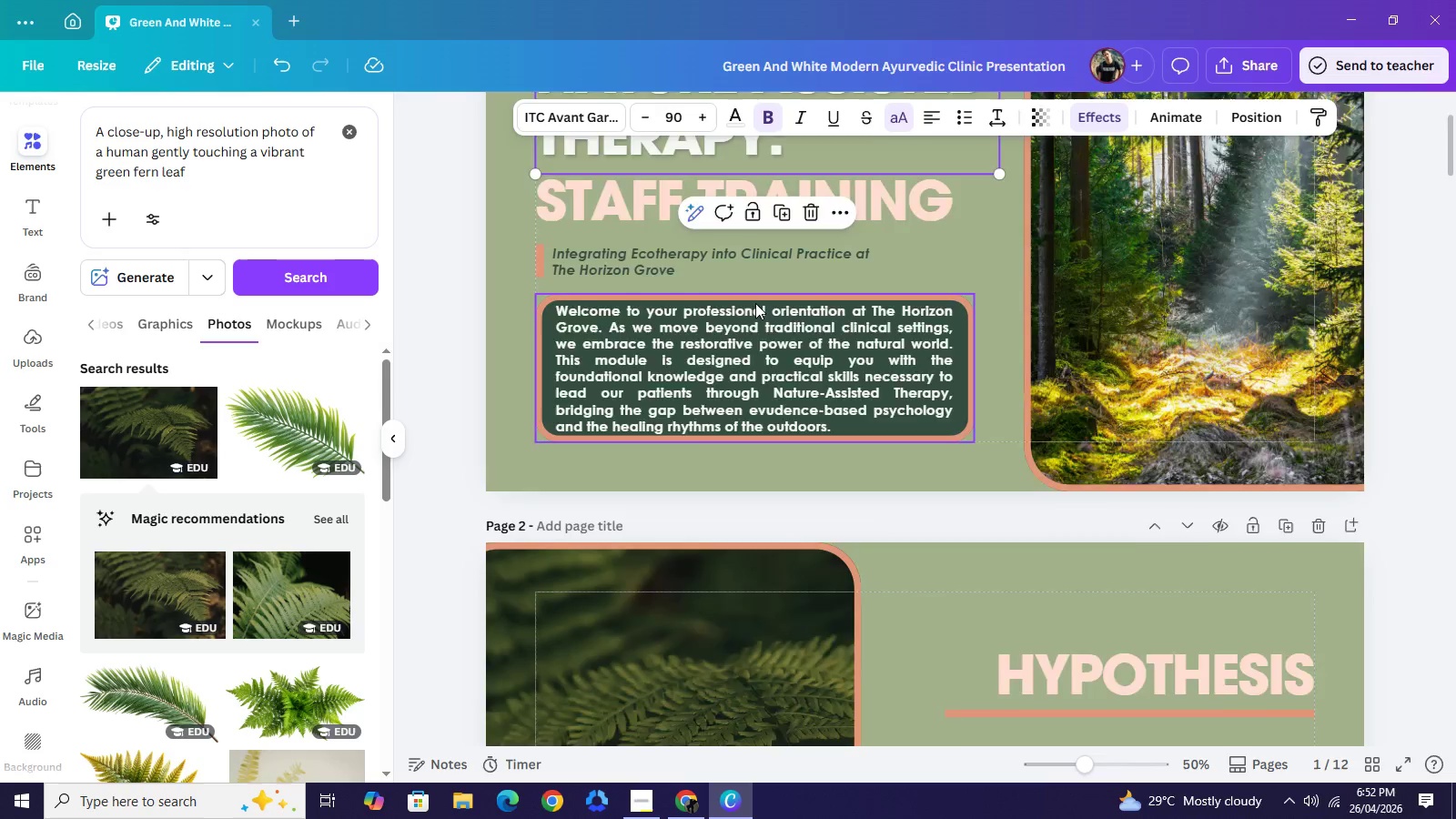 
scroll: coordinate [754, 301], scroll_direction: down, amount: 2.0
 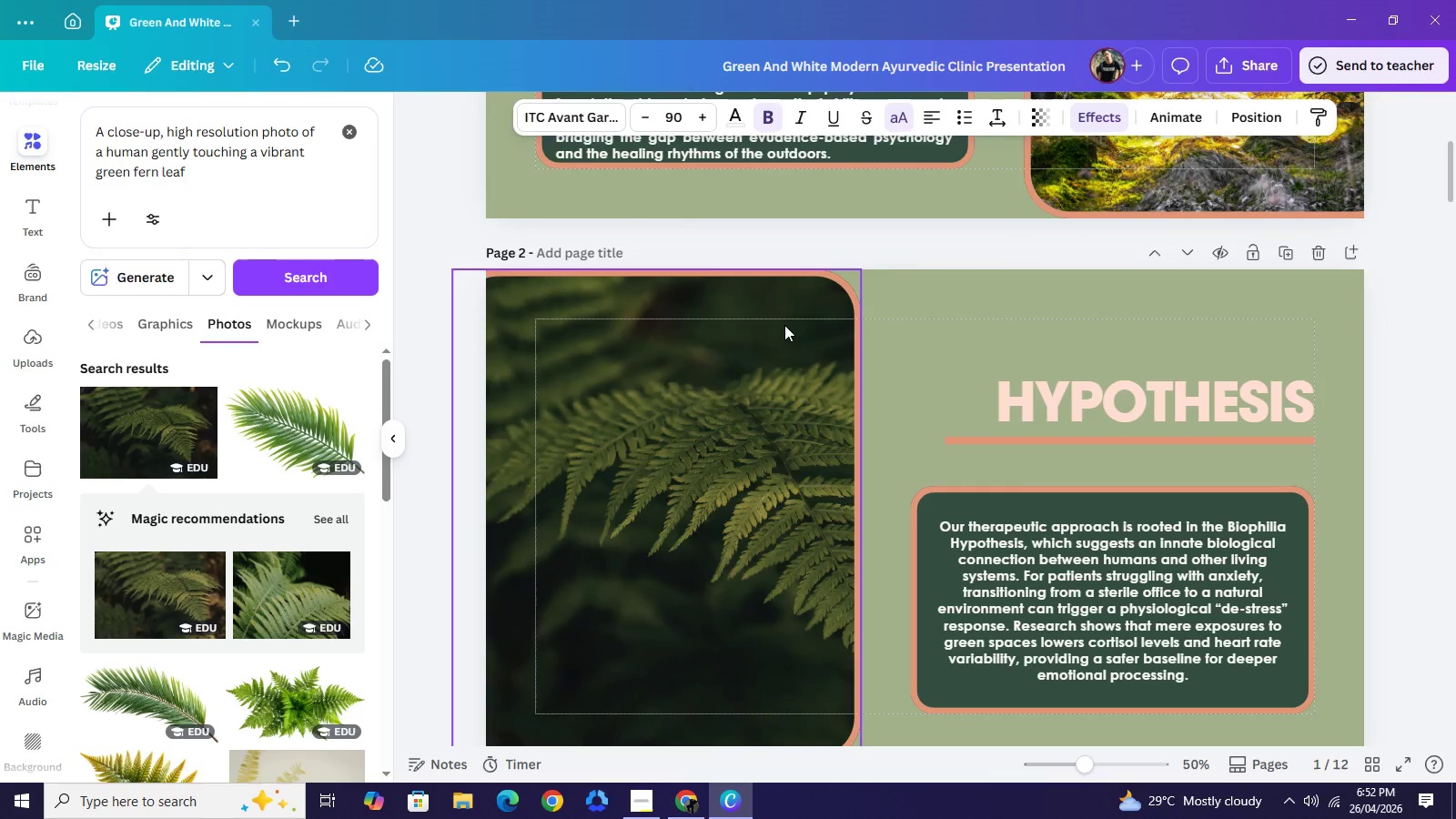 
key(Control+ControlLeft)
 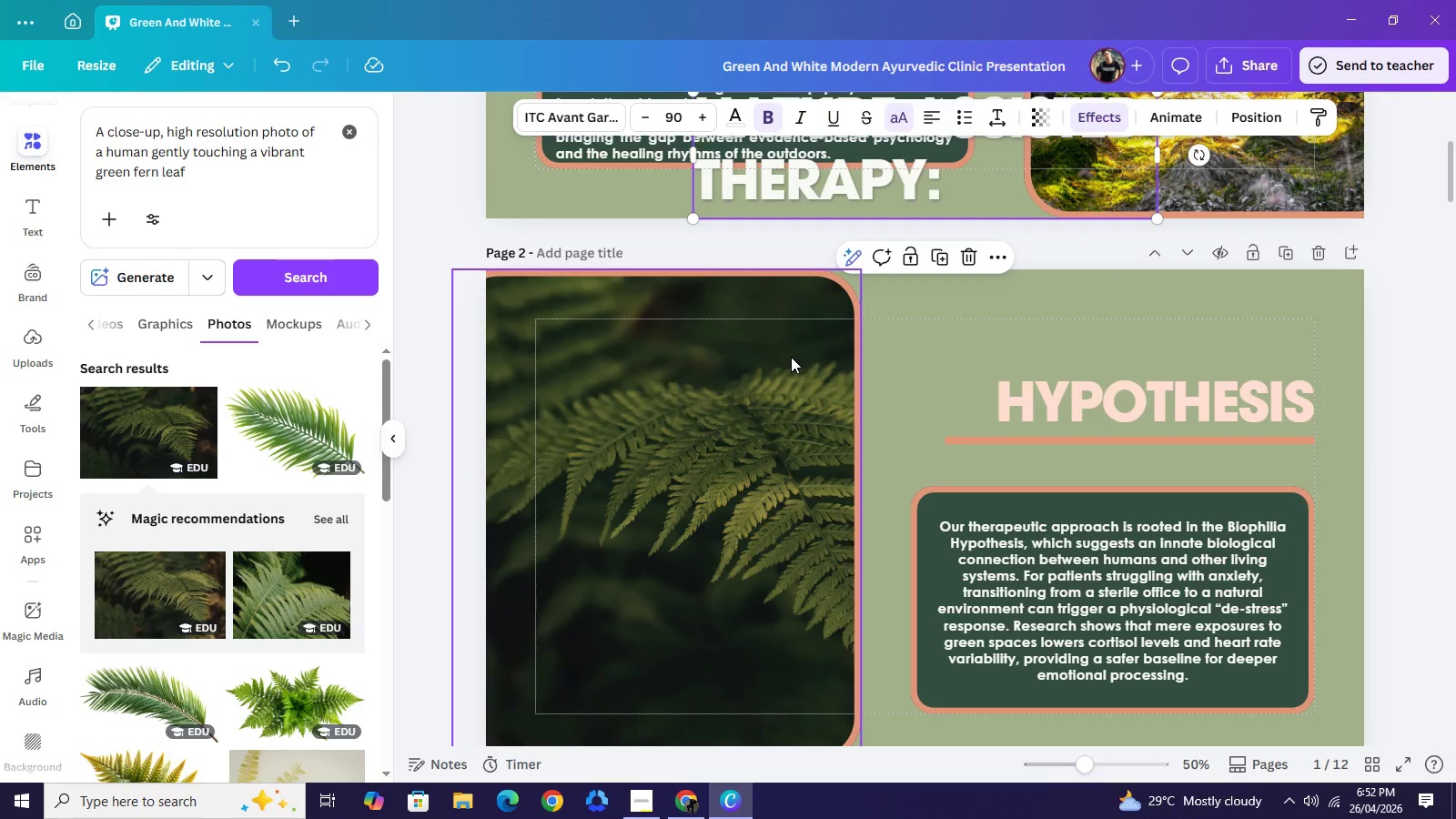 
key(Control+V)
 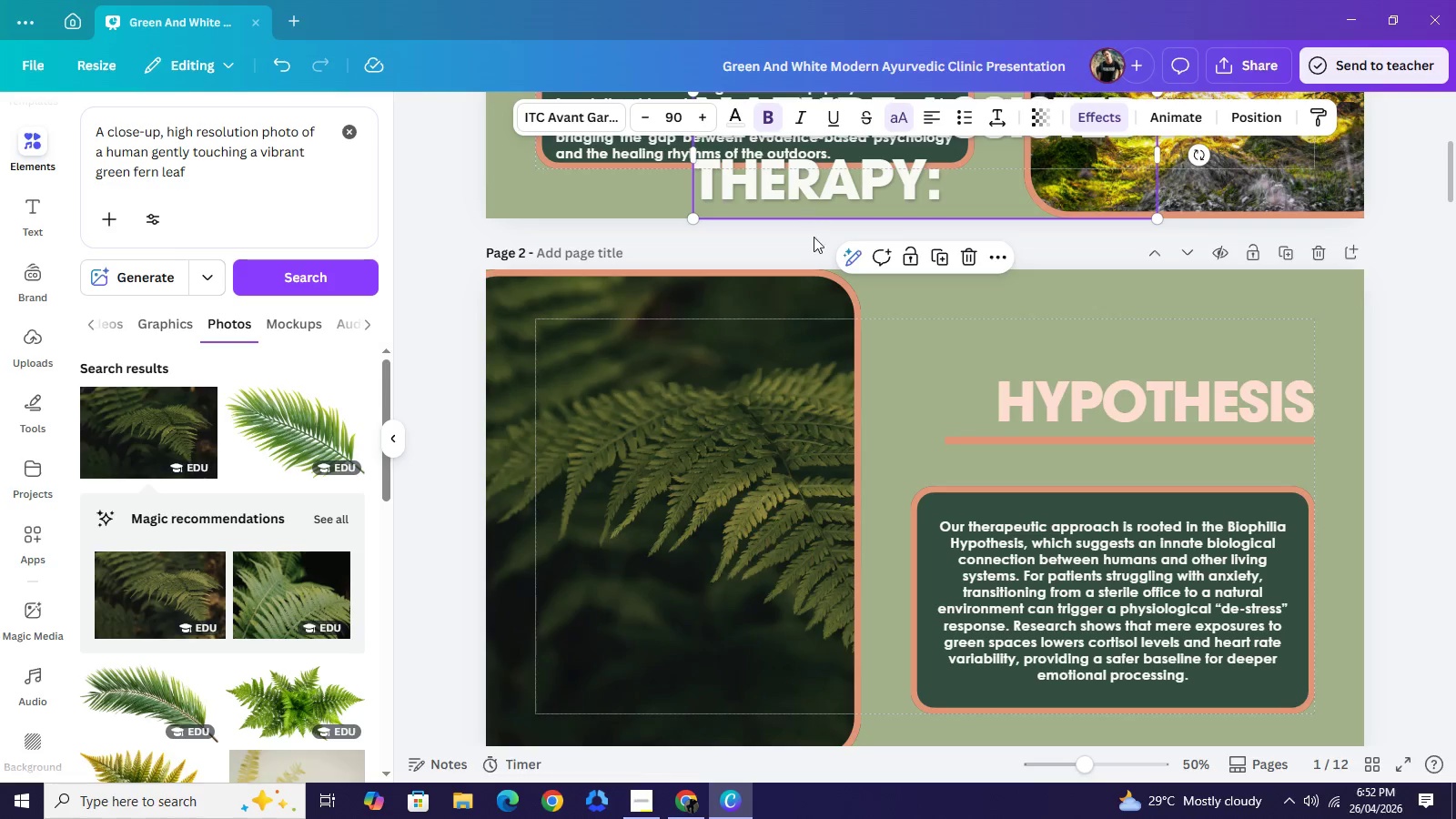 
left_click_drag(start_coordinate=[802, 202], to_coordinate=[958, 428])
 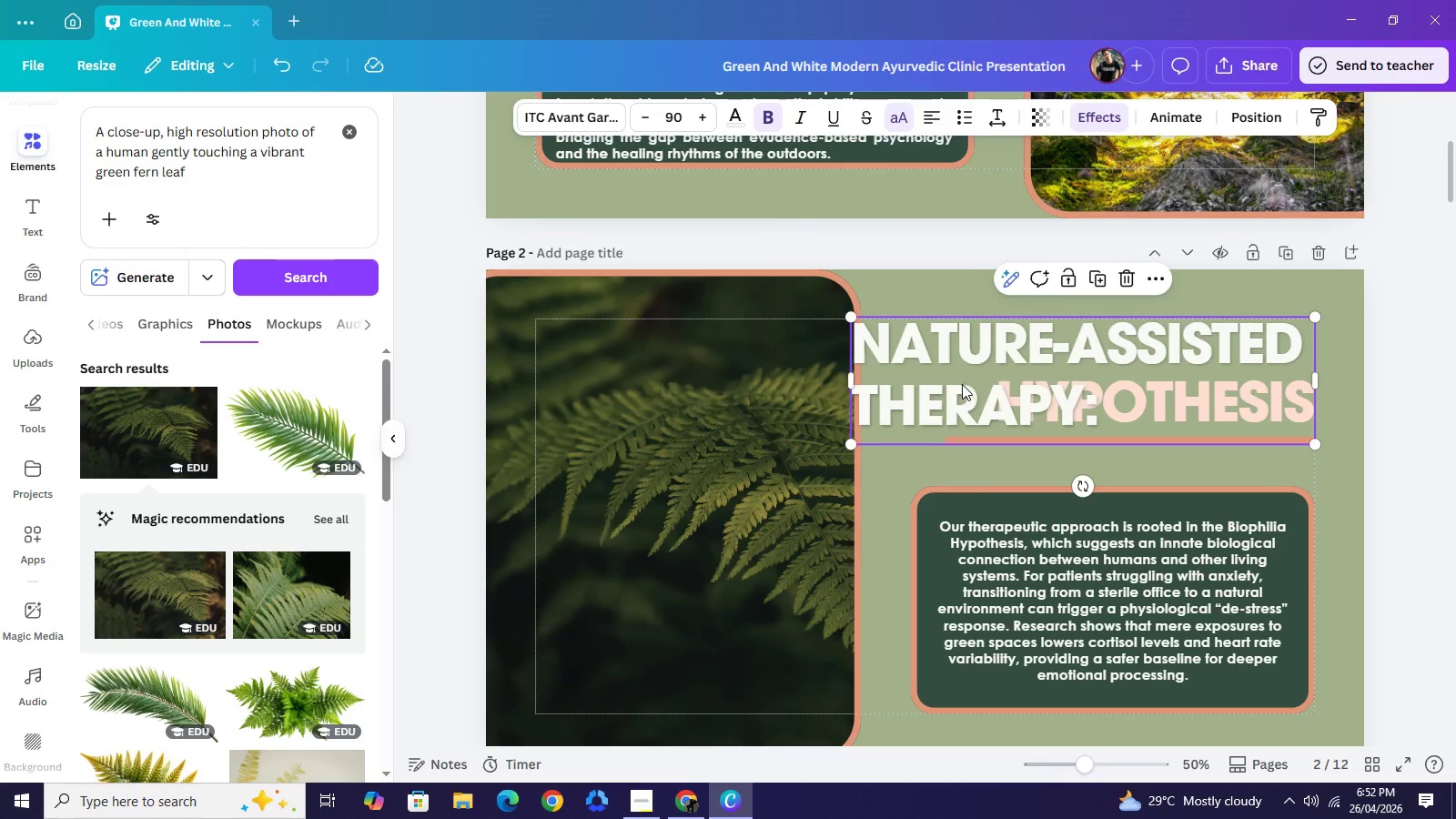 
left_click_drag(start_coordinate=[966, 371], to_coordinate=[966, 376])
 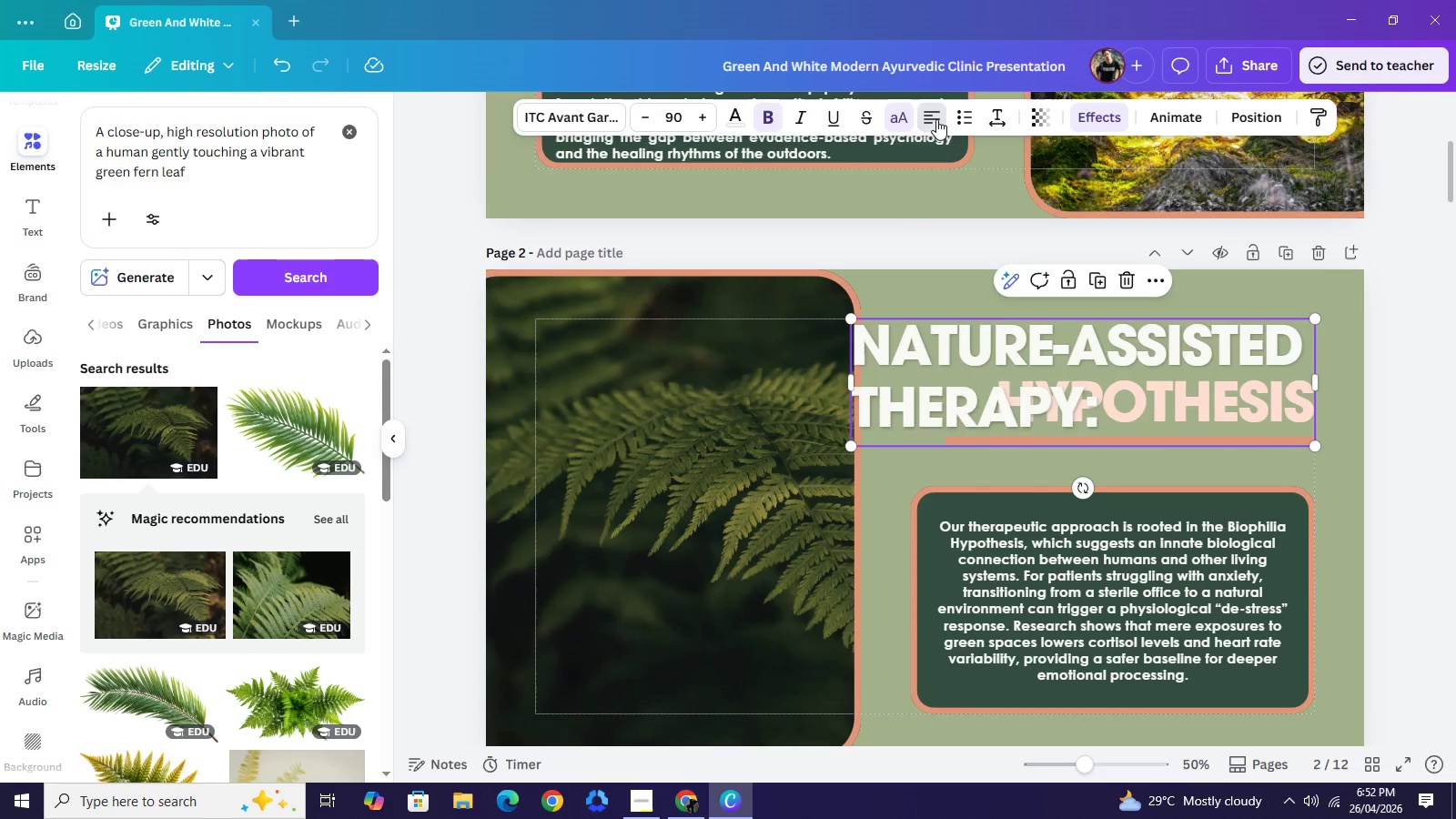 
double_click([936, 119])
 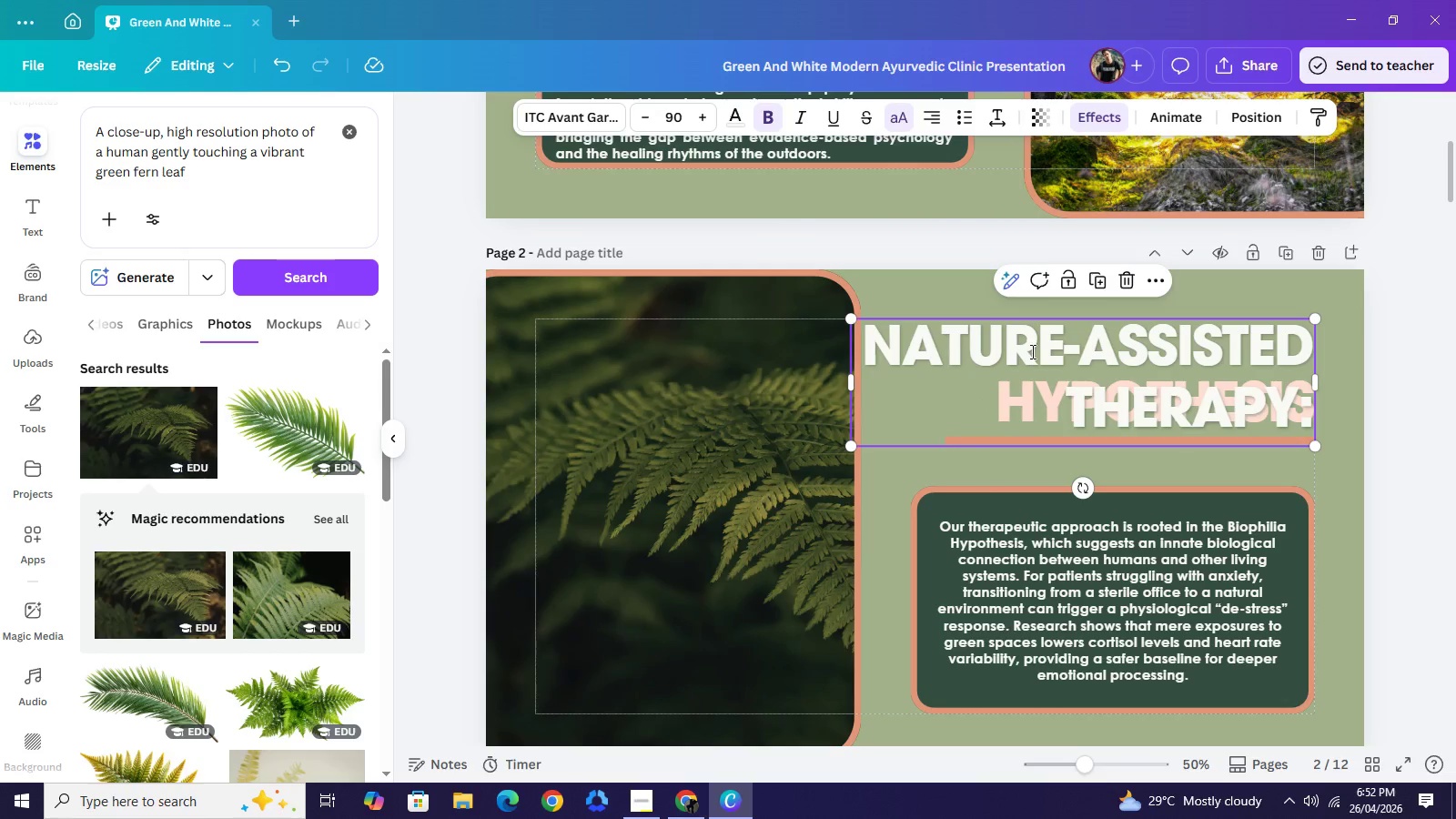 
double_click([1031, 351])
 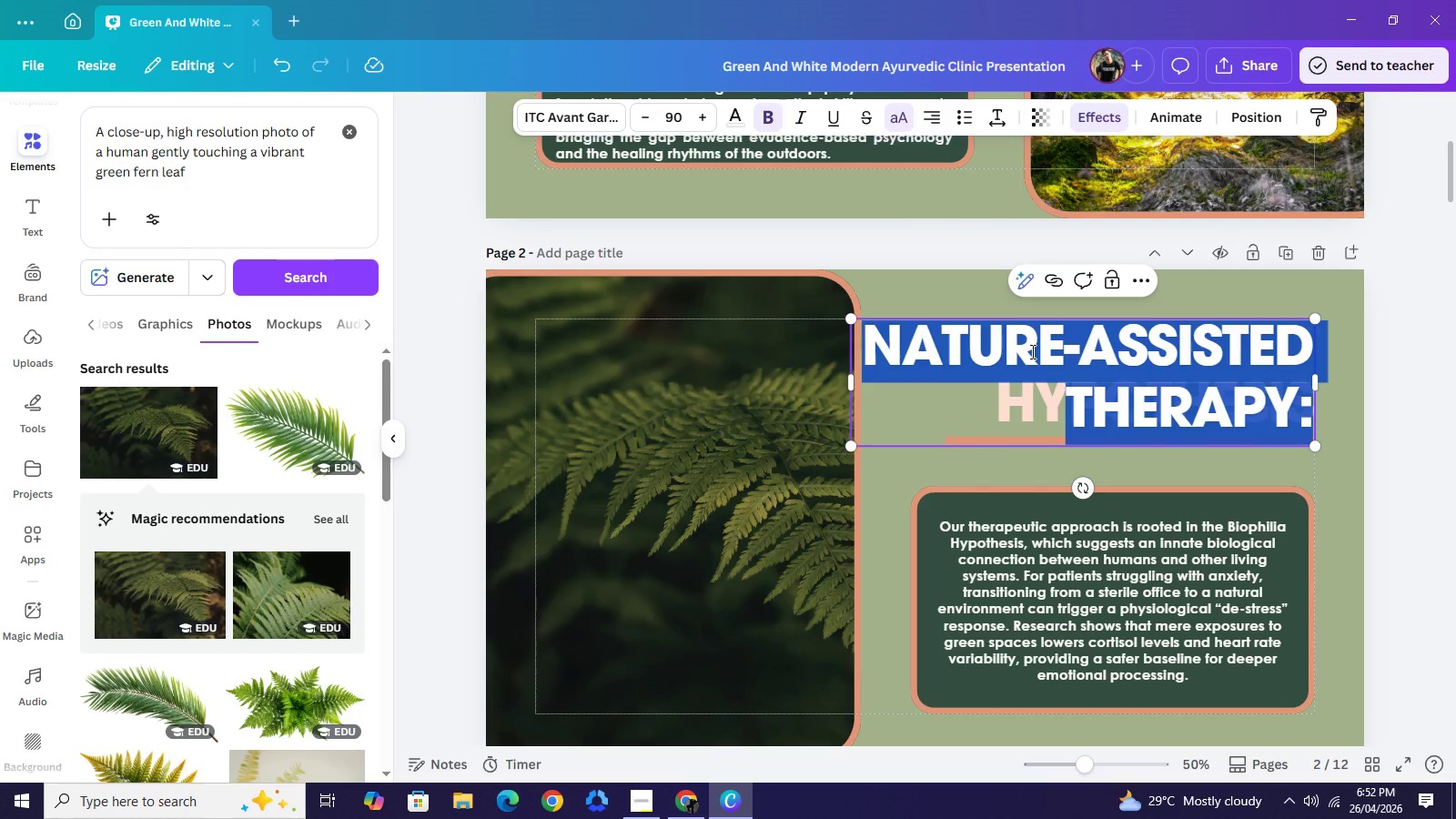 
type(THE BIOPHILIA)
 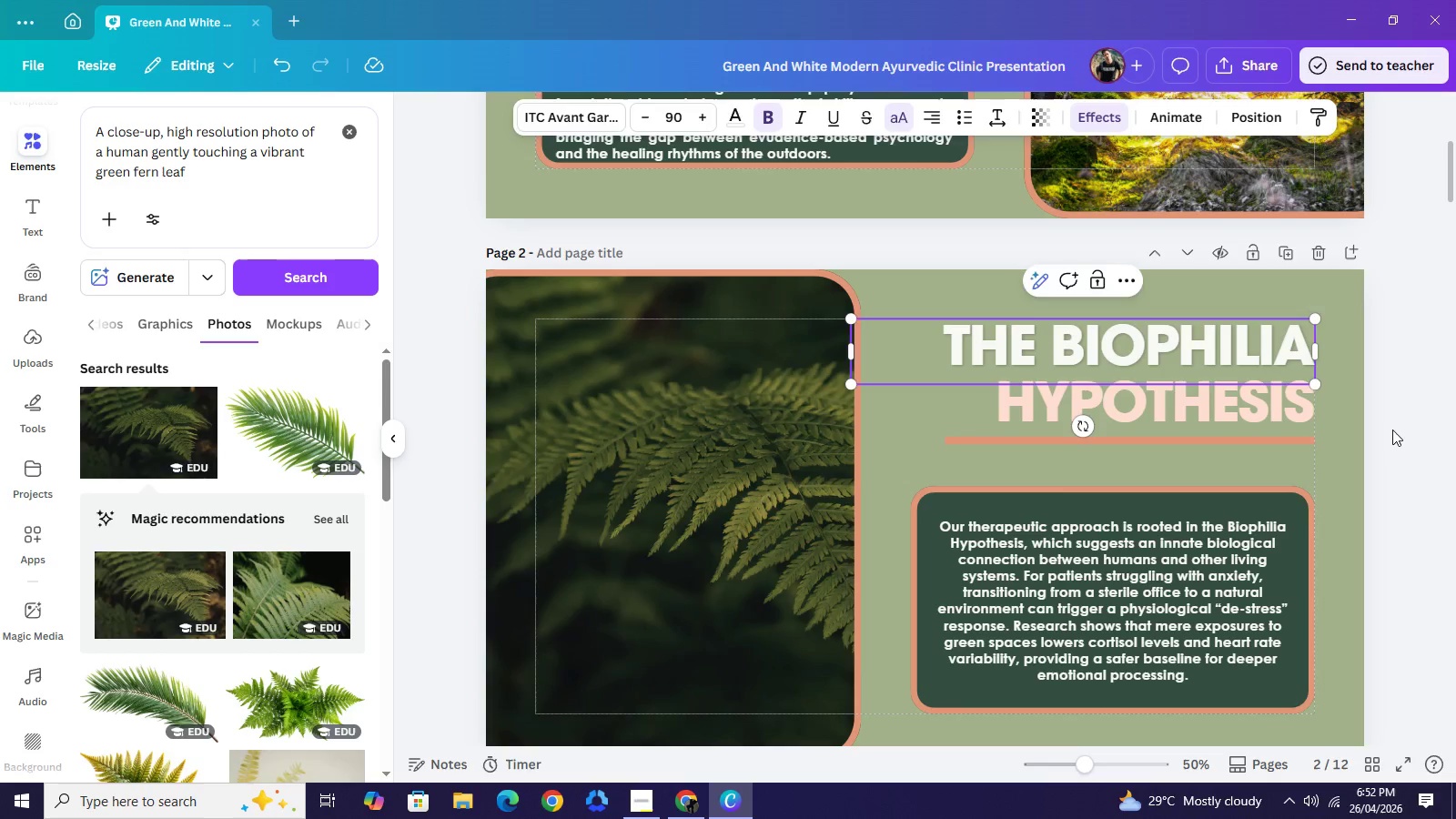 
left_click([1392, 430])
 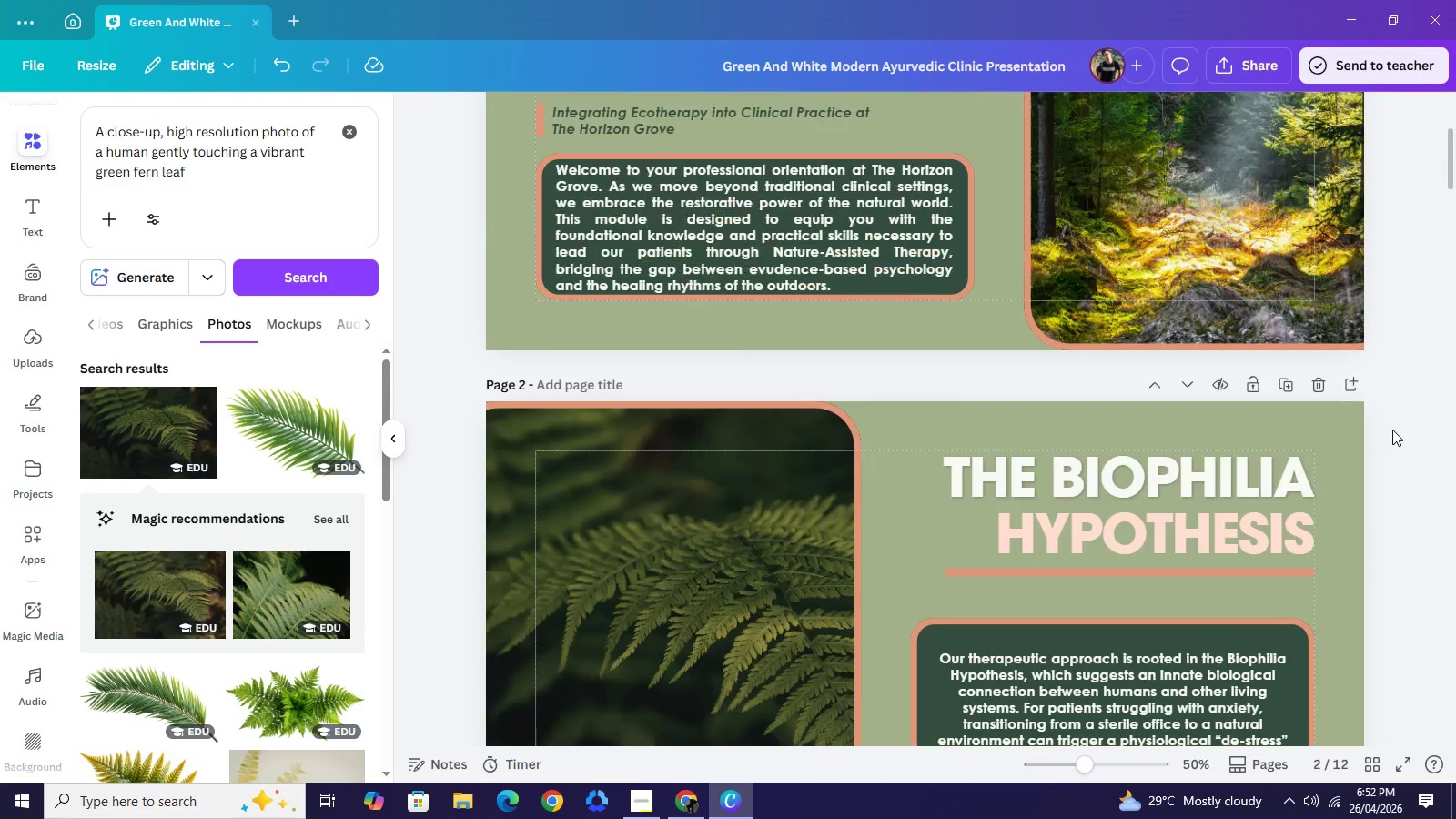 
scroll: coordinate [1392, 430], scroll_direction: up, amount: 3.0
 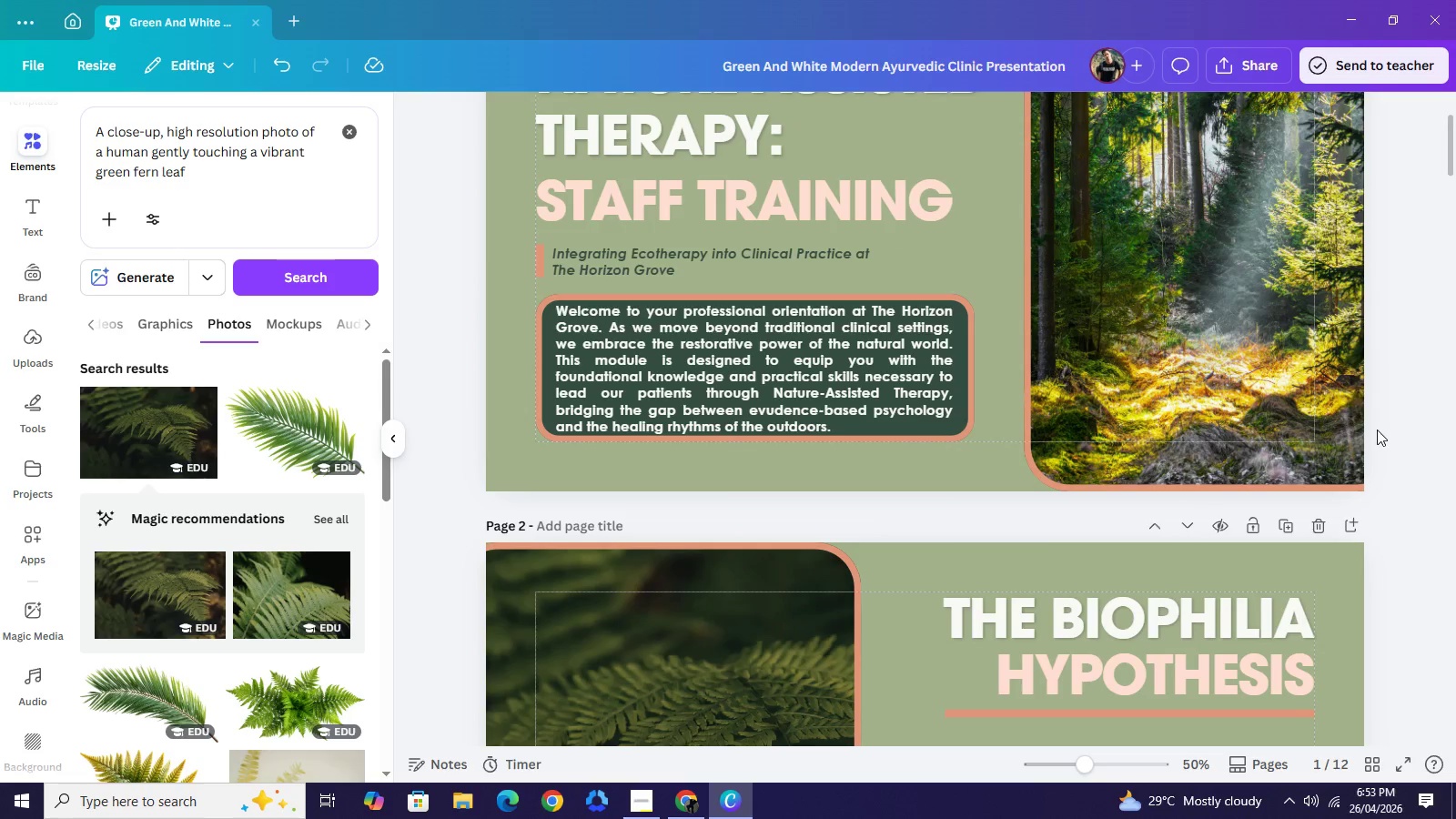 
scroll: coordinate [1296, 492], scroll_direction: down, amount: 3.0
 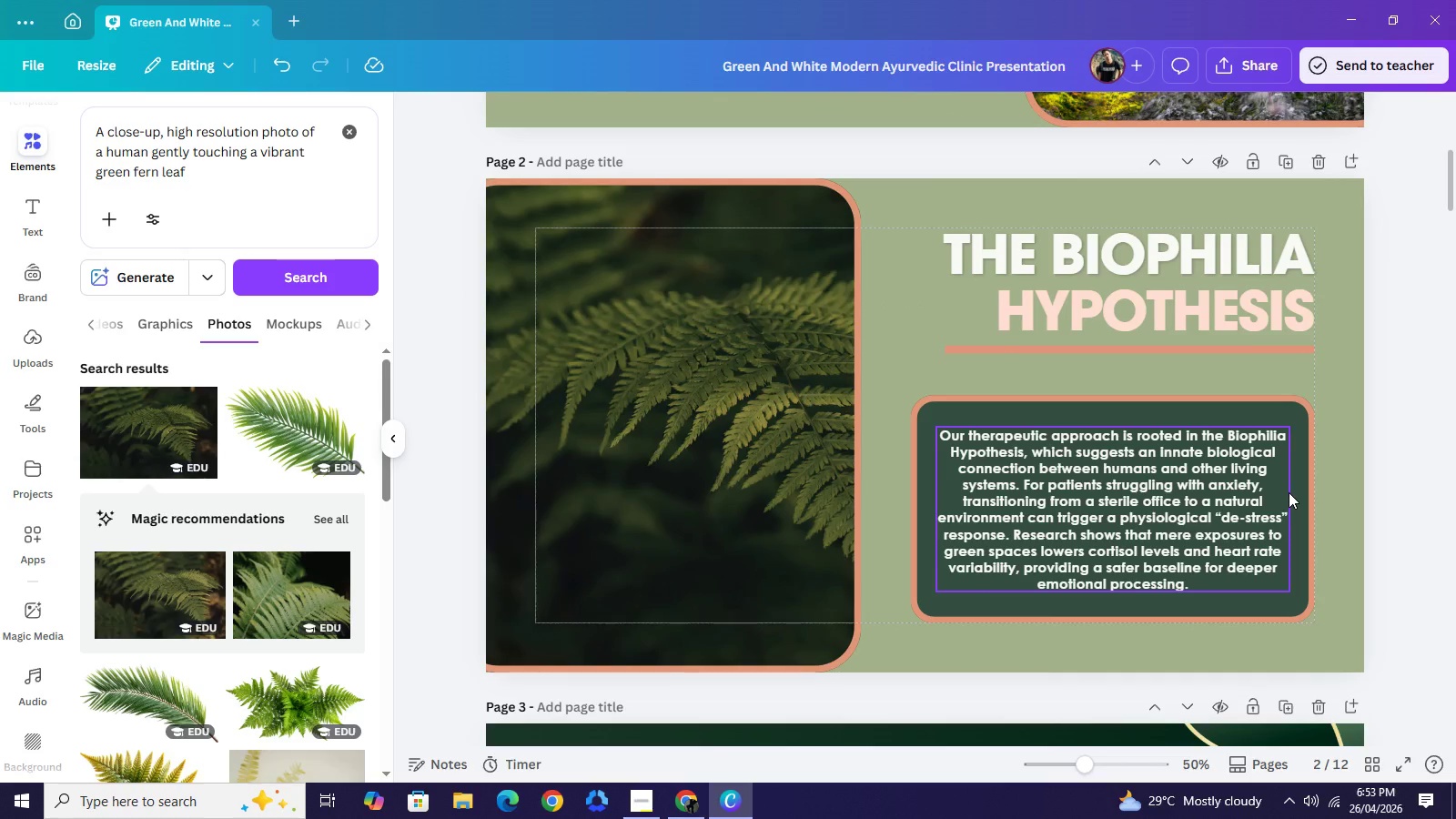 
wait(5.24)
 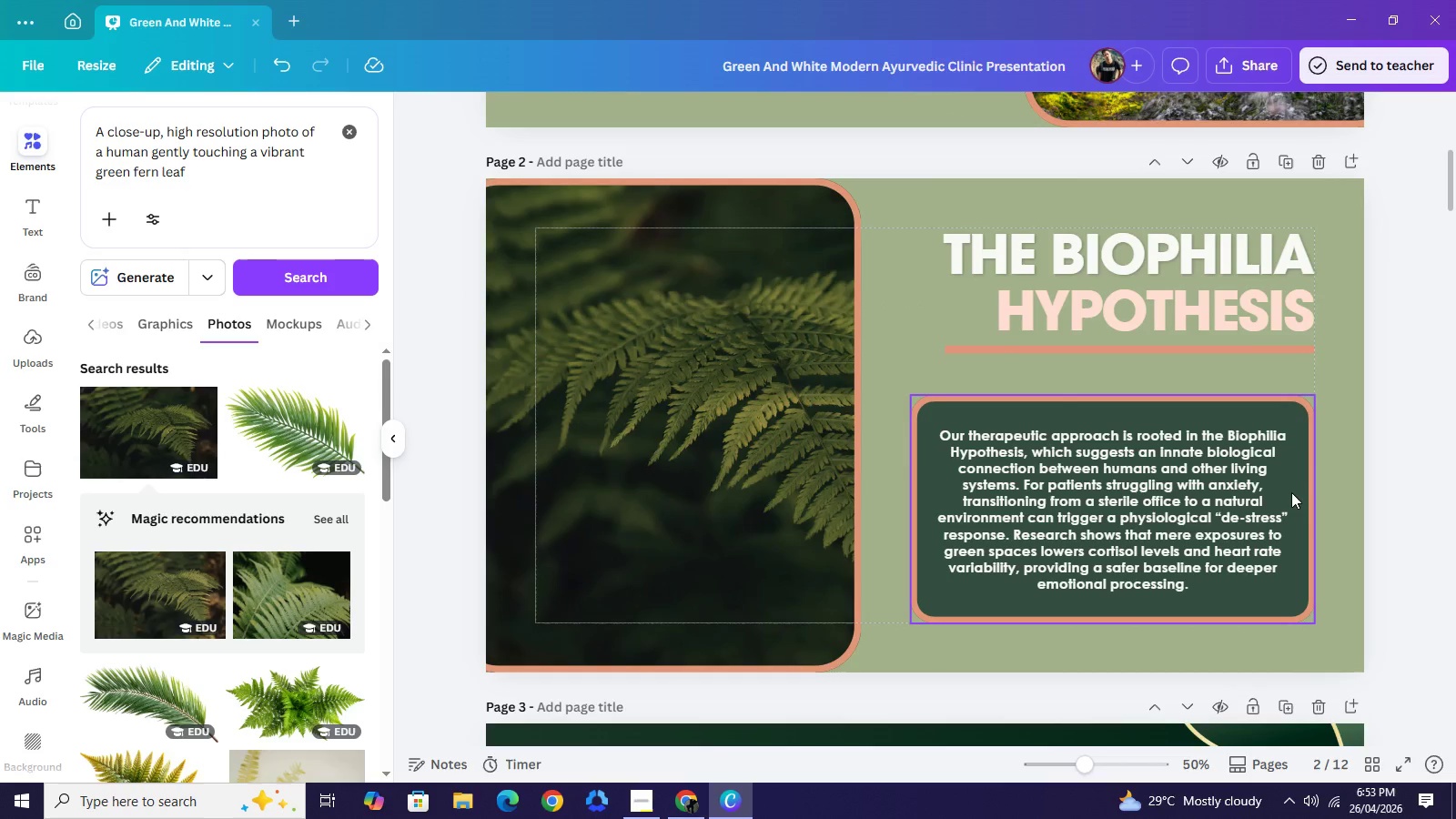 
scroll: coordinate [1284, 492], scroll_direction: up, amount: 3.0
 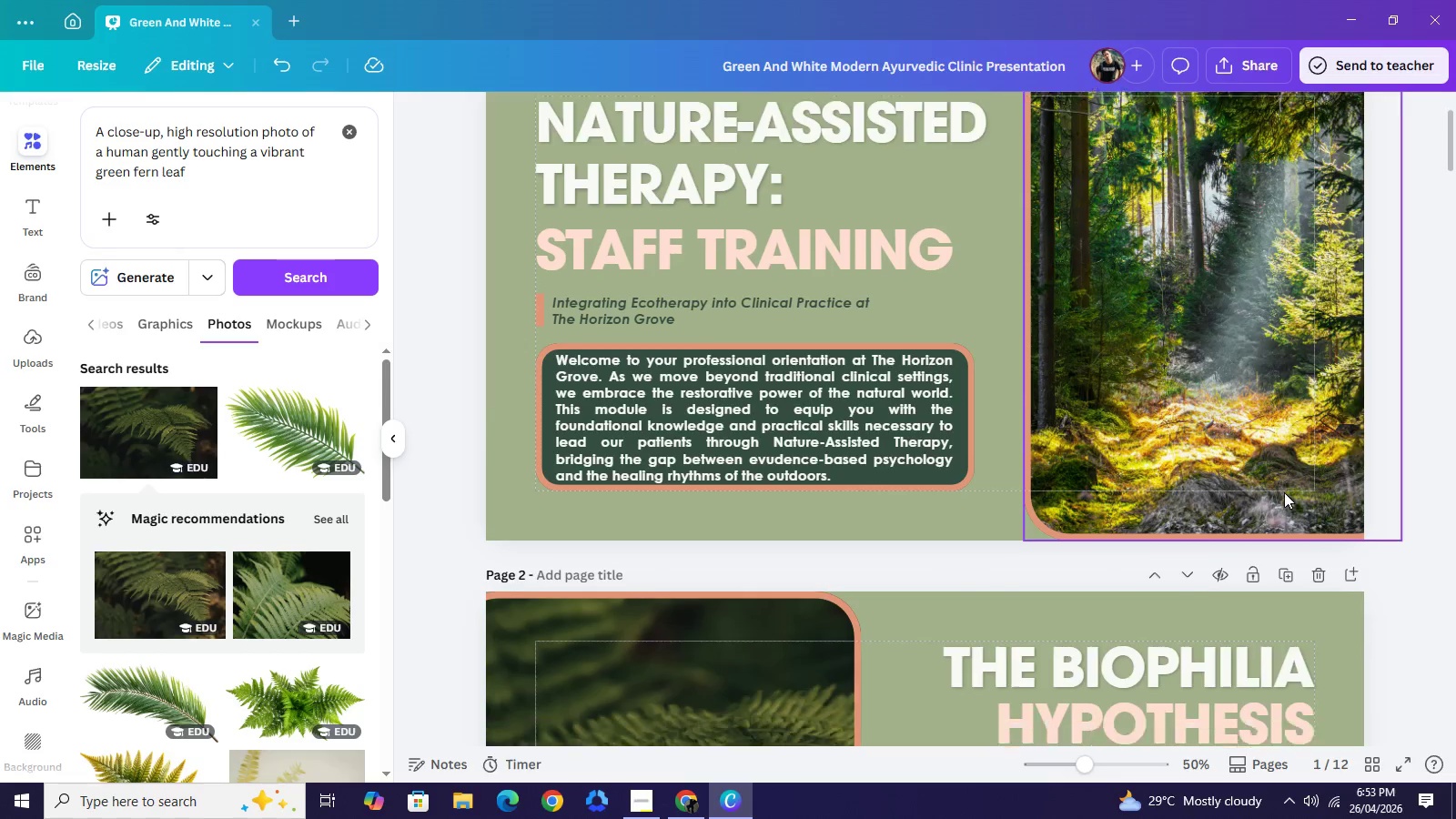 
scroll: coordinate [1284, 492], scroll_direction: down, amount: 1.0
 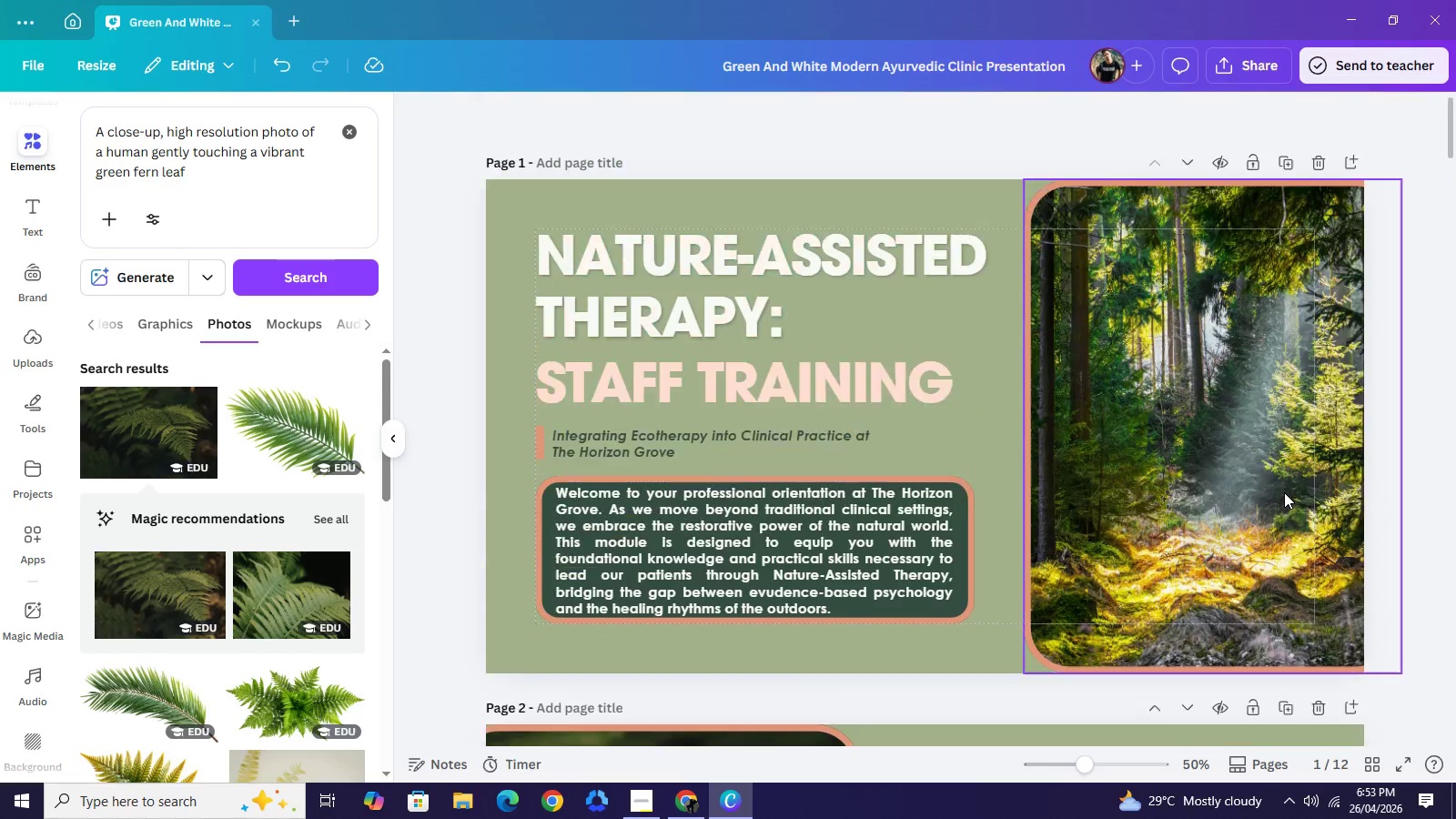 
scroll: coordinate [1284, 492], scroll_direction: up, amount: 2.0
 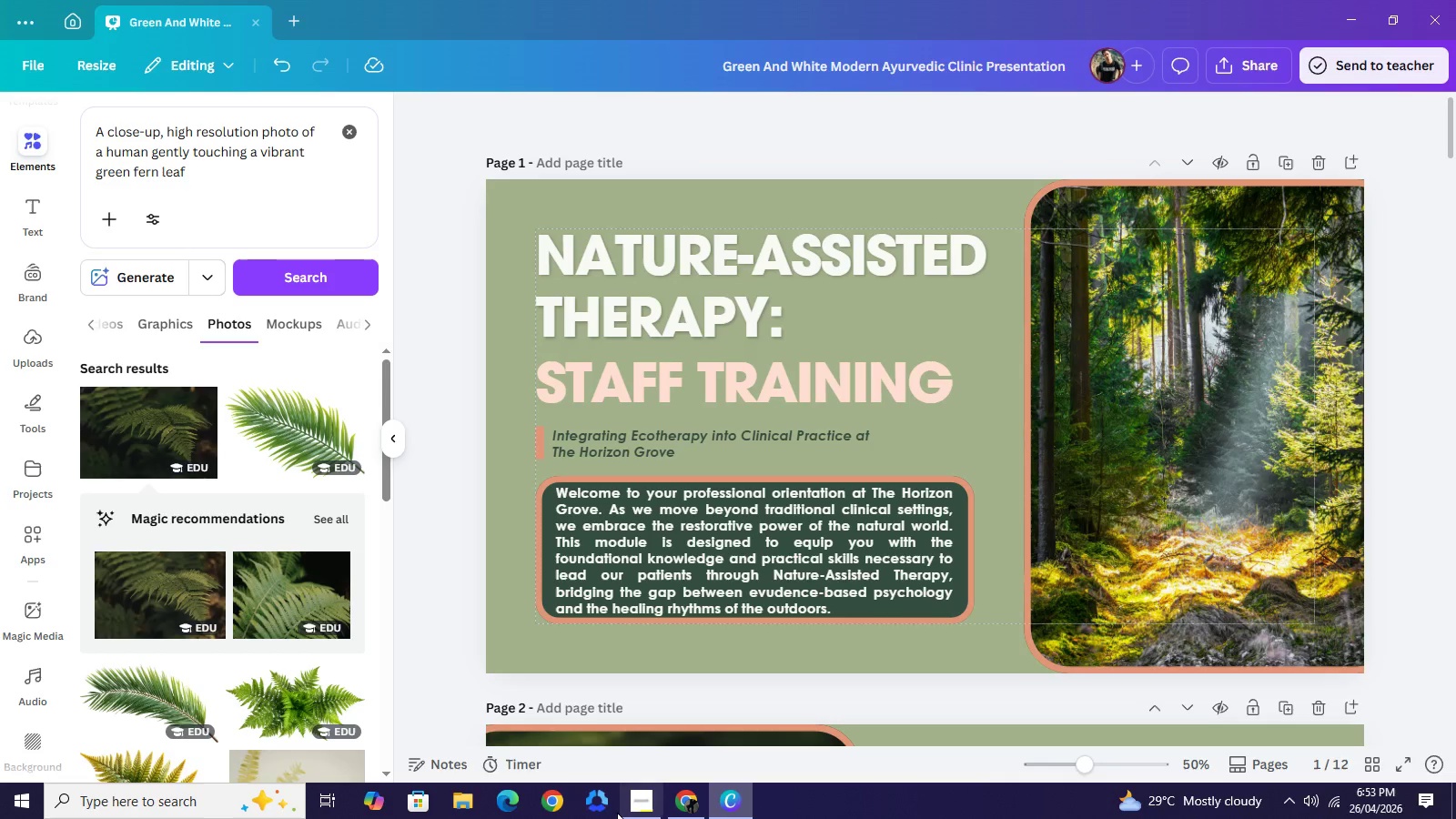 
left_click([629, 803])